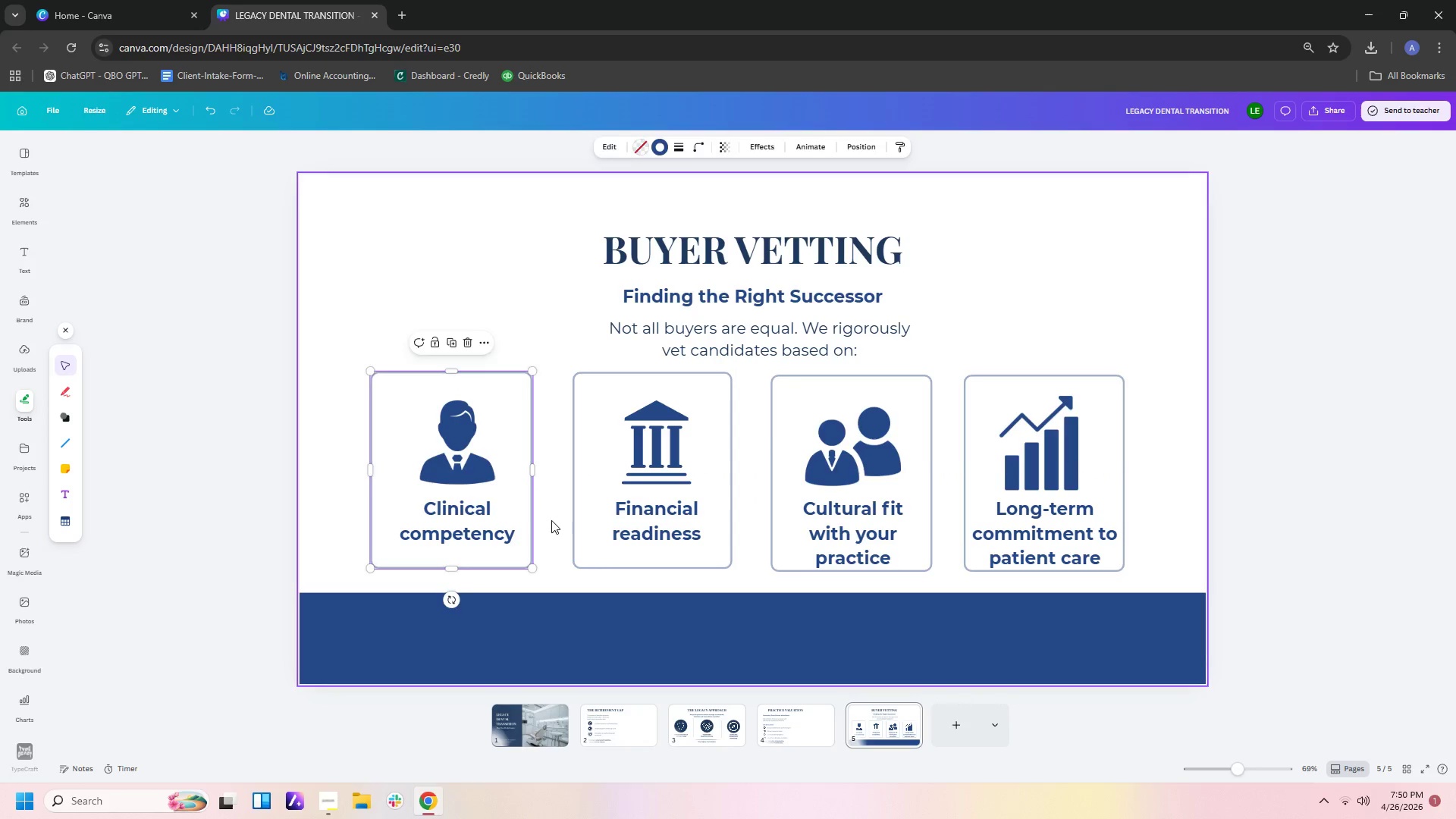 
left_click([551, 520])
 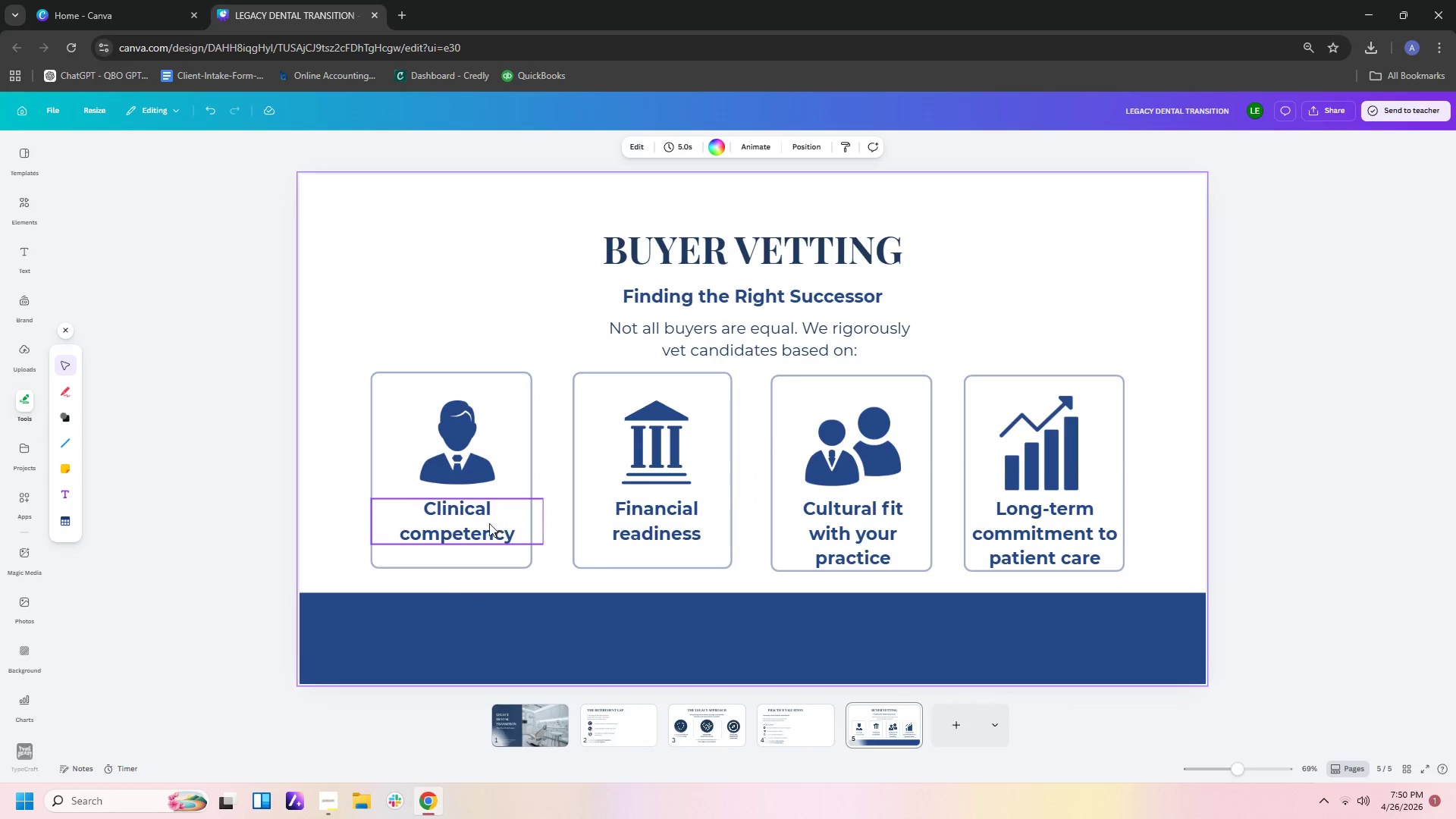 
left_click_drag(start_coordinate=[487, 523], to_coordinate=[480, 522])
 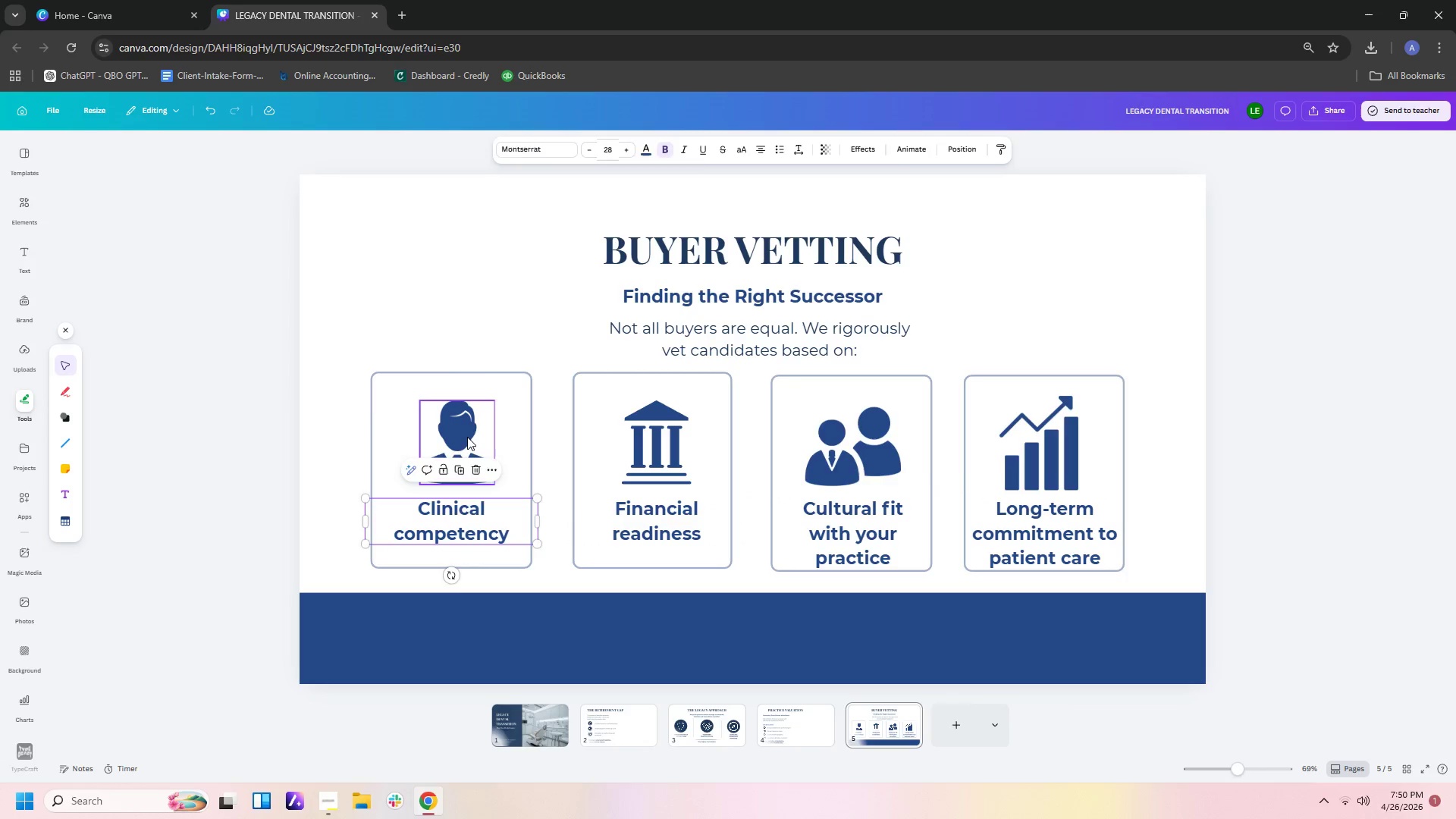 
left_click_drag(start_coordinate=[467, 437], to_coordinate=[460, 438])
 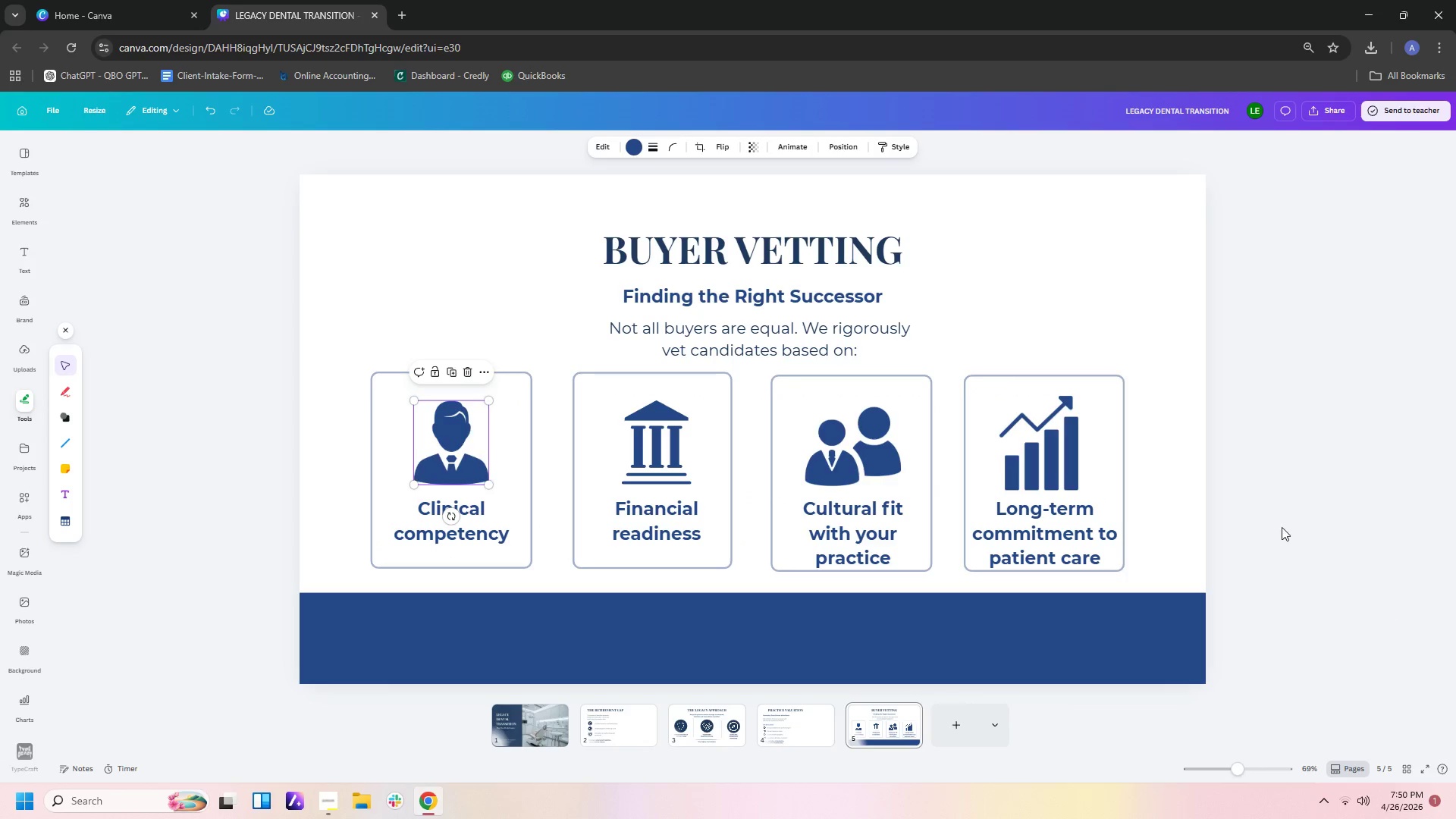 
left_click([1273, 522])
 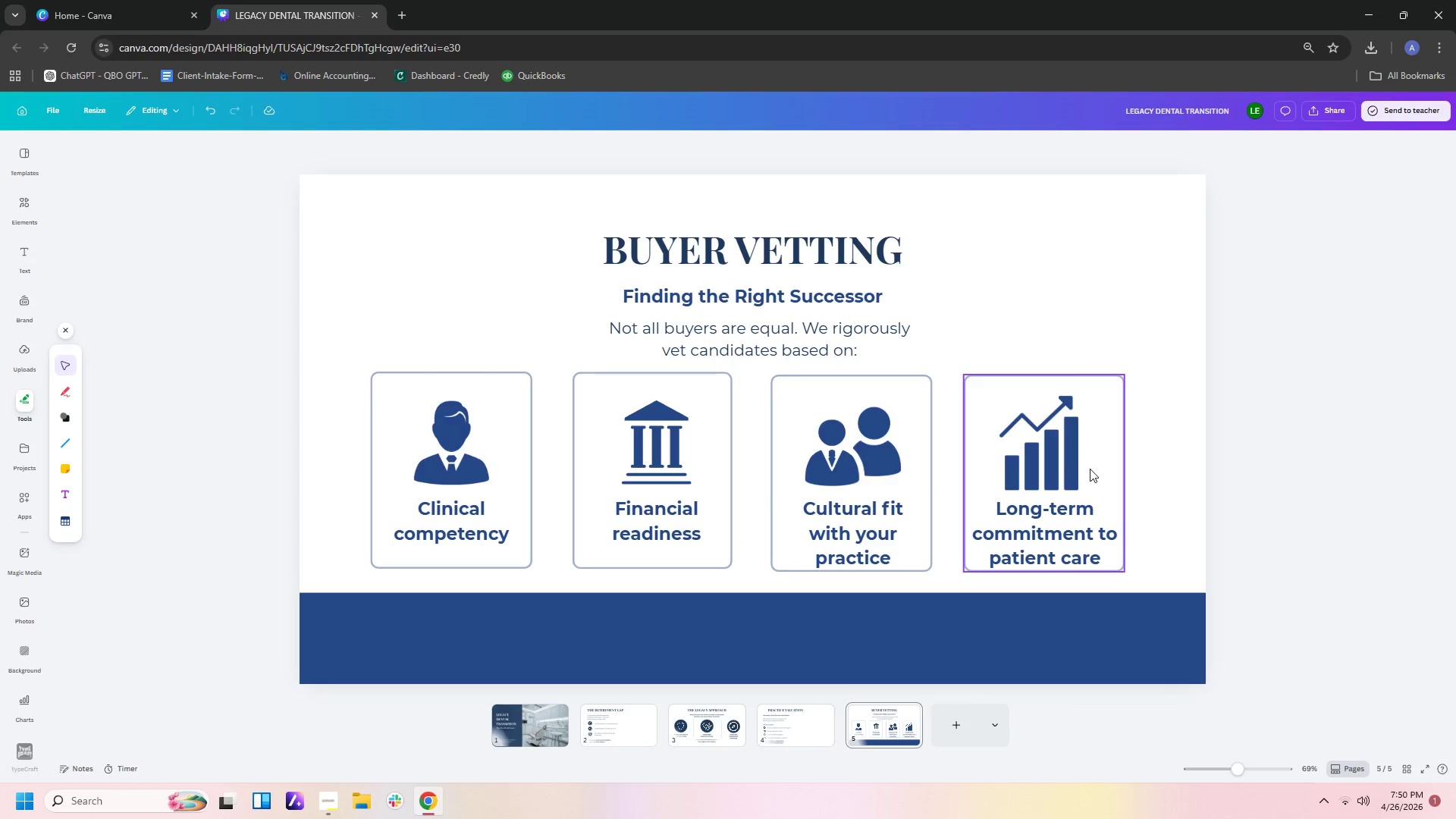 
left_click_drag(start_coordinate=[1102, 444], to_coordinate=[1107, 444])
 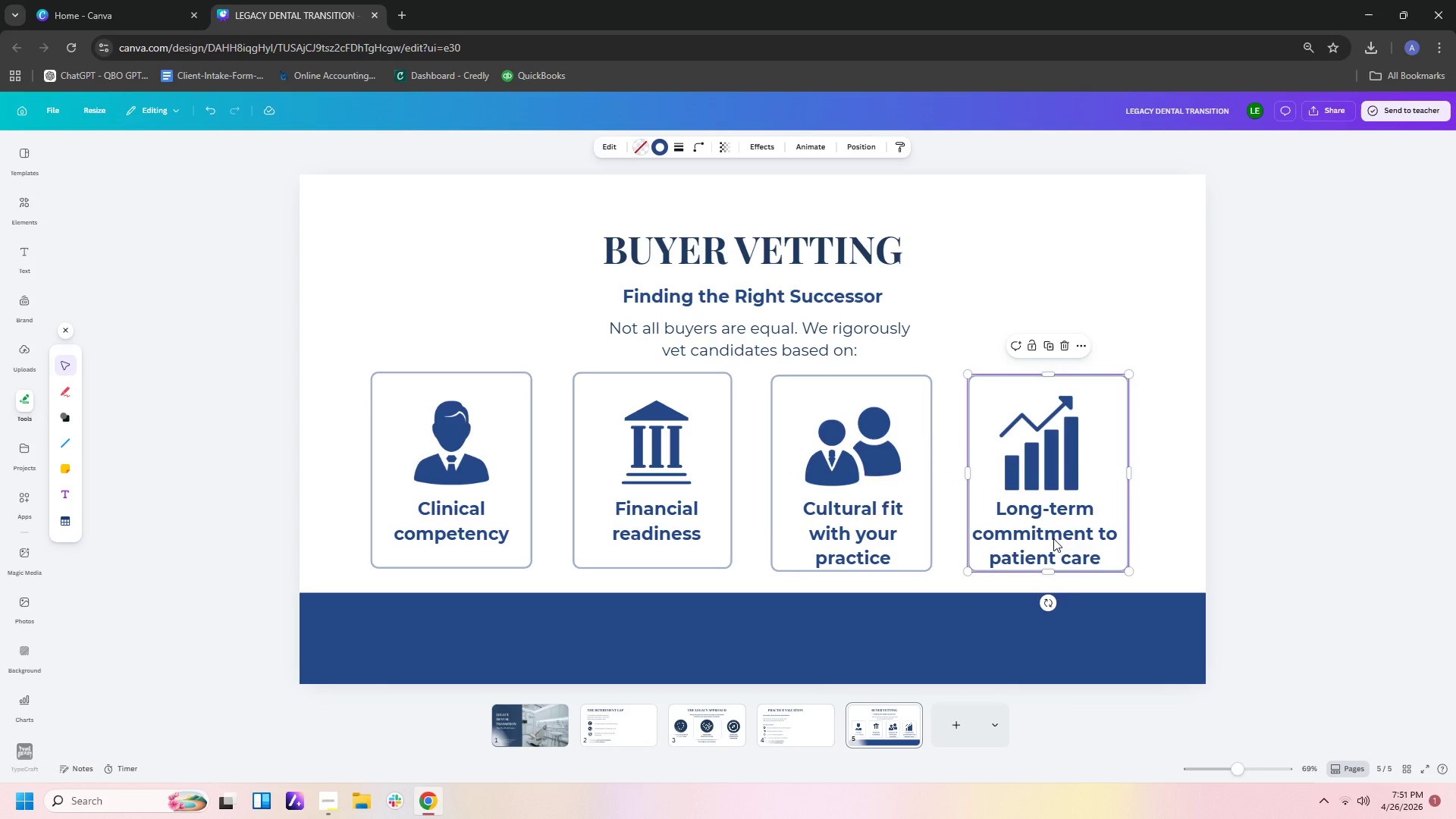 
left_click_drag(start_coordinate=[1053, 538], to_coordinate=[1054, 535])
 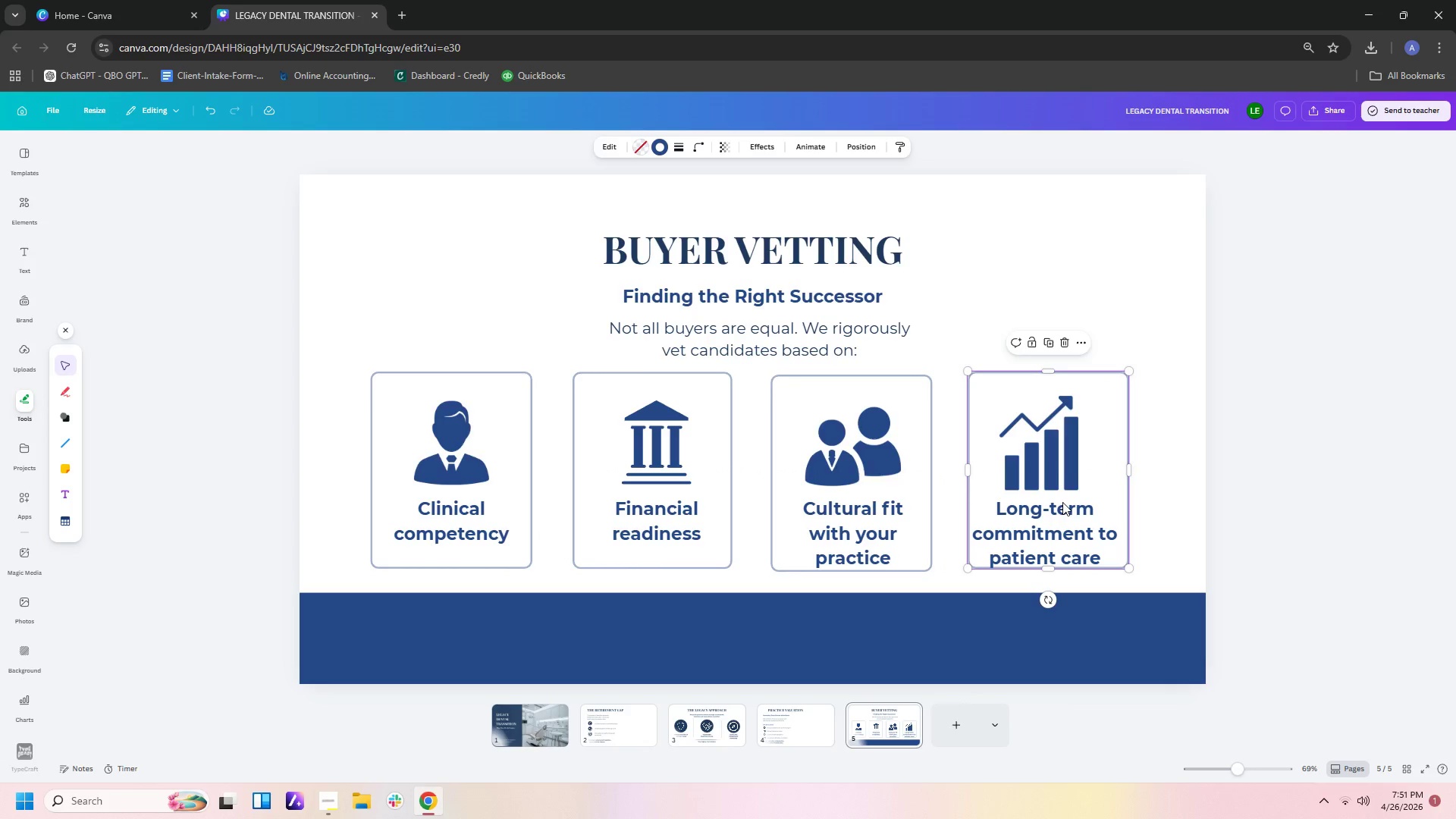 
left_click([1058, 482])
 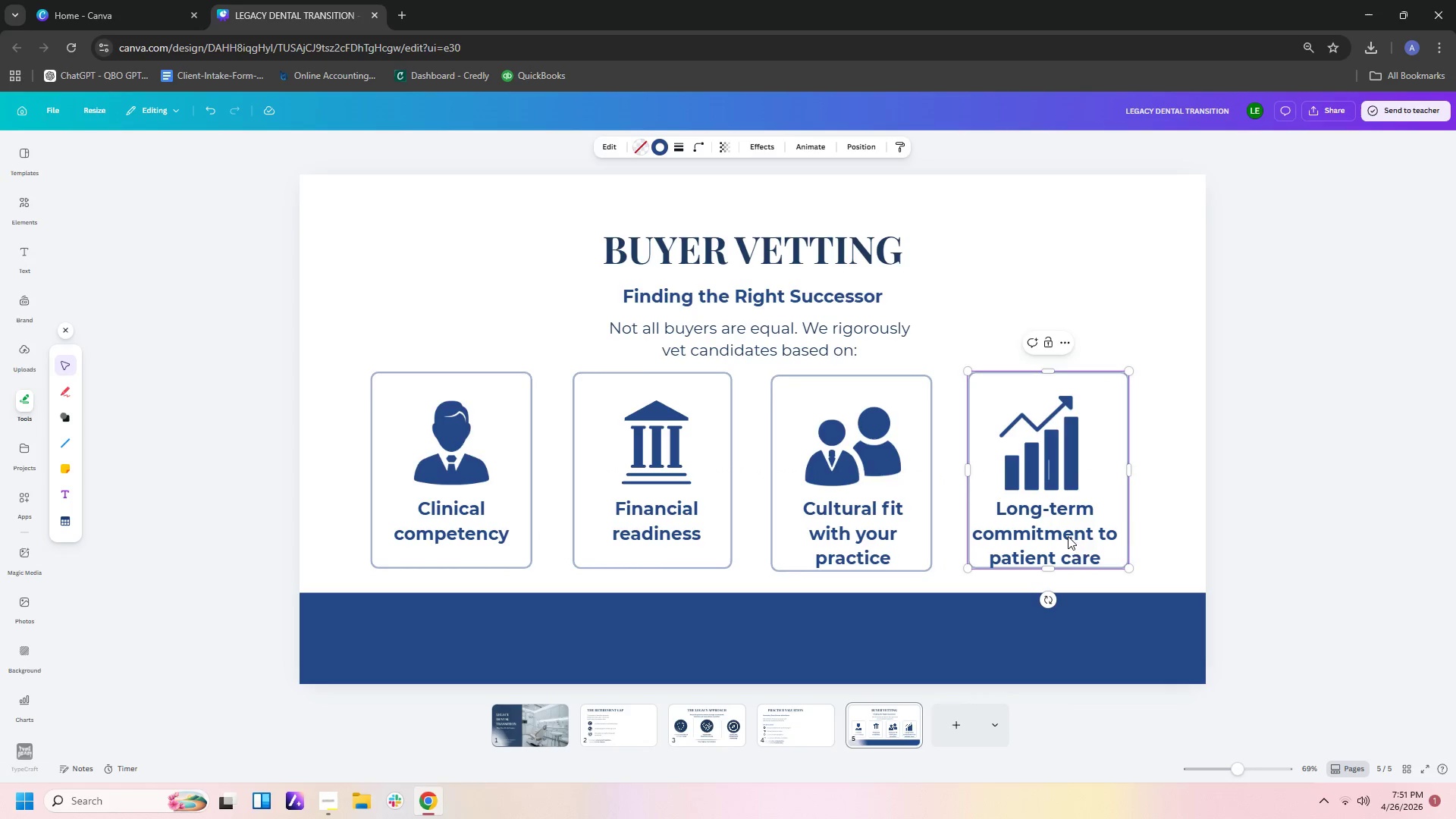 
double_click([1197, 548])
 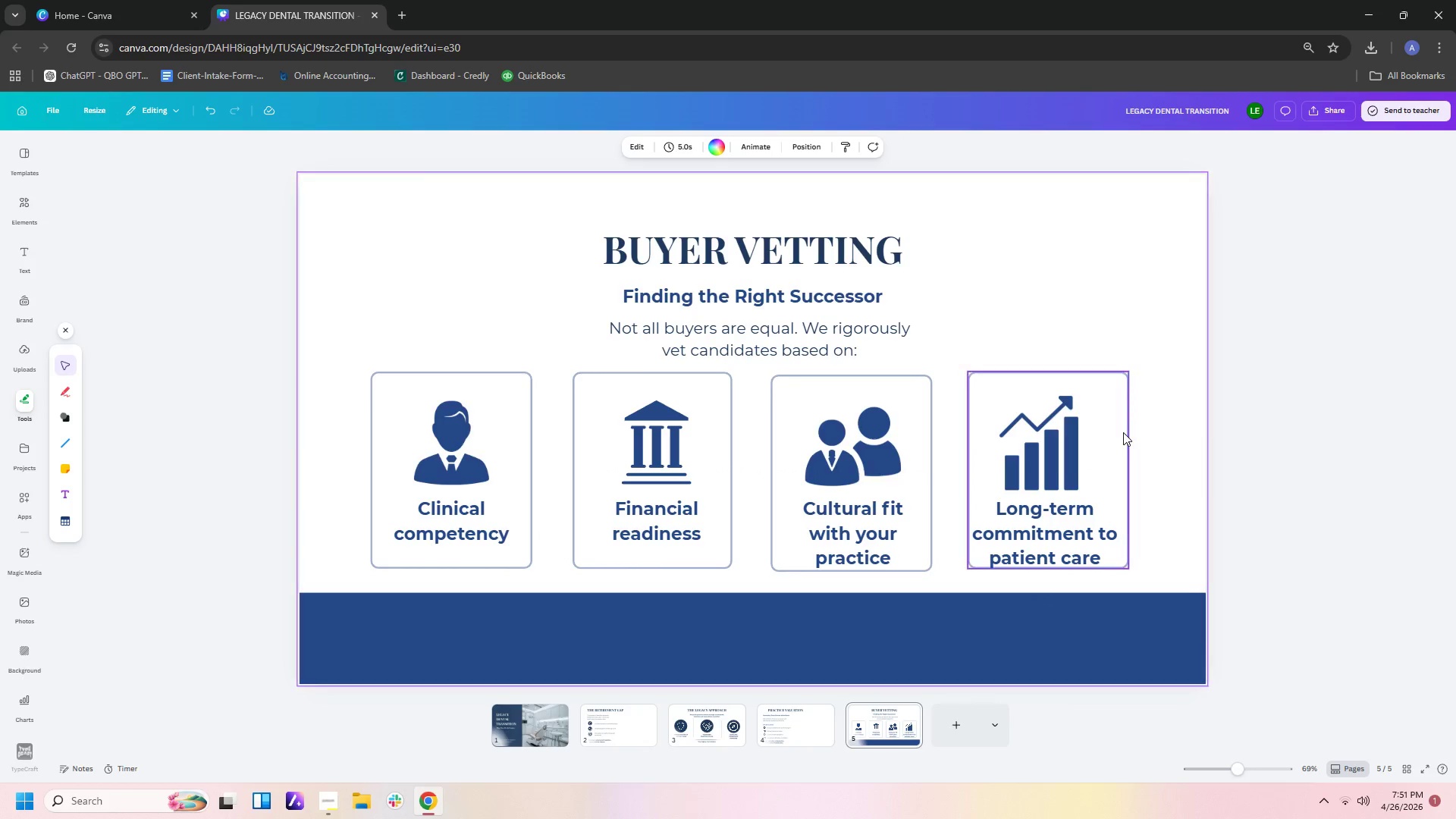 
left_click([1122, 431])
 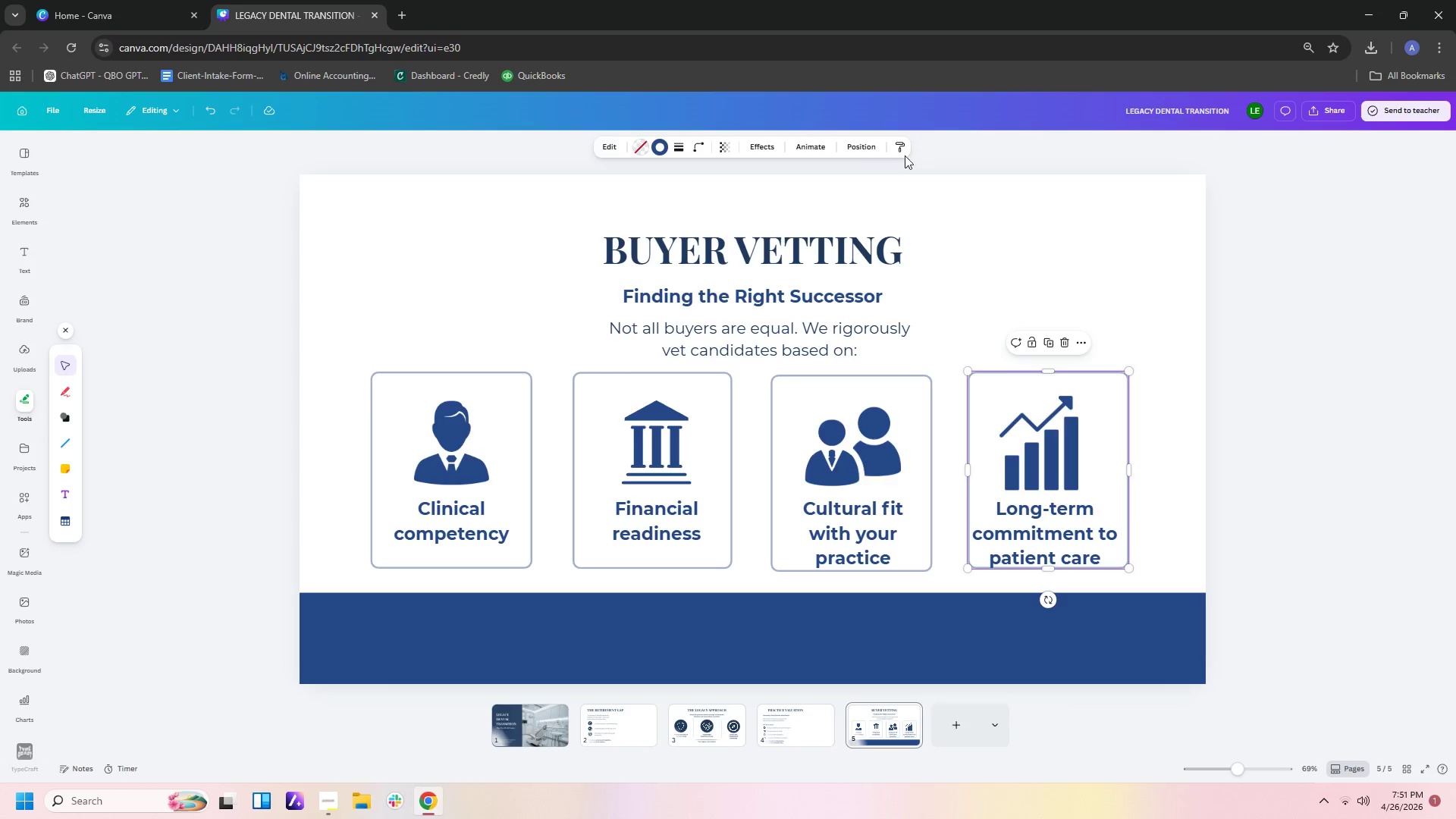 
left_click([860, 149])
 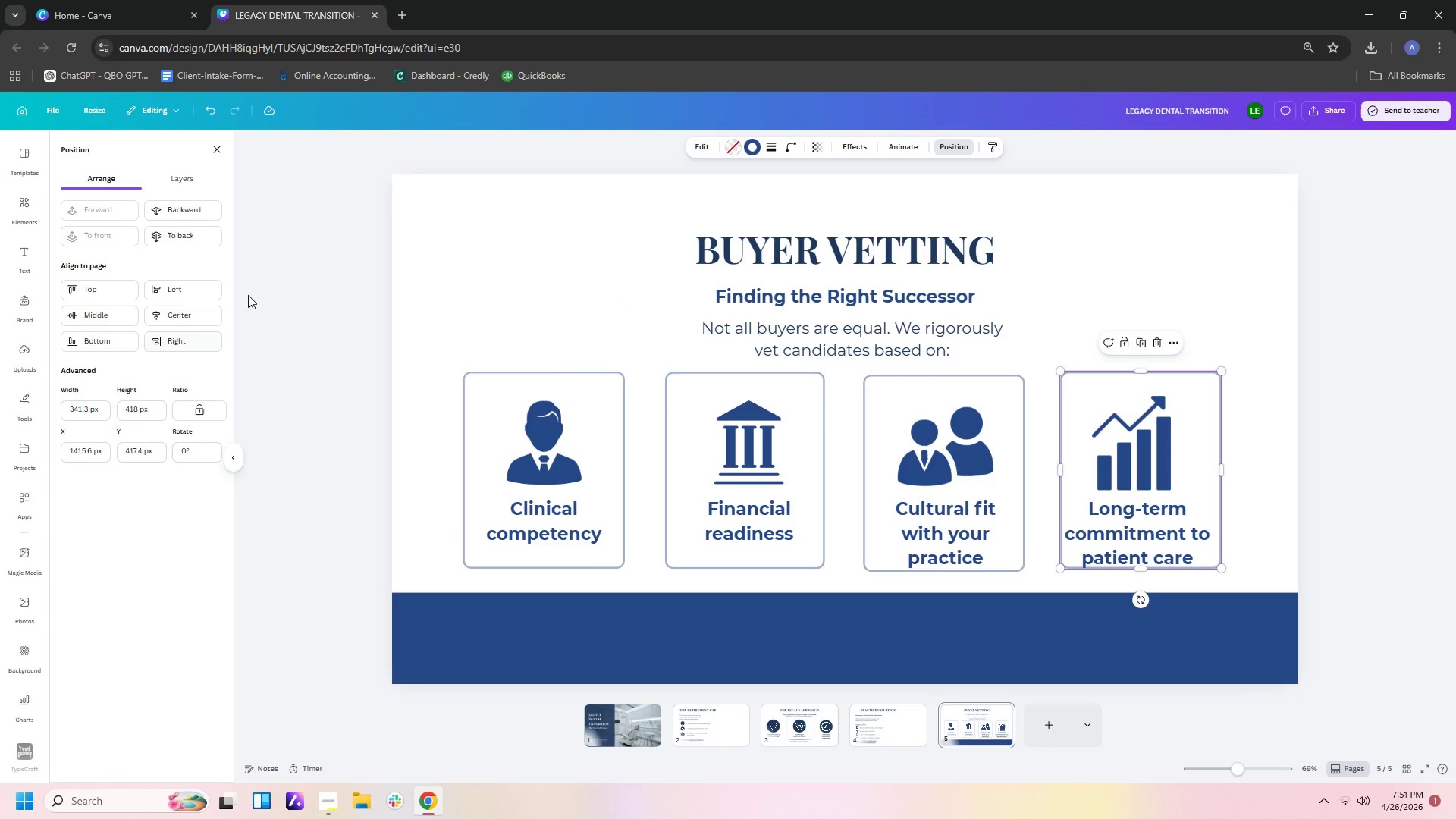 
left_click([196, 240])
 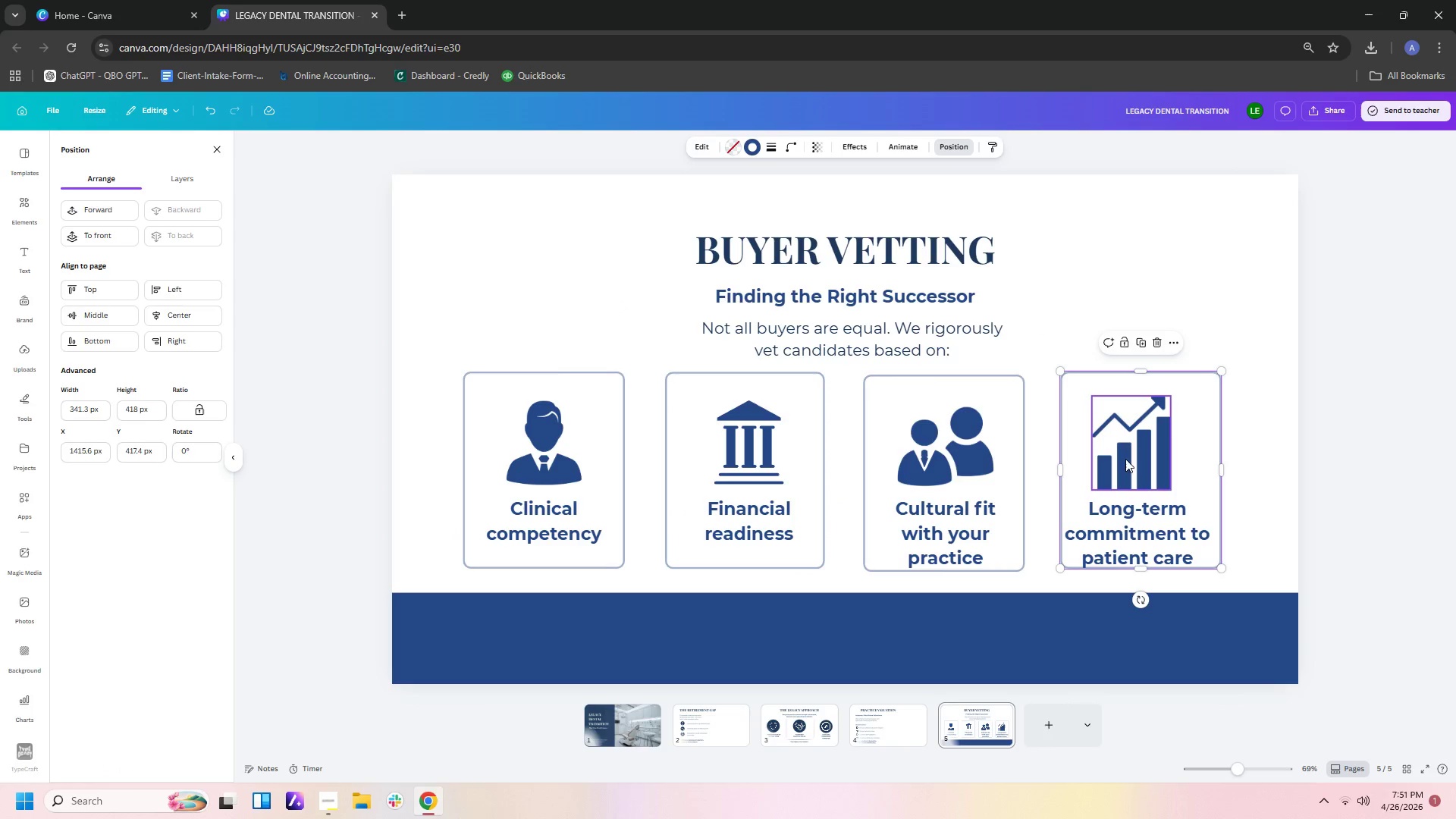 
left_click_drag(start_coordinate=[1128, 462], to_coordinate=[1137, 462])
 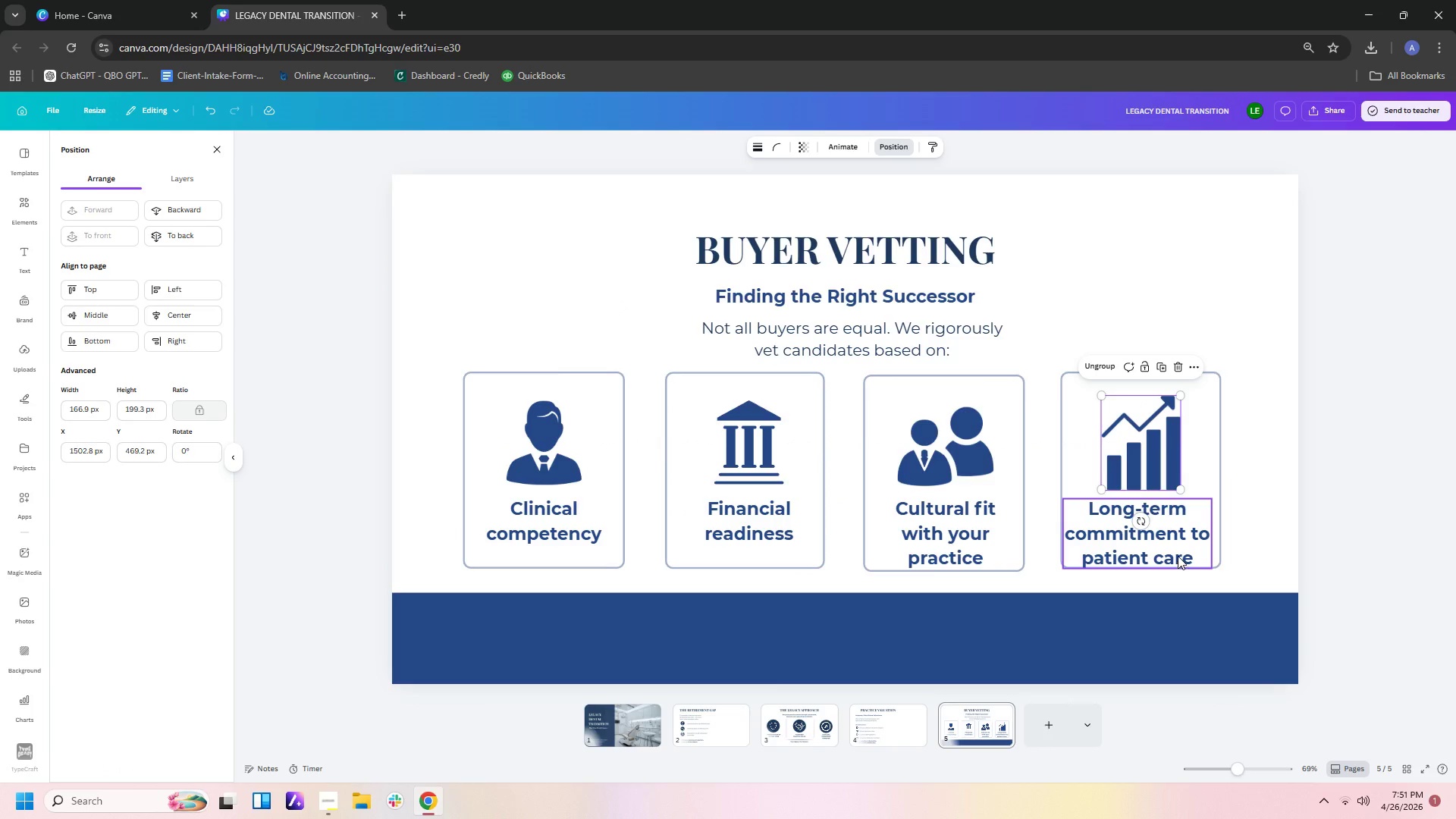 
left_click([1178, 556])
 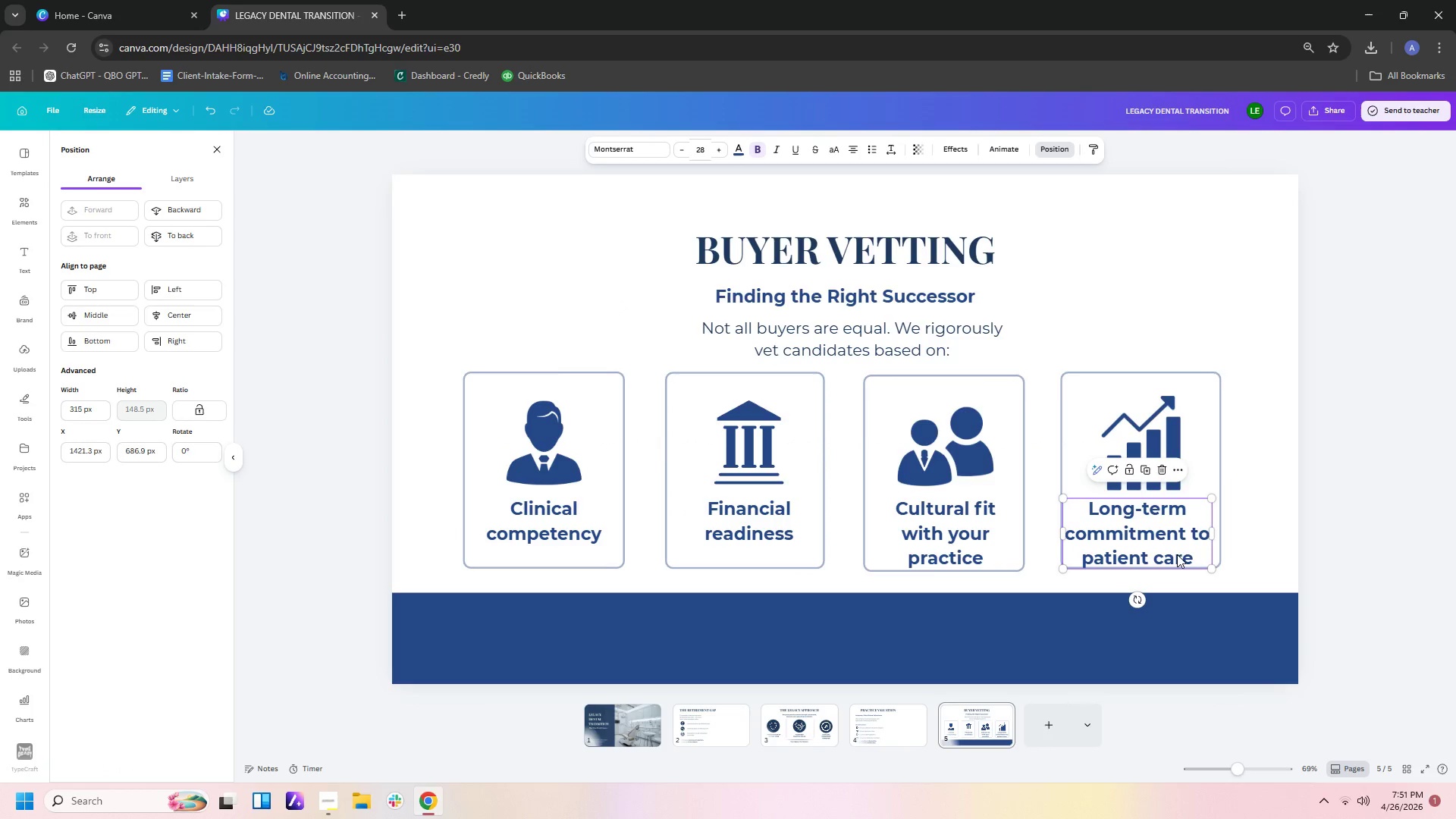 
left_click_drag(start_coordinate=[1177, 554], to_coordinate=[1182, 551])
 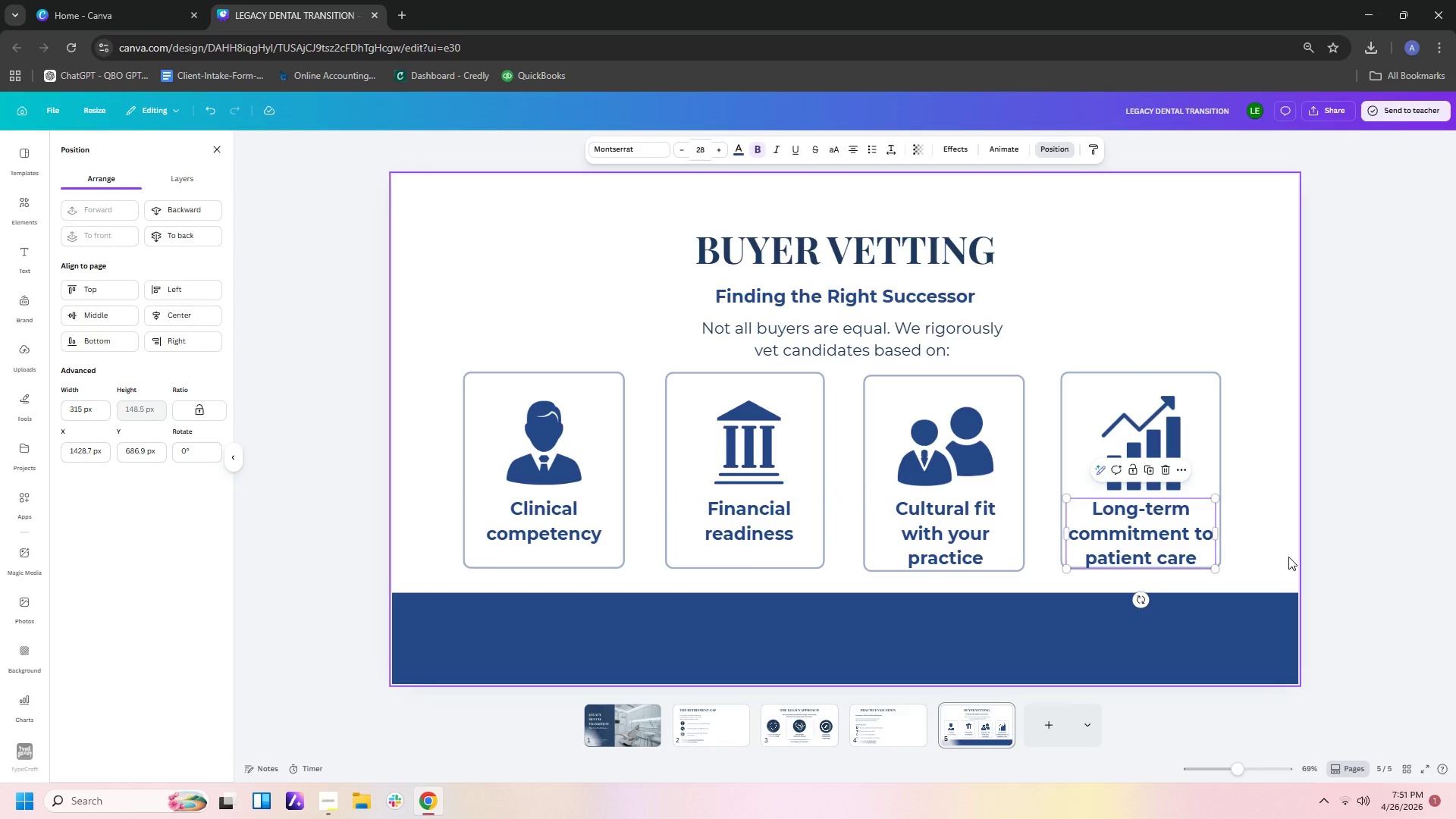 
left_click([1288, 557])
 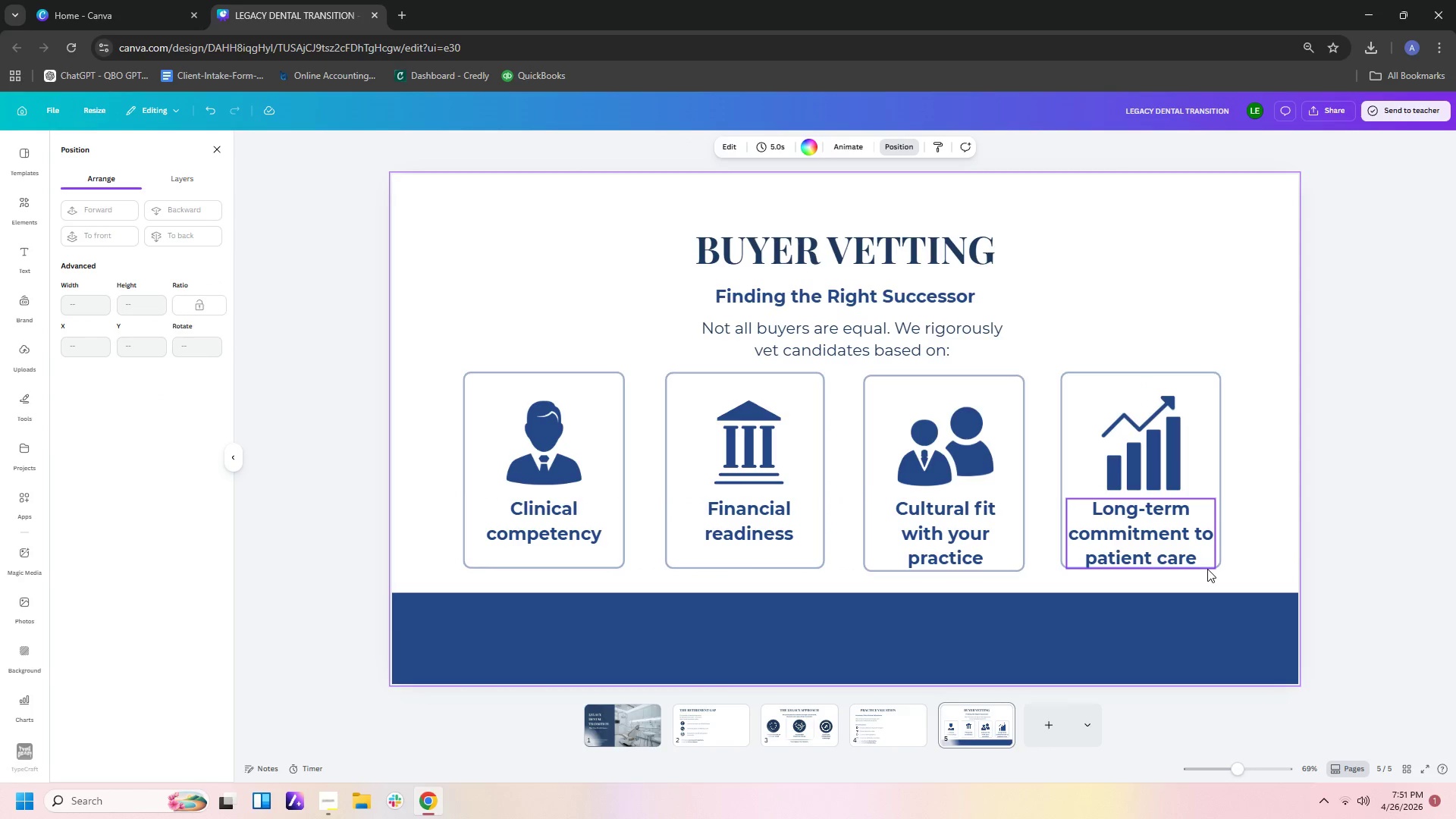 
wait(8.78)
 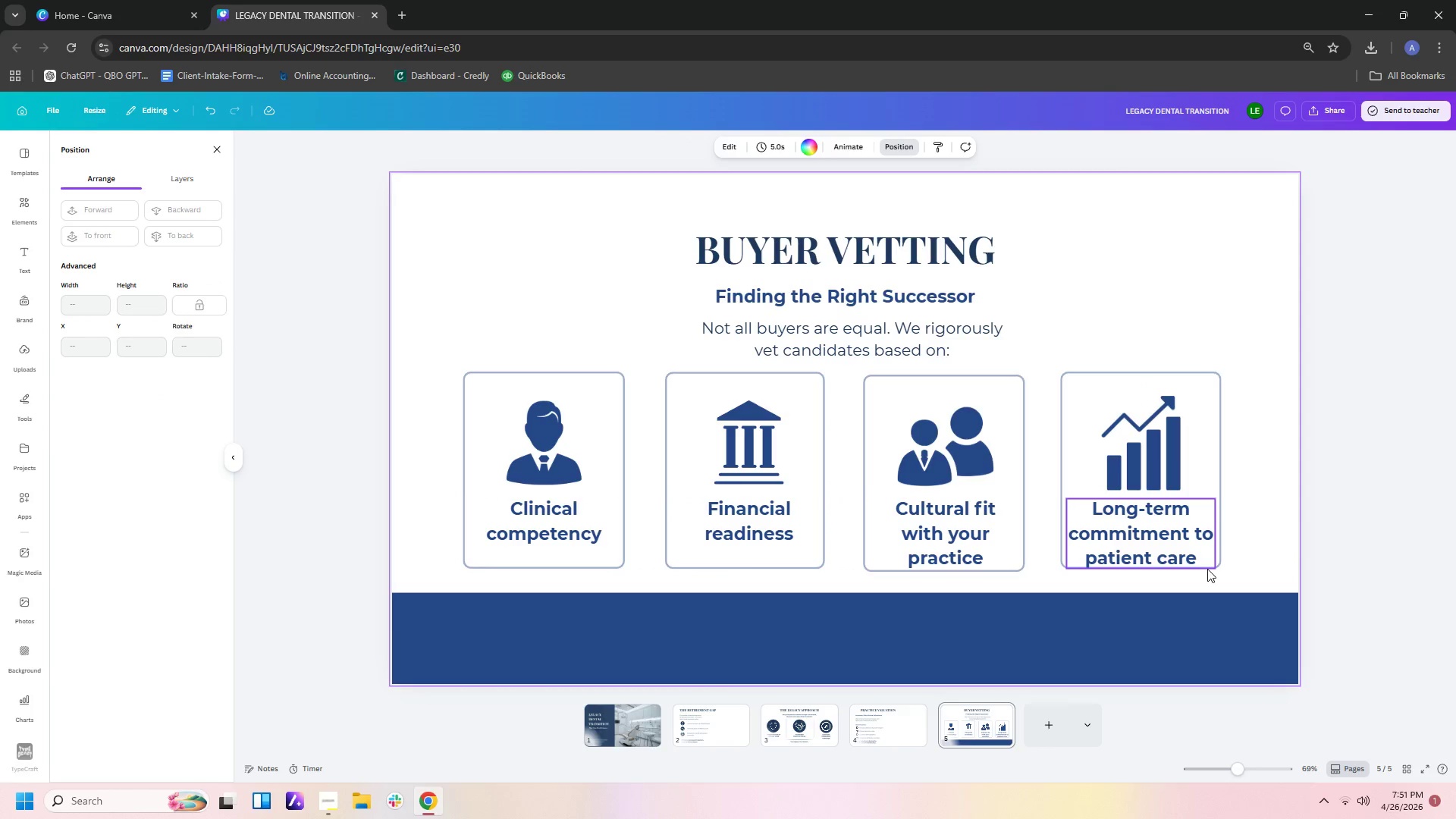 
left_click([1211, 470])
 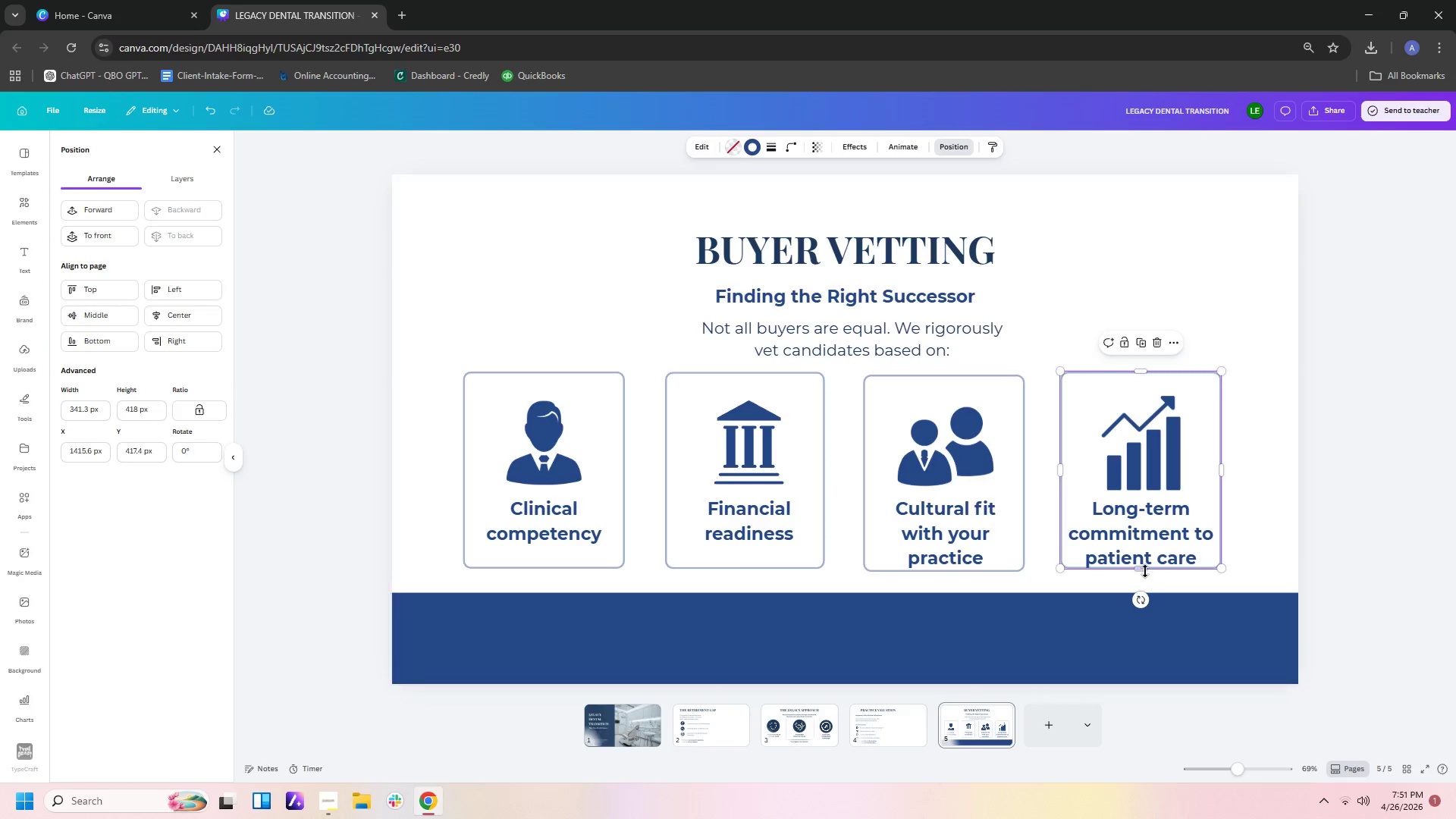 
left_click_drag(start_coordinate=[1144, 570], to_coordinate=[1144, 579])
 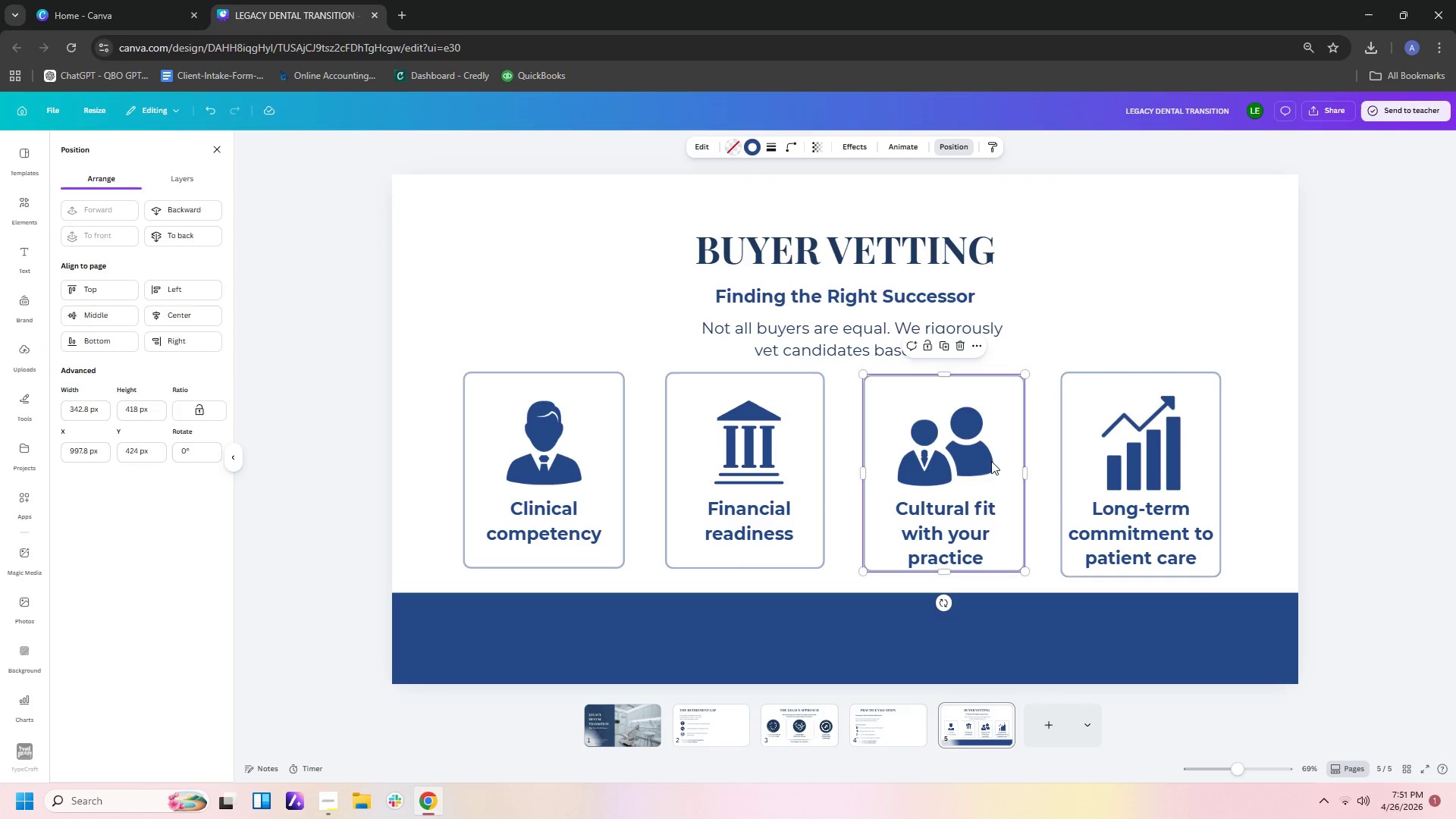 
double_click([1017, 469])
 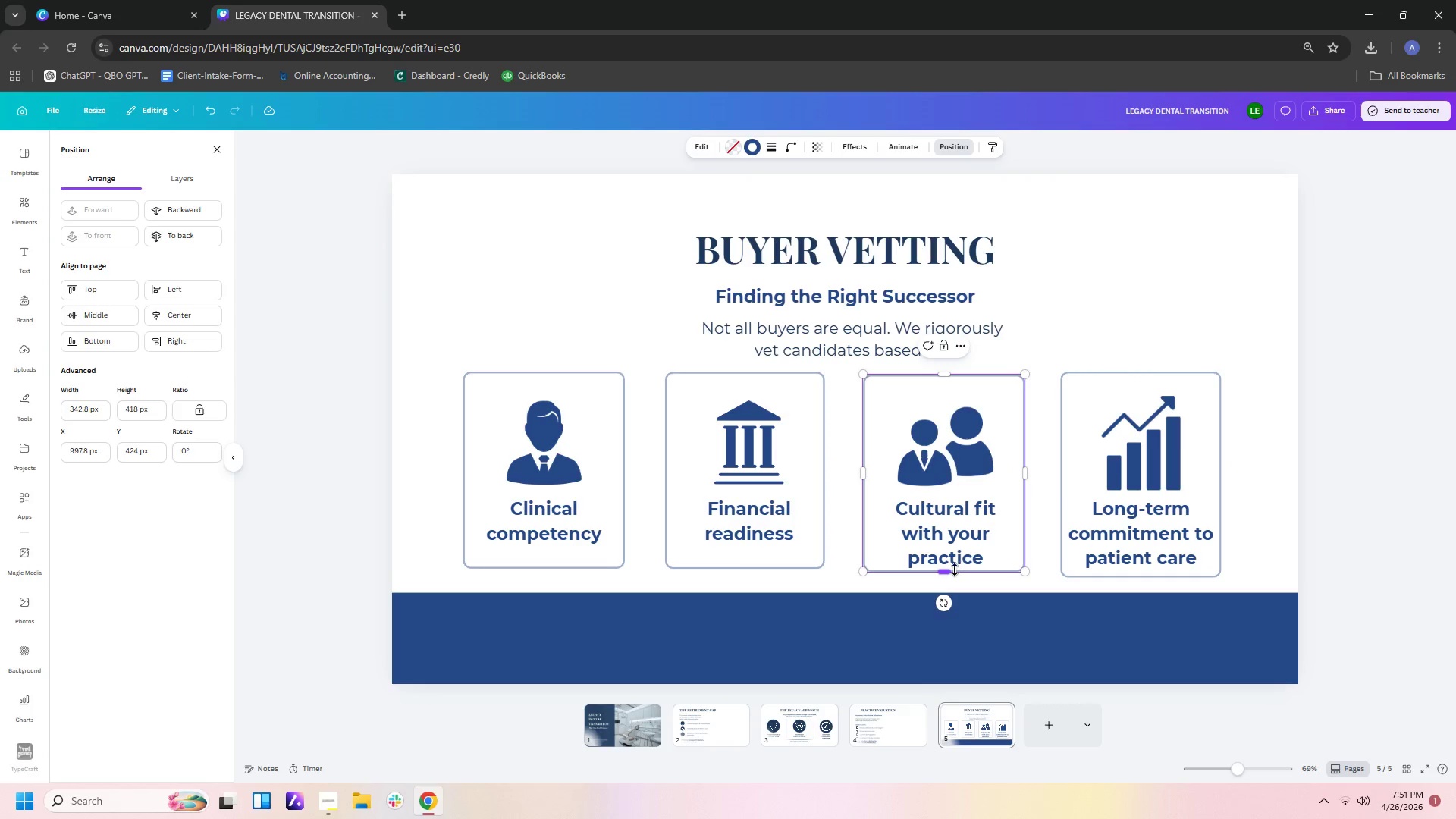 
left_click_drag(start_coordinate=[948, 570], to_coordinate=[947, 575])
 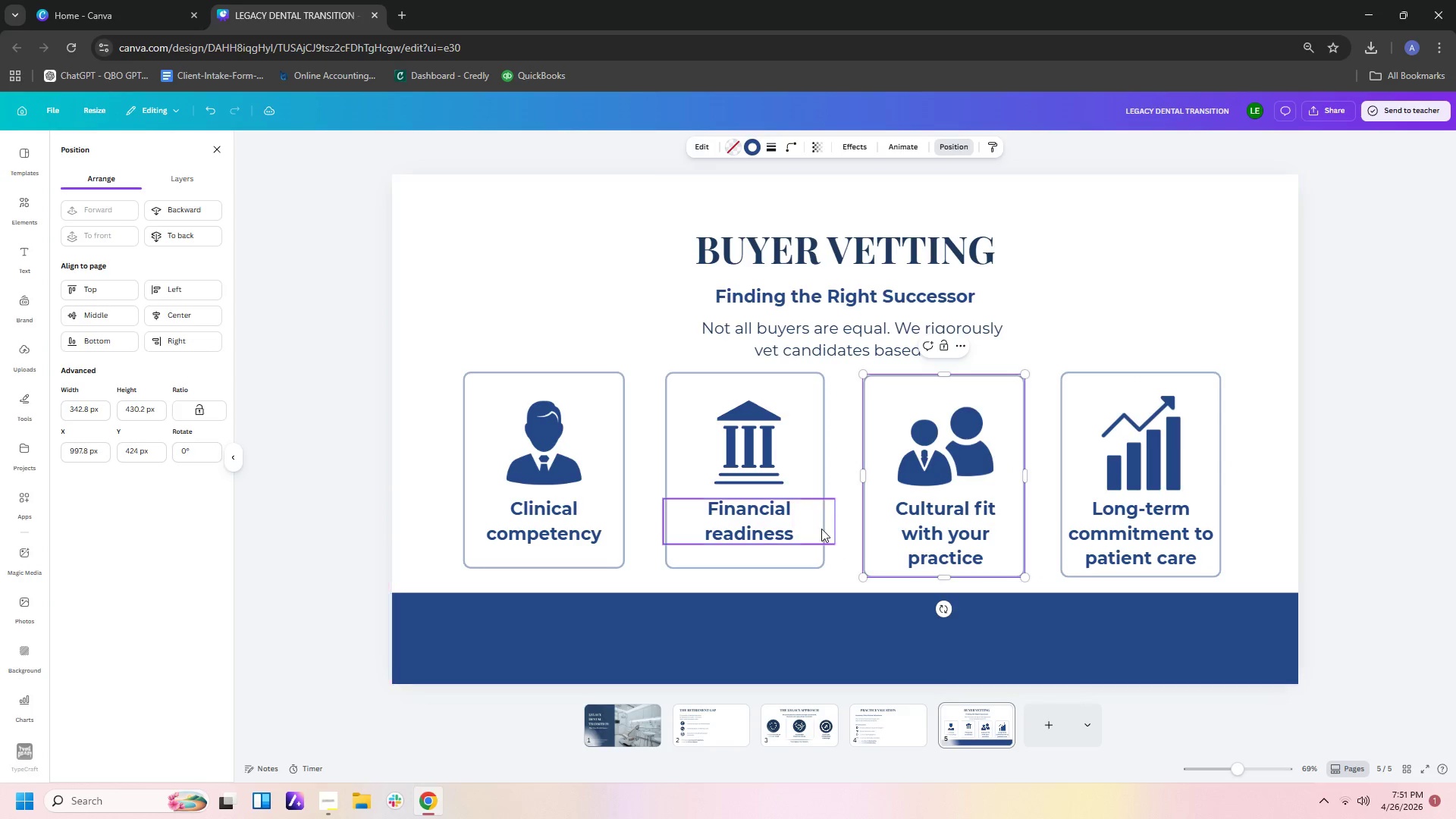 
left_click([810, 518])
 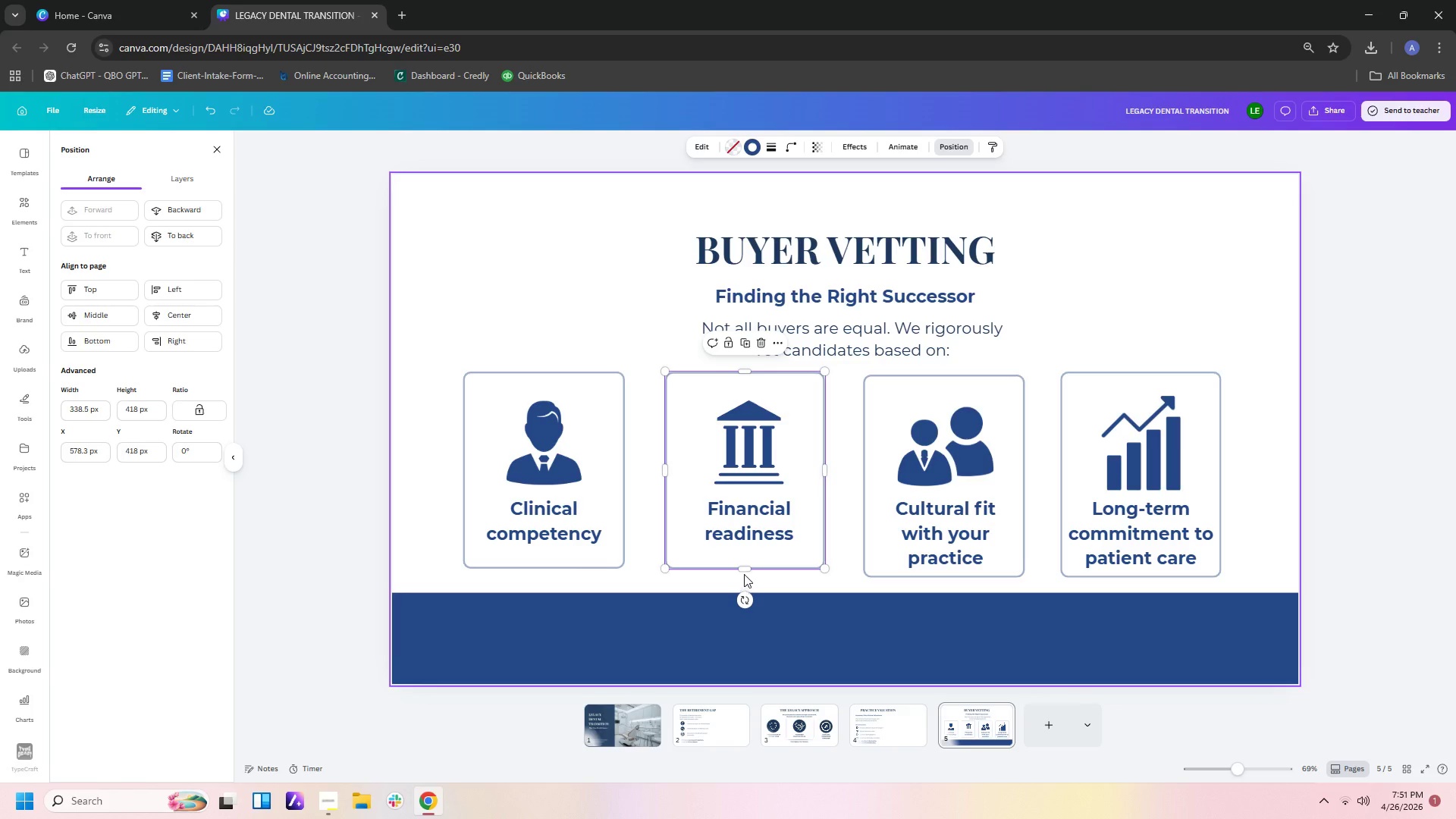 
left_click_drag(start_coordinate=[744, 570], to_coordinate=[744, 577])
 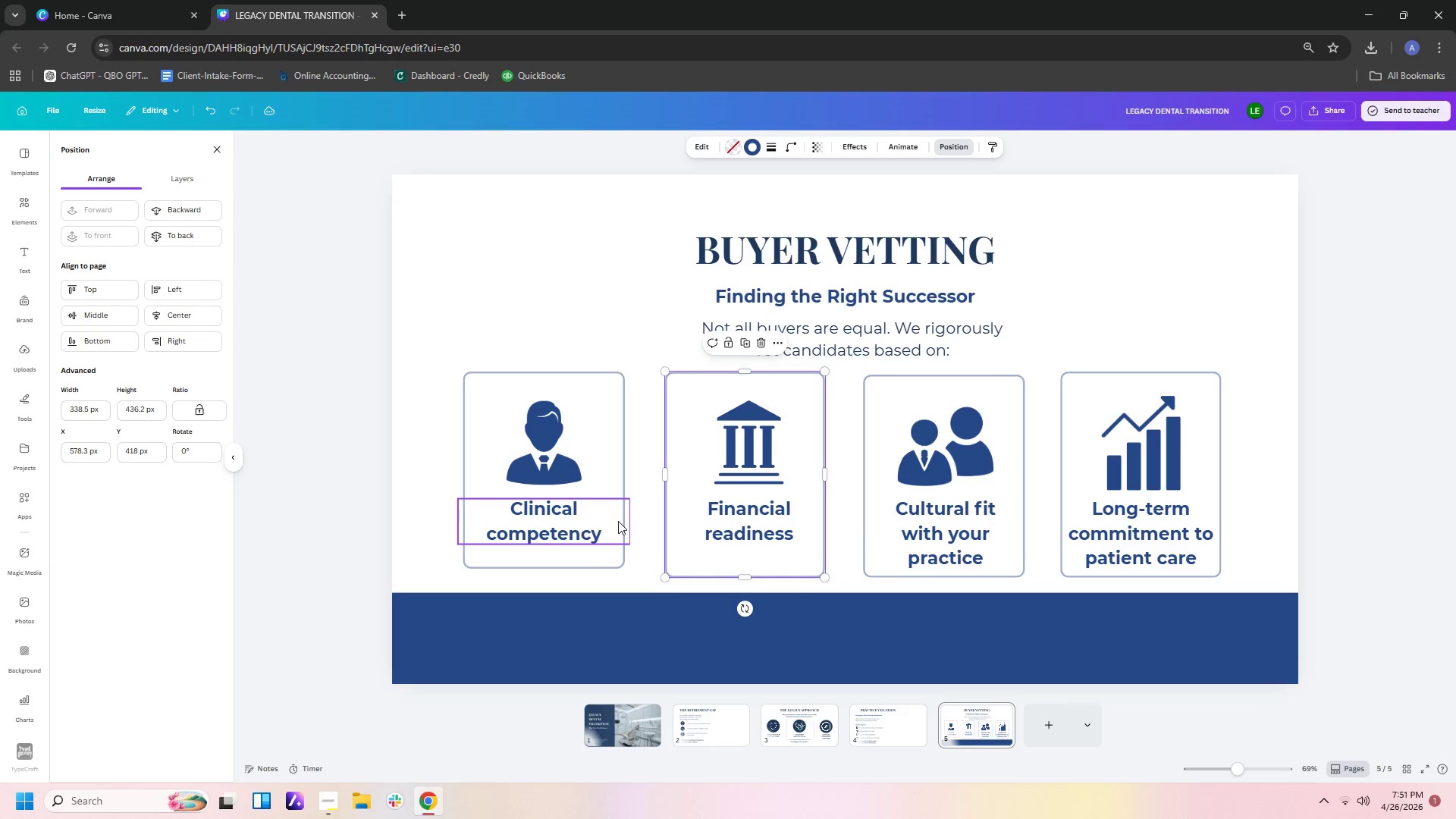 
left_click([618, 521])
 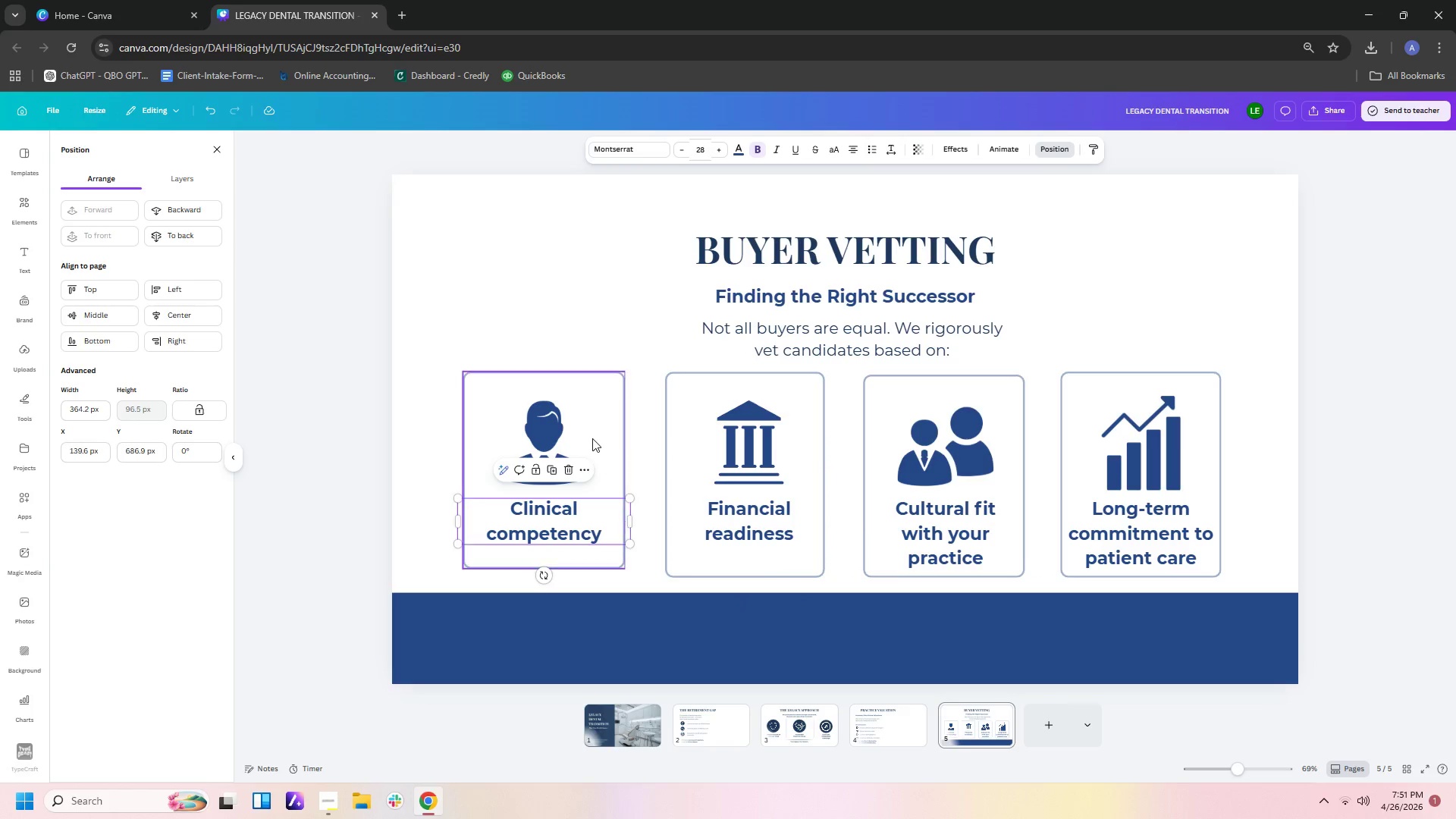 
left_click([592, 438])
 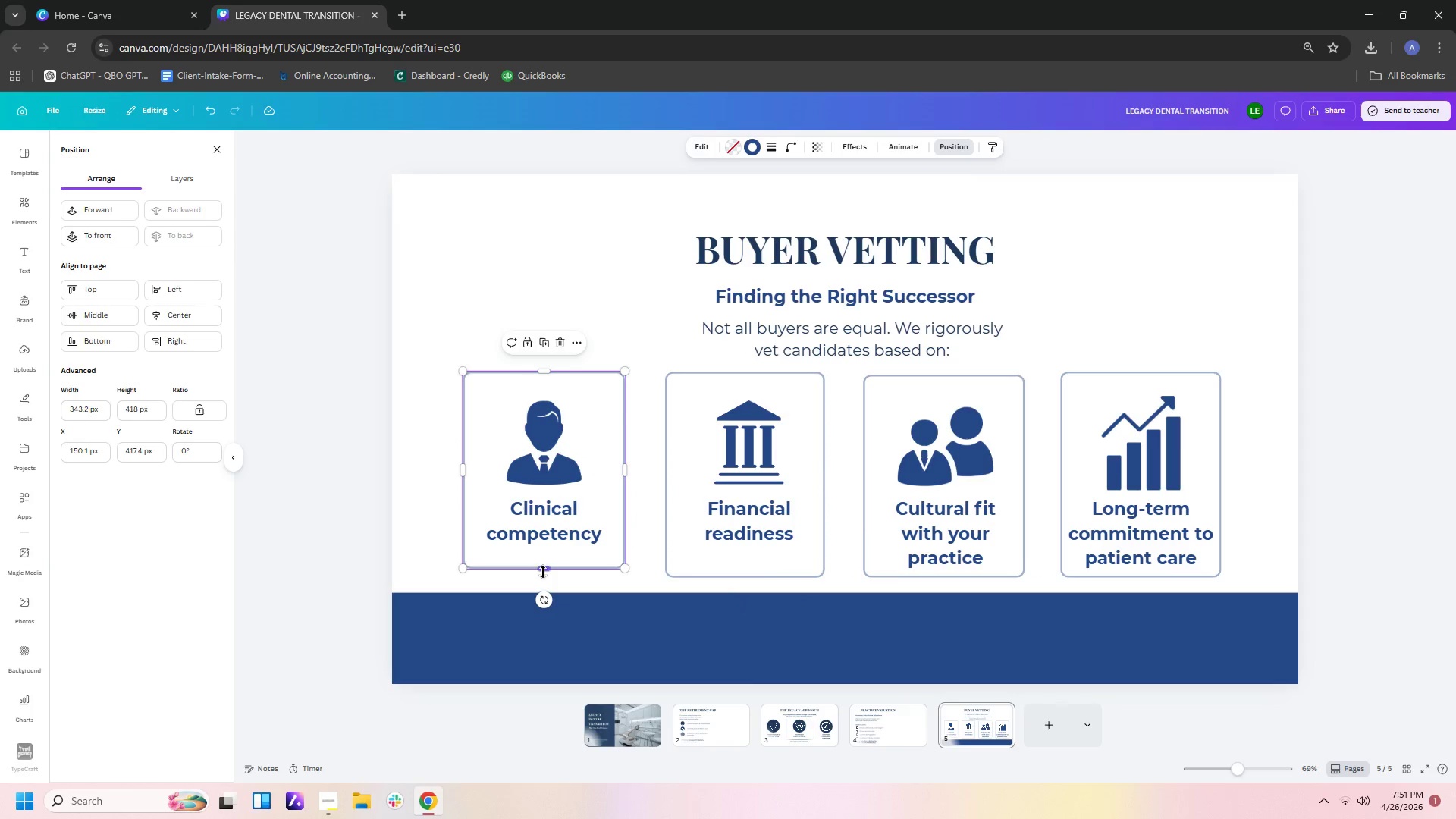 
left_click_drag(start_coordinate=[543, 572], to_coordinate=[541, 578])
 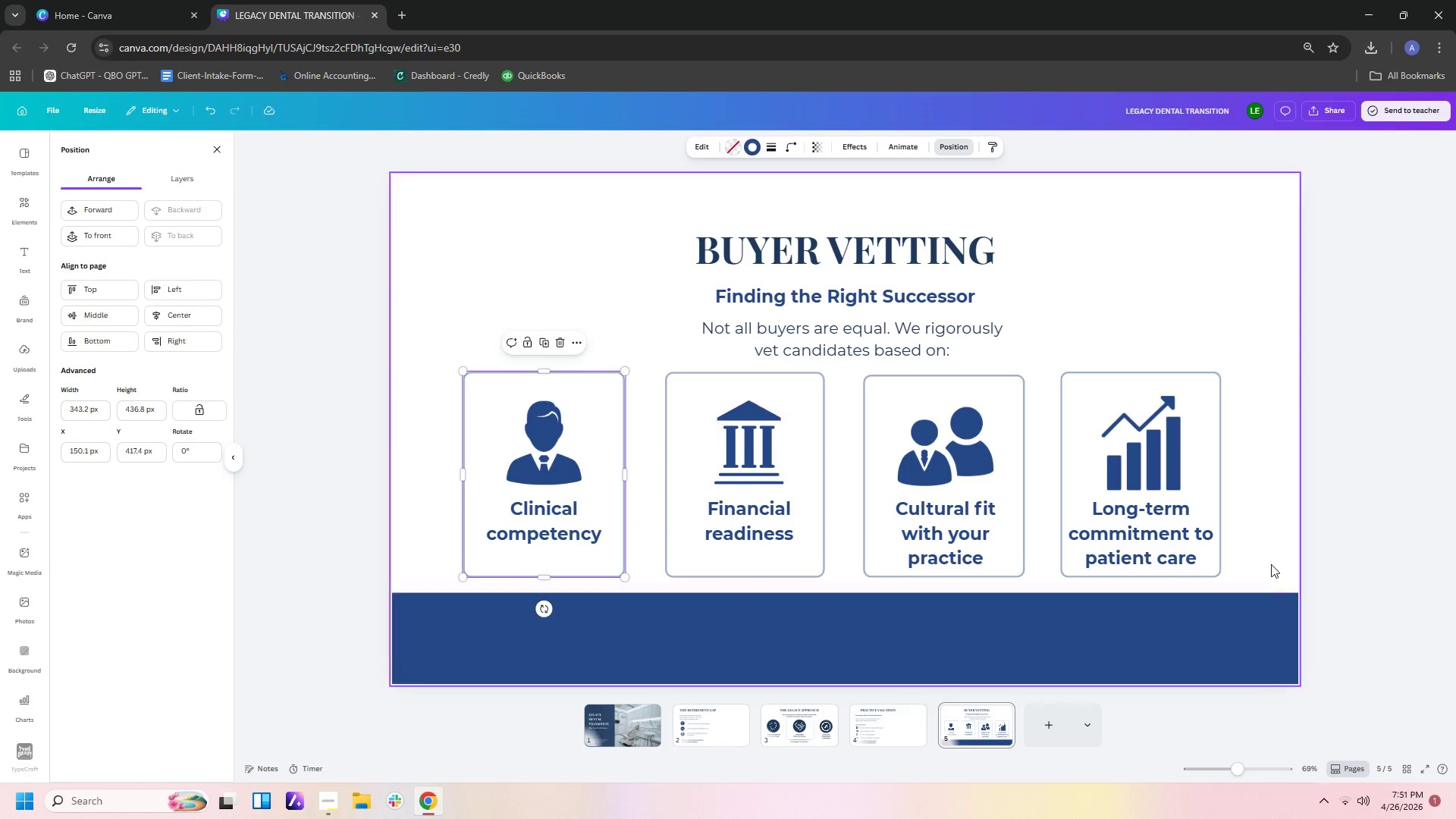 
left_click([1270, 551])
 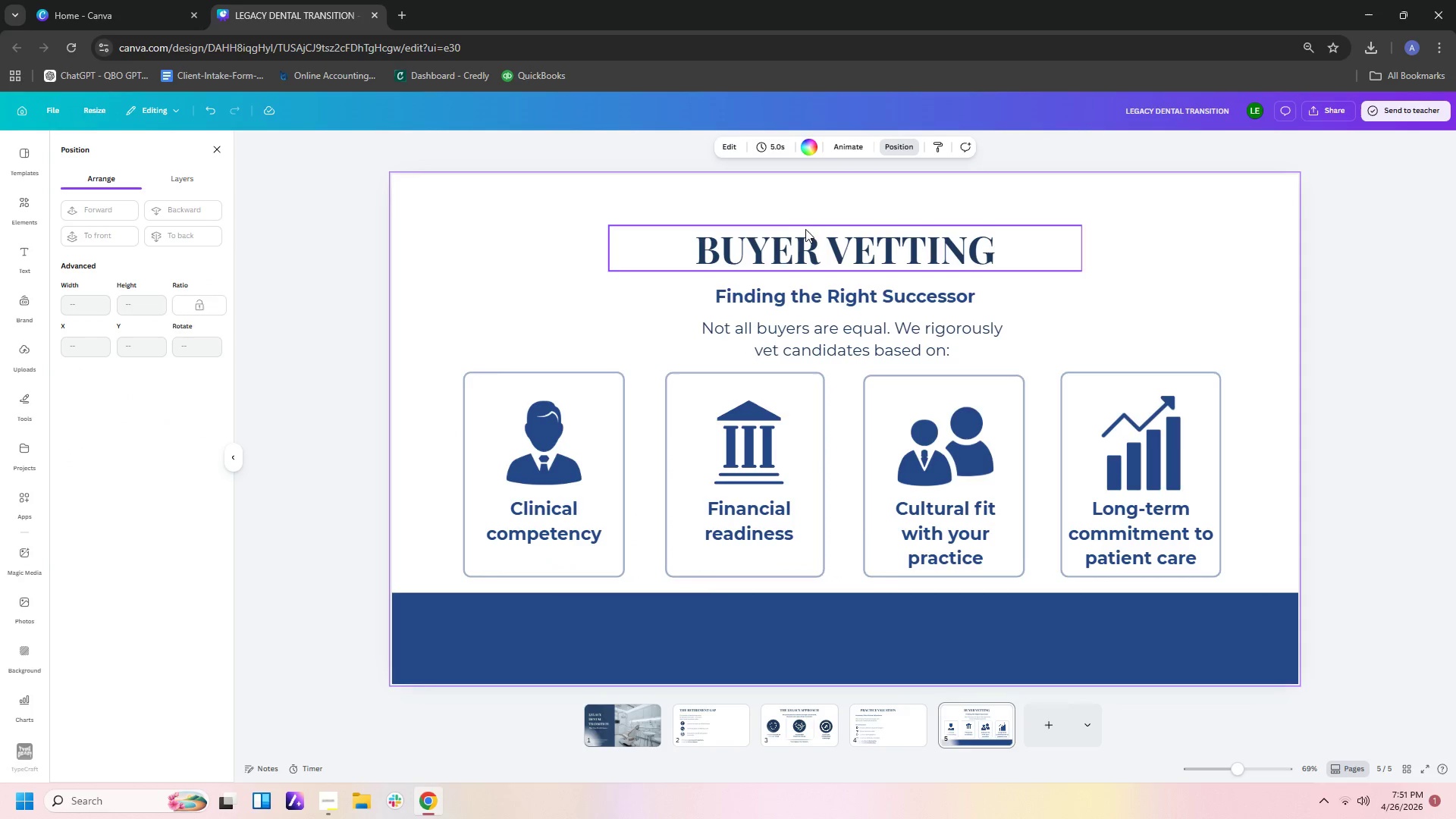 
left_click([846, 353])
 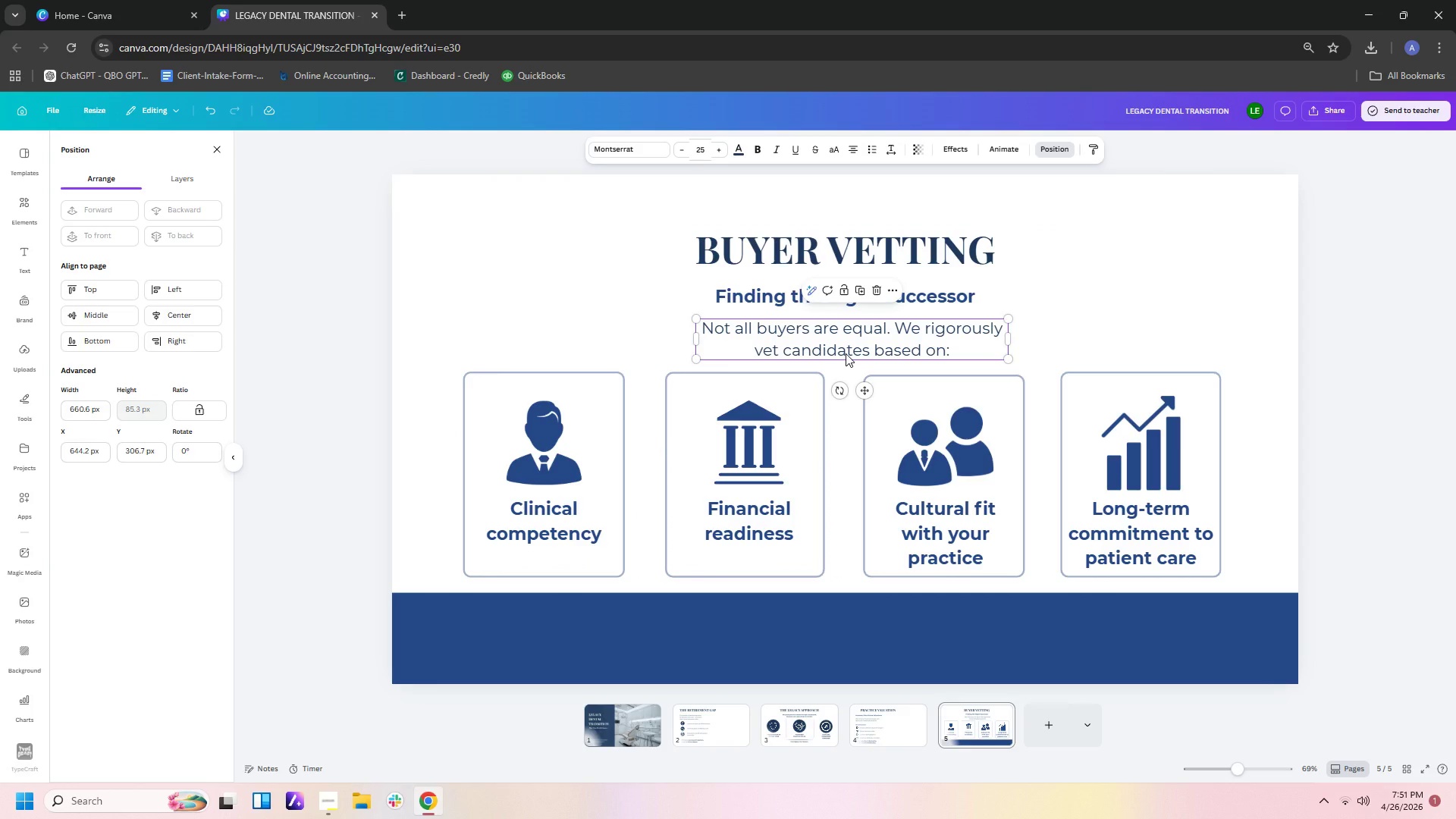 
key(Control+C)
 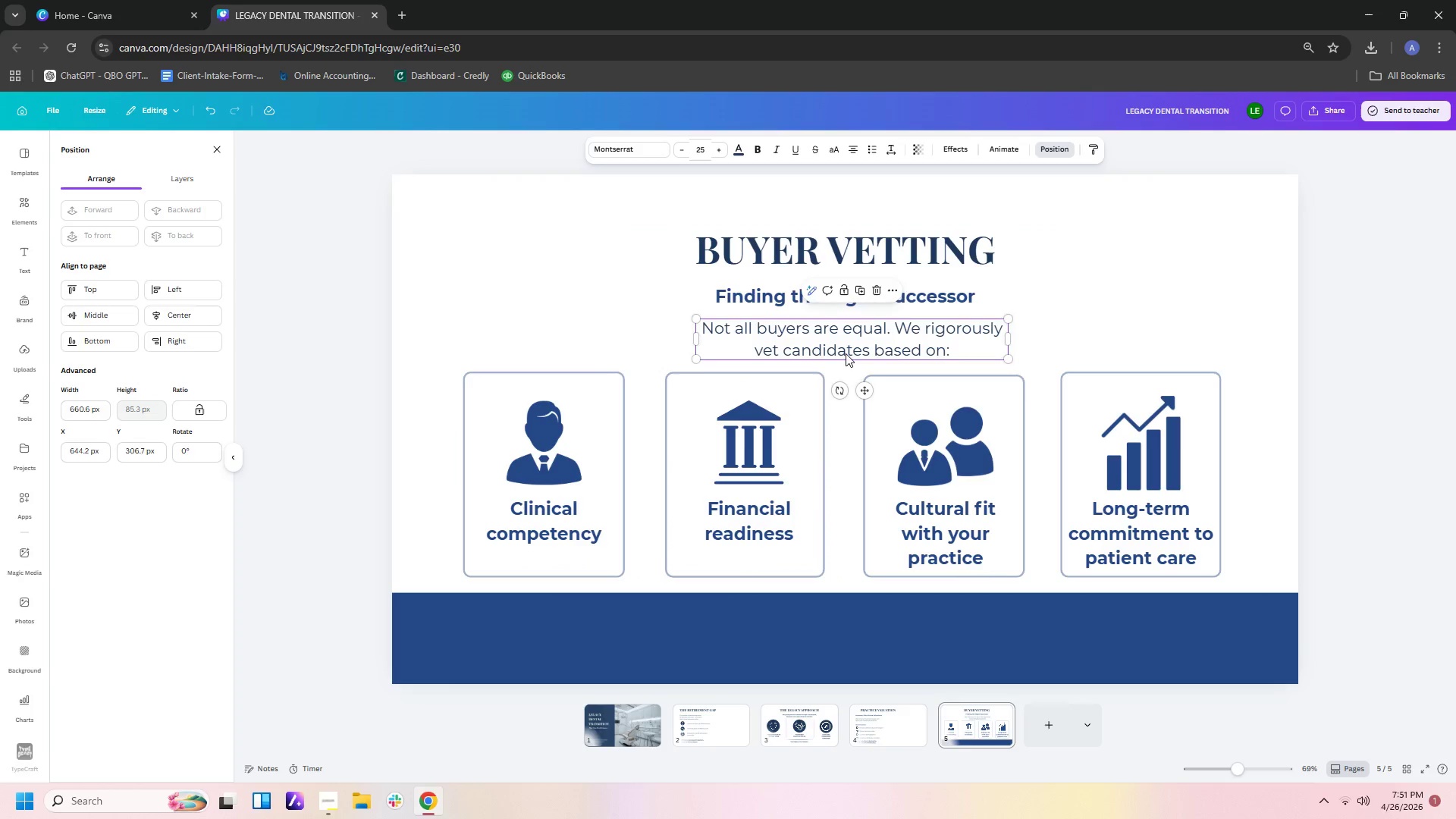 
key(Control+V)
 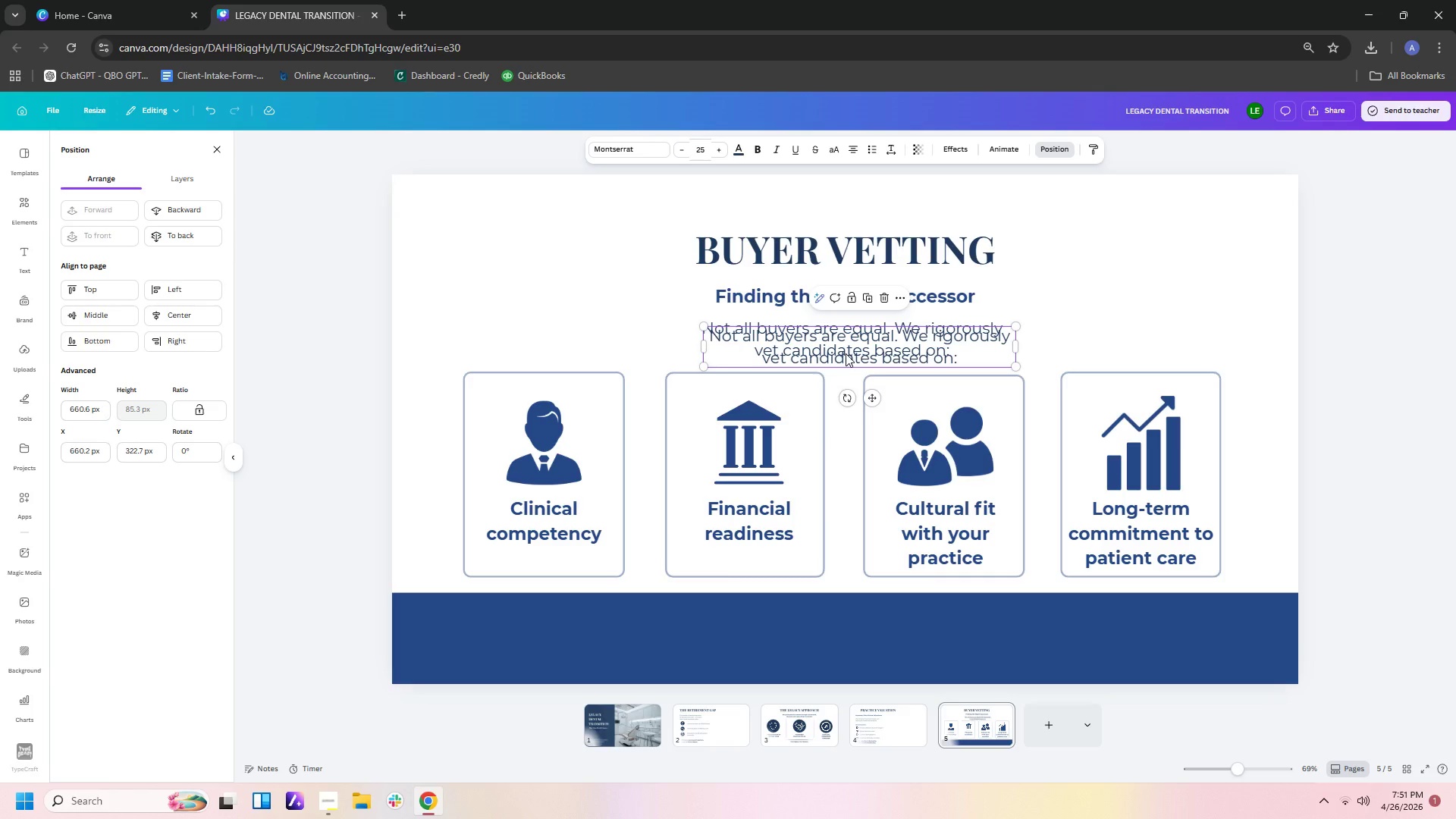 
left_click_drag(start_coordinate=[846, 353], to_coordinate=[809, 642])
 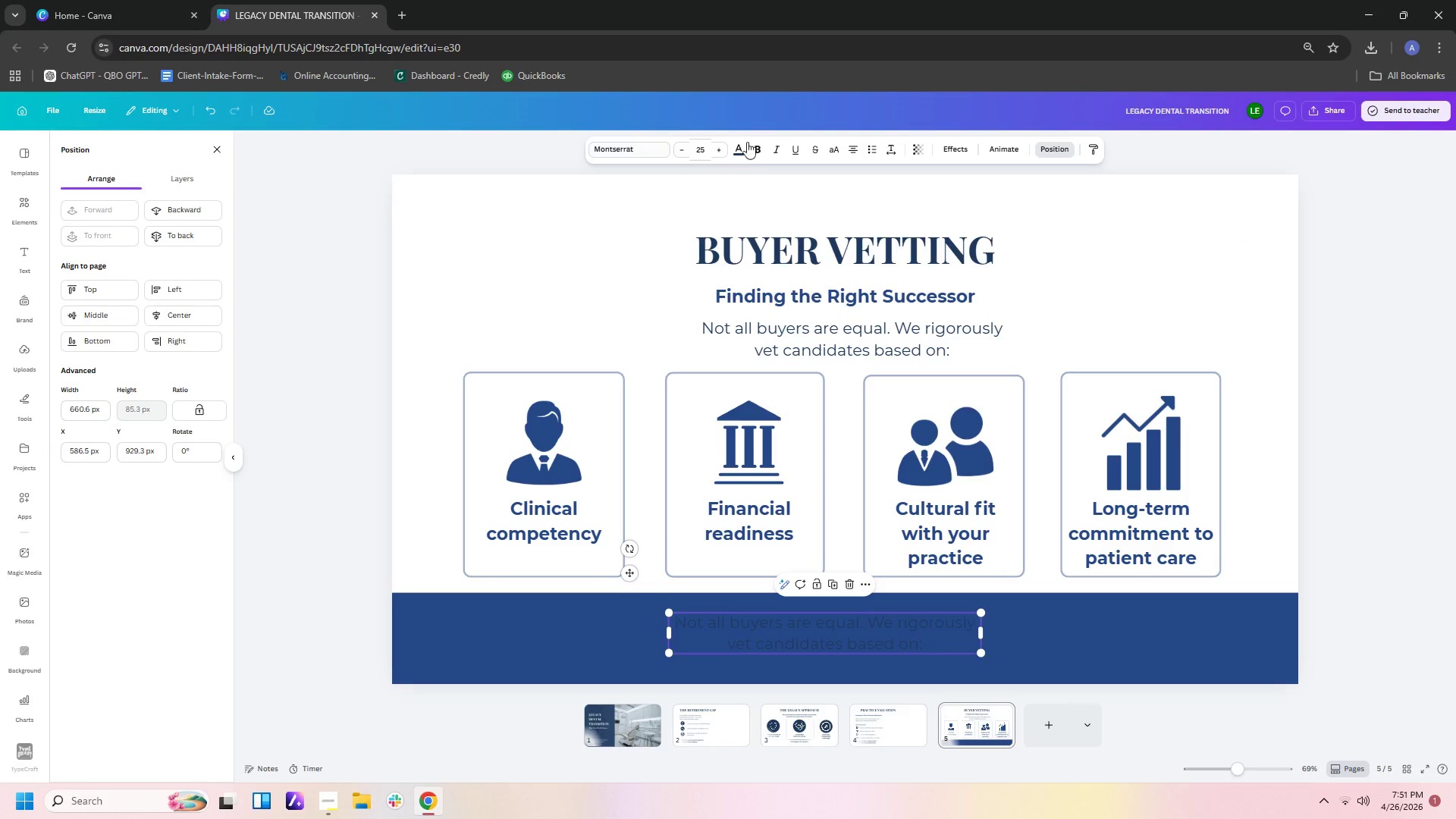 
left_click([731, 150])
 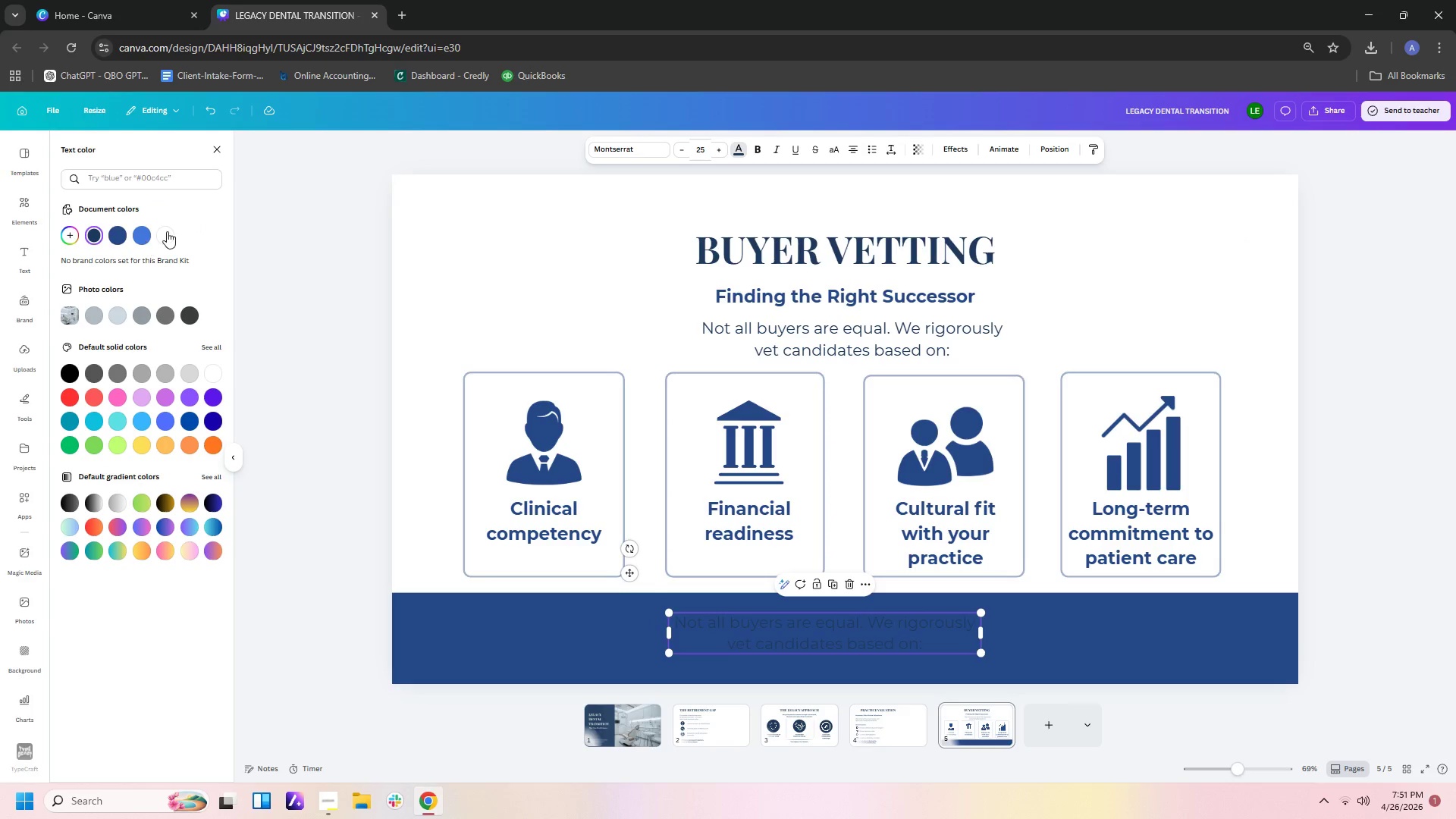 
left_click([172, 231])
 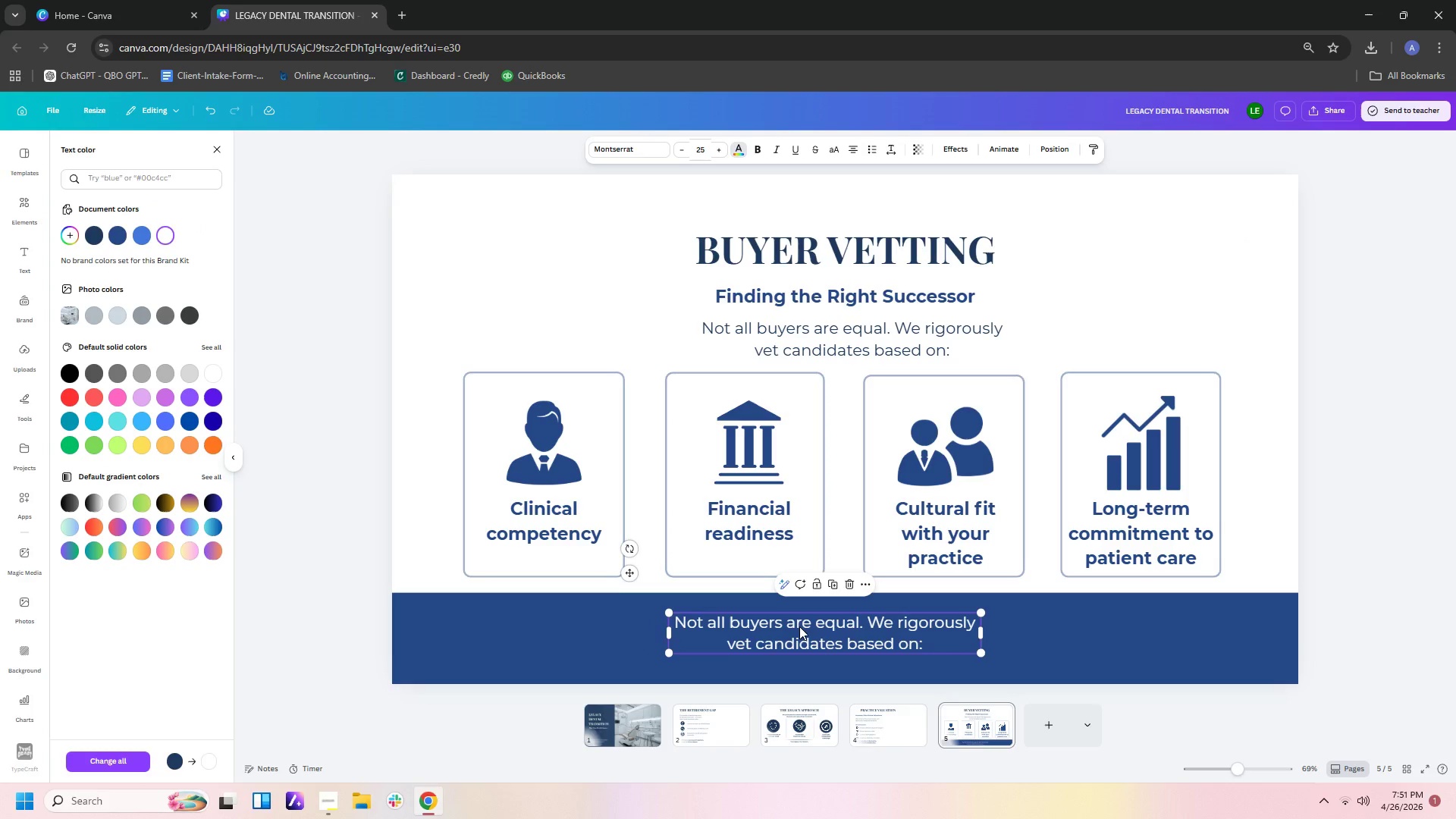 
double_click([799, 626])
 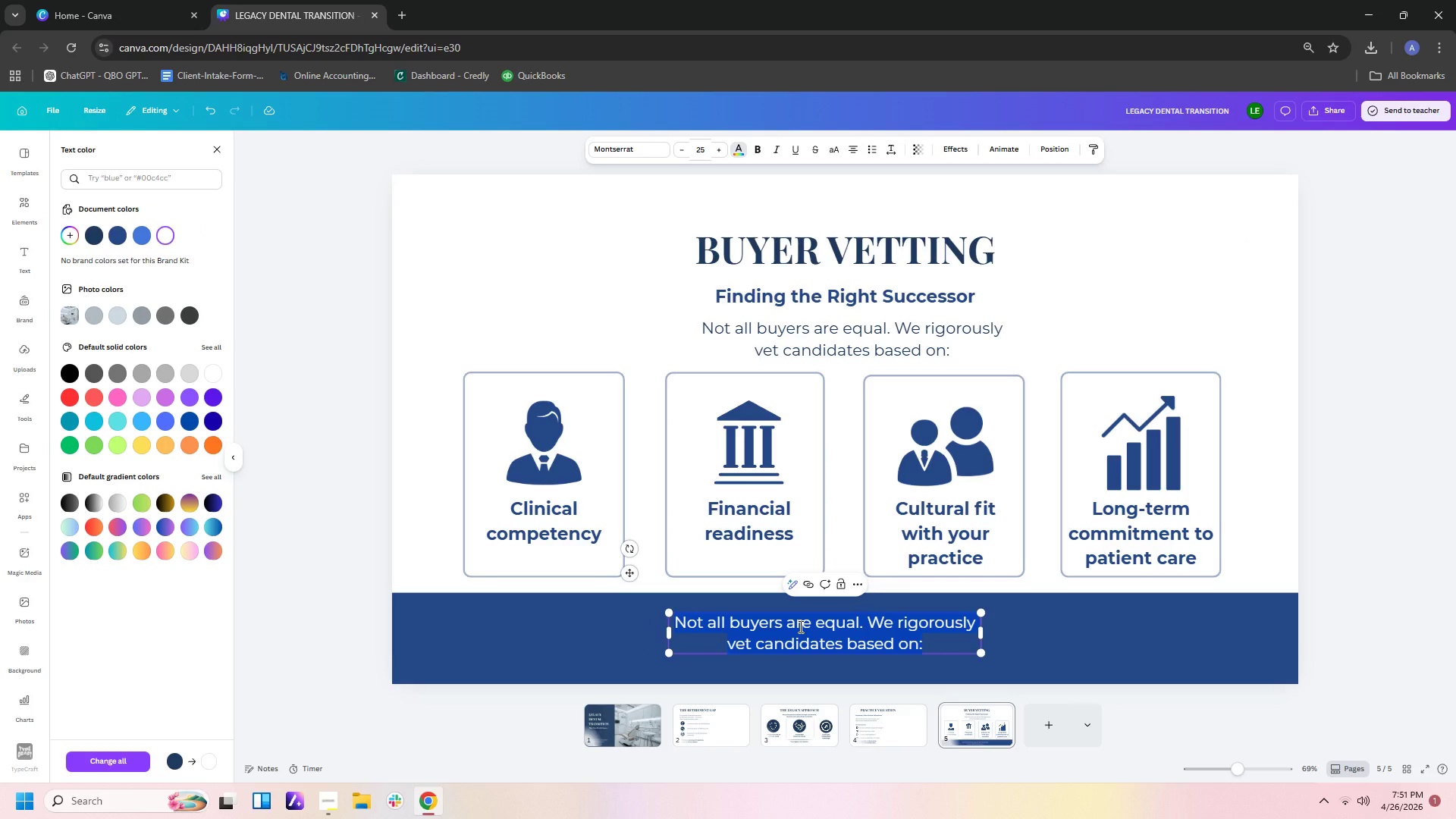 
type(We don't just find a buyer -- we )
 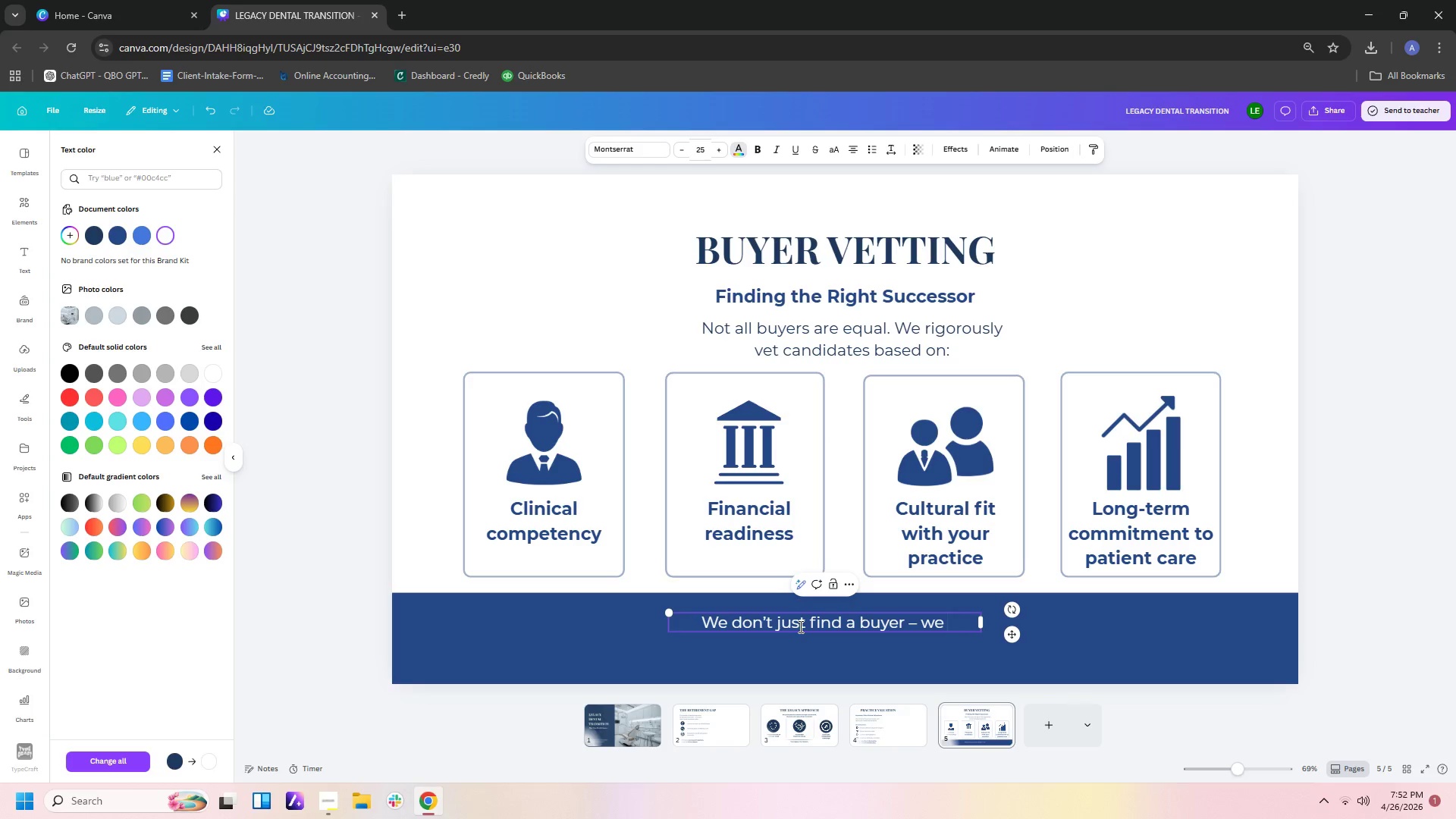 
wait(9.66)
 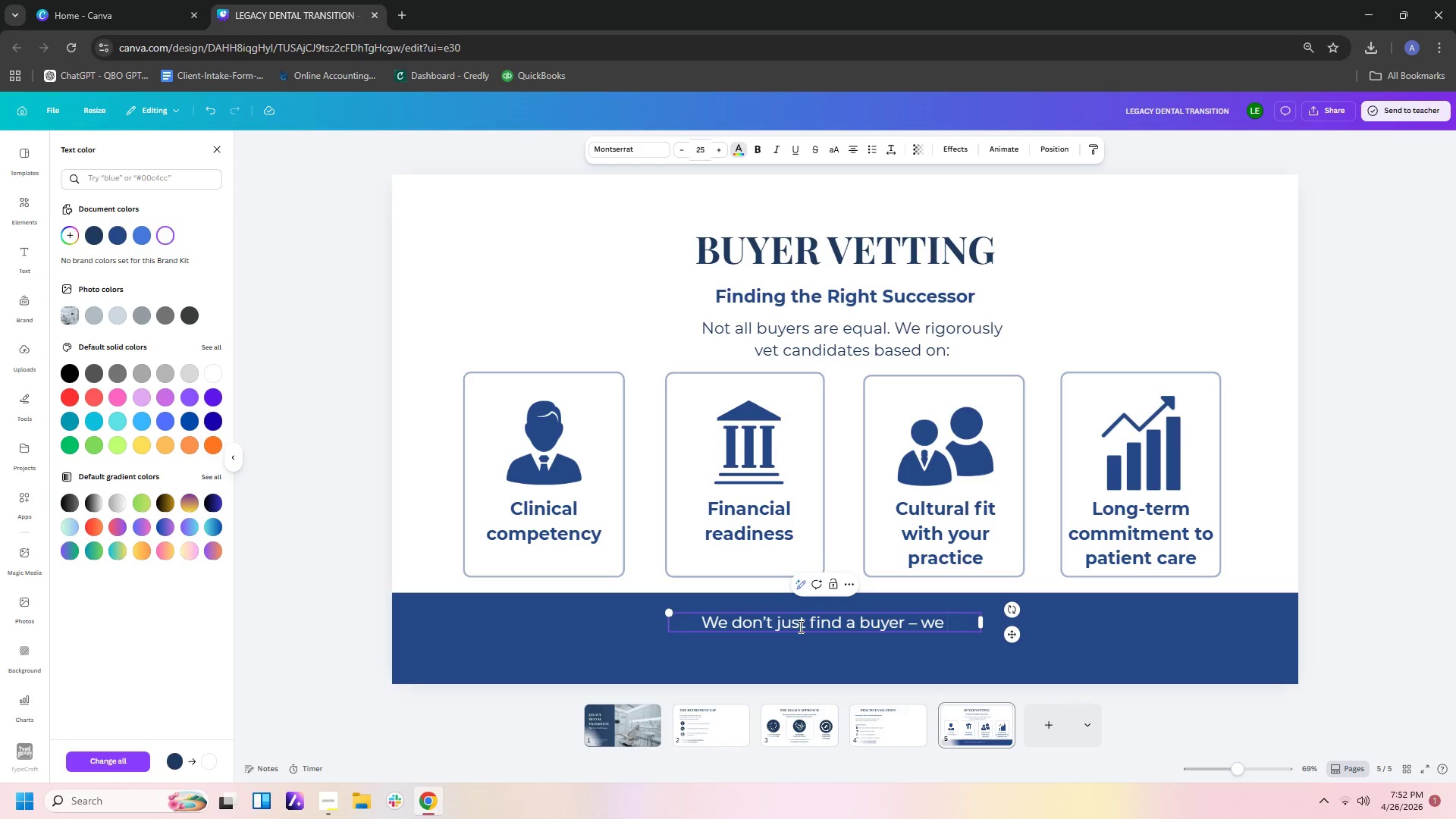 
type(find your successor.)
 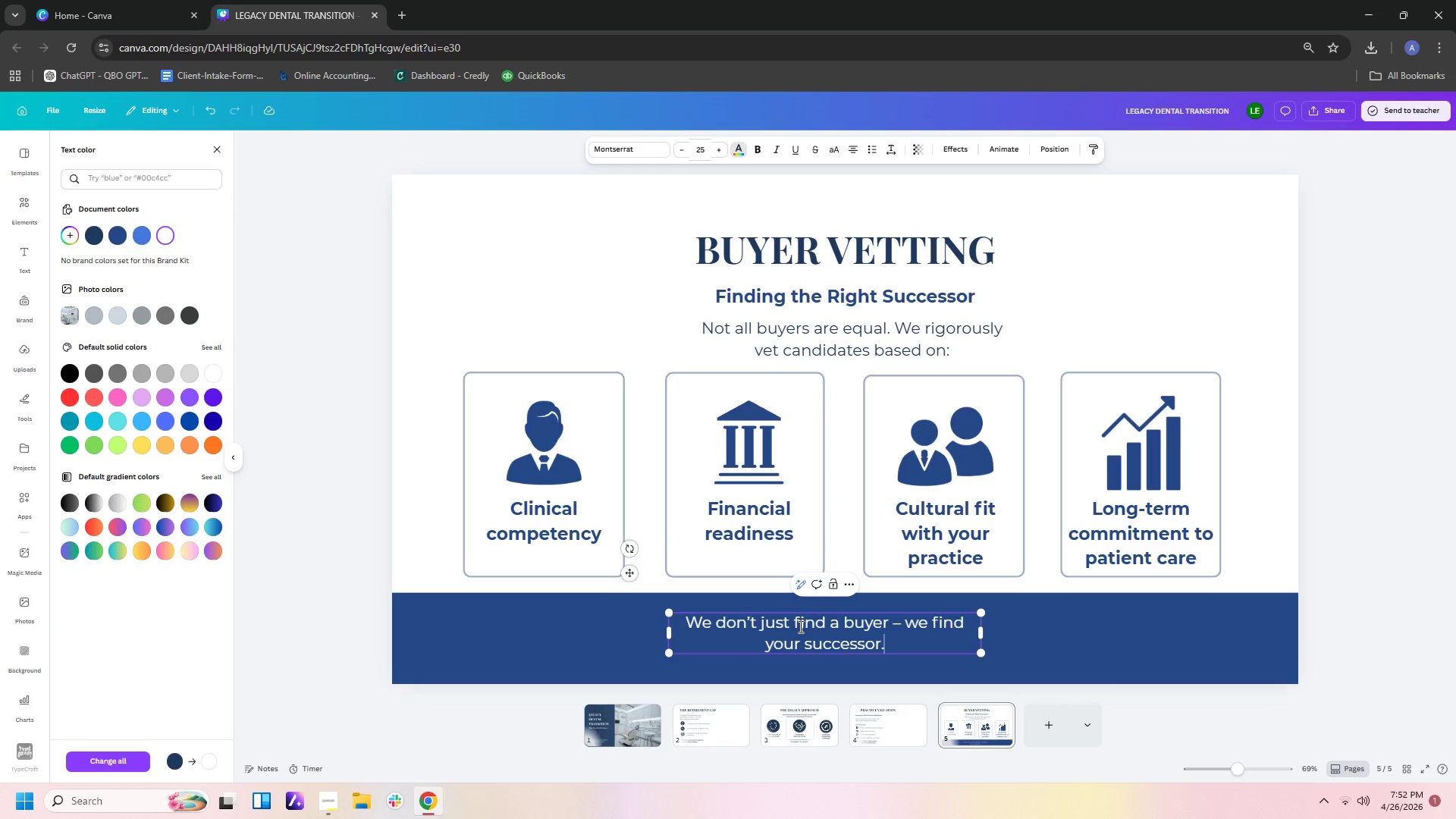 
wait(8.25)
 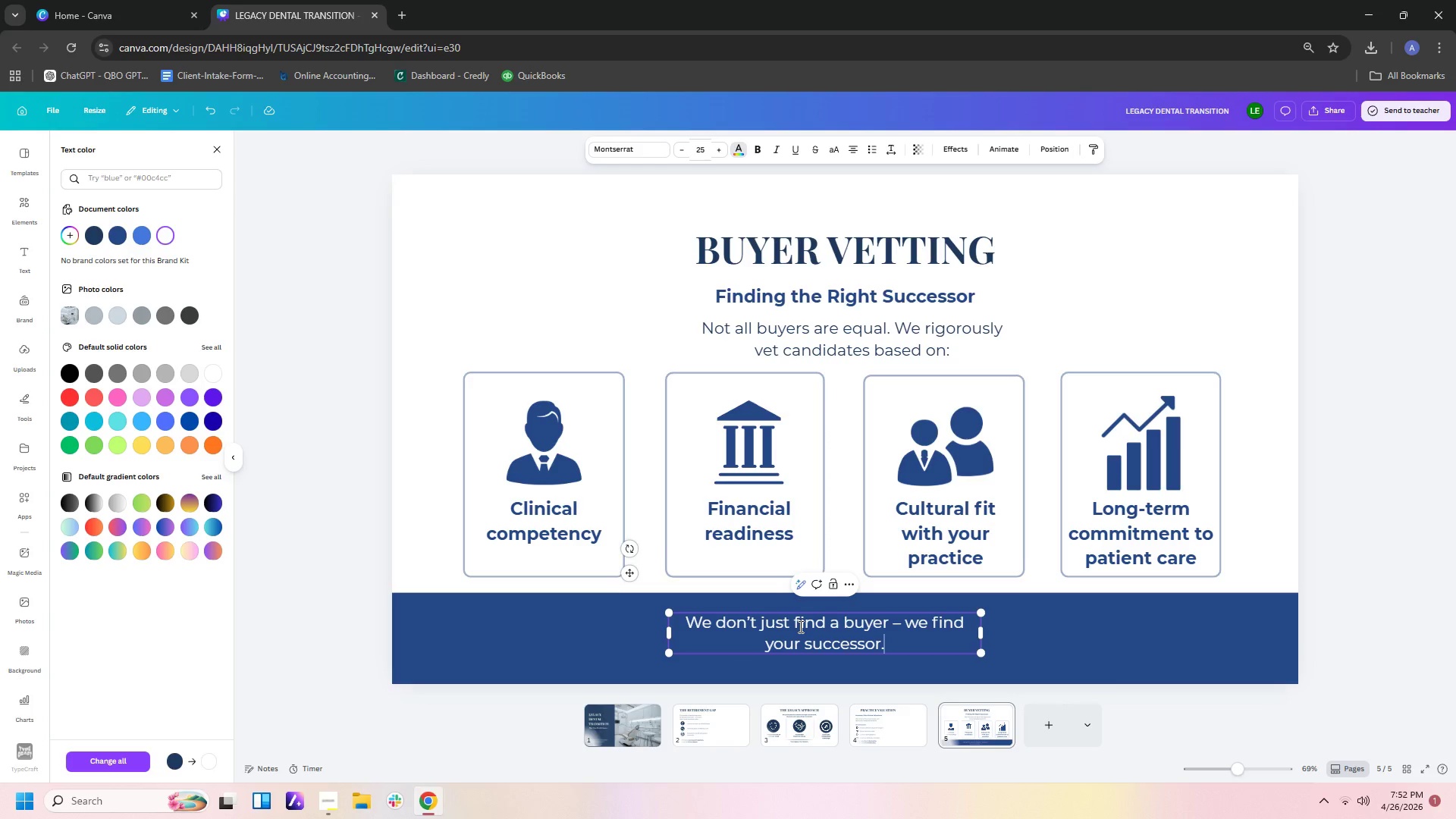 
left_click_drag(start_coordinate=[987, 631], to_coordinate=[913, 636])
 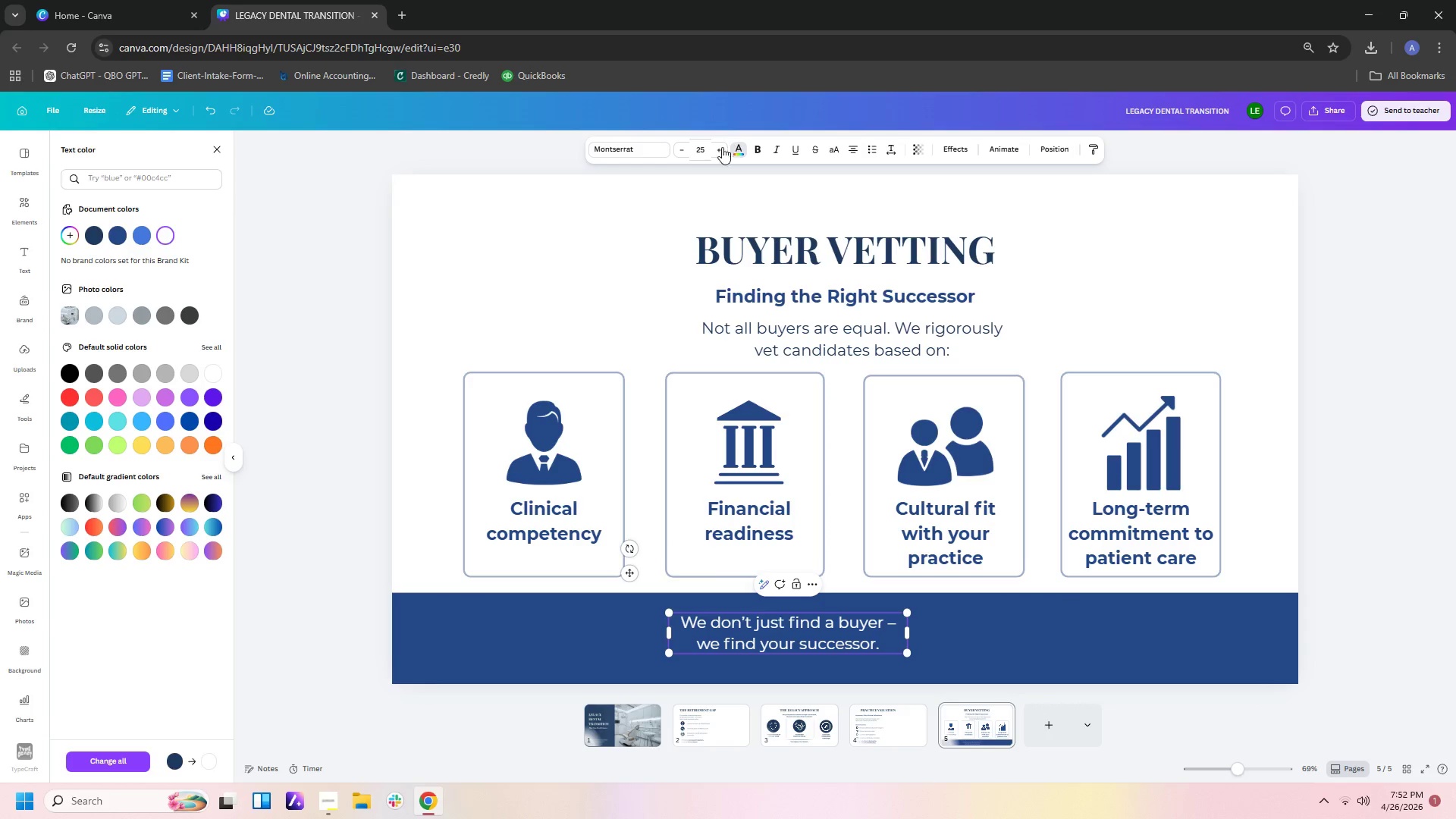 
double_click([721, 148])
 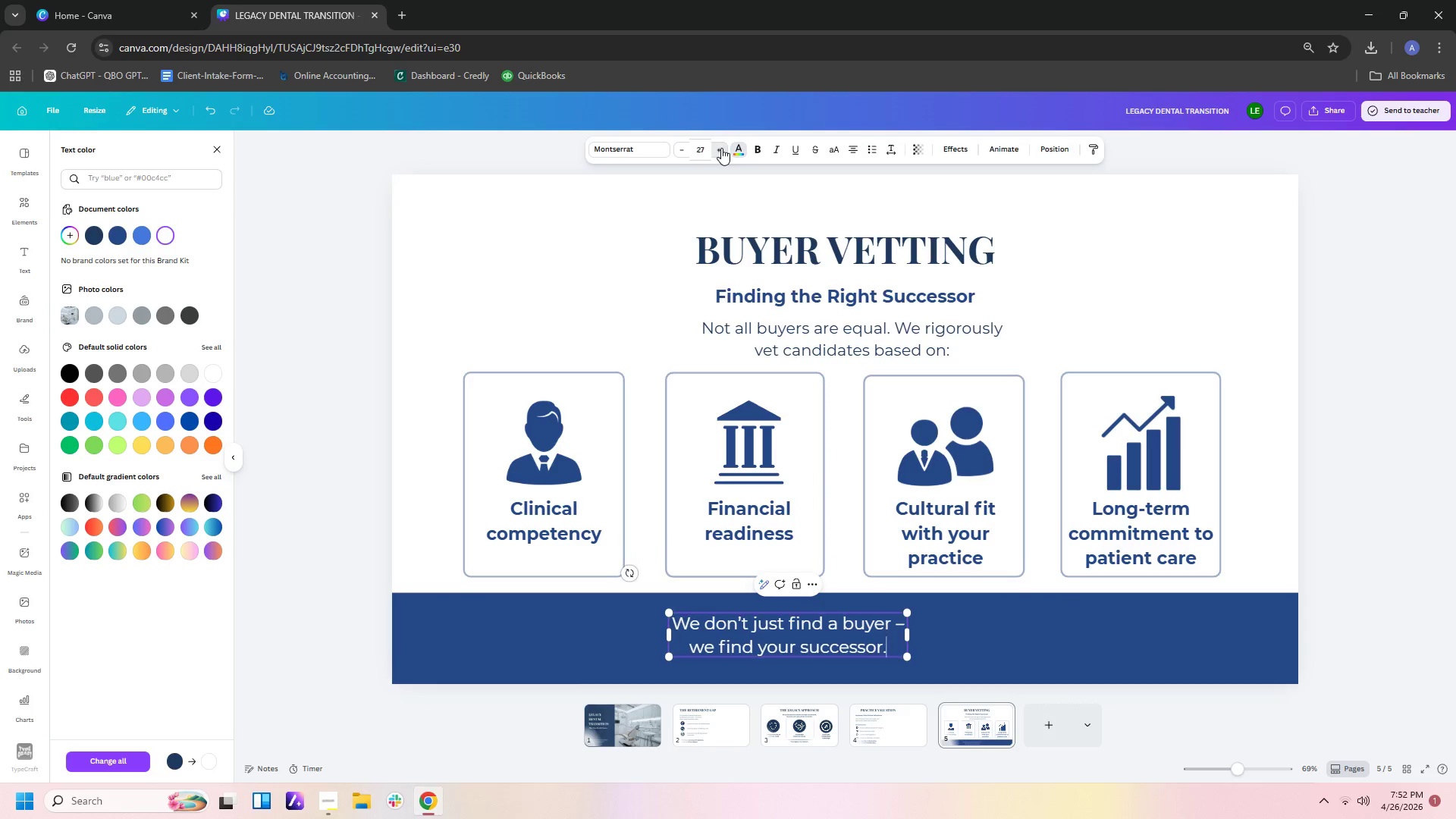 
triple_click([721, 148])
 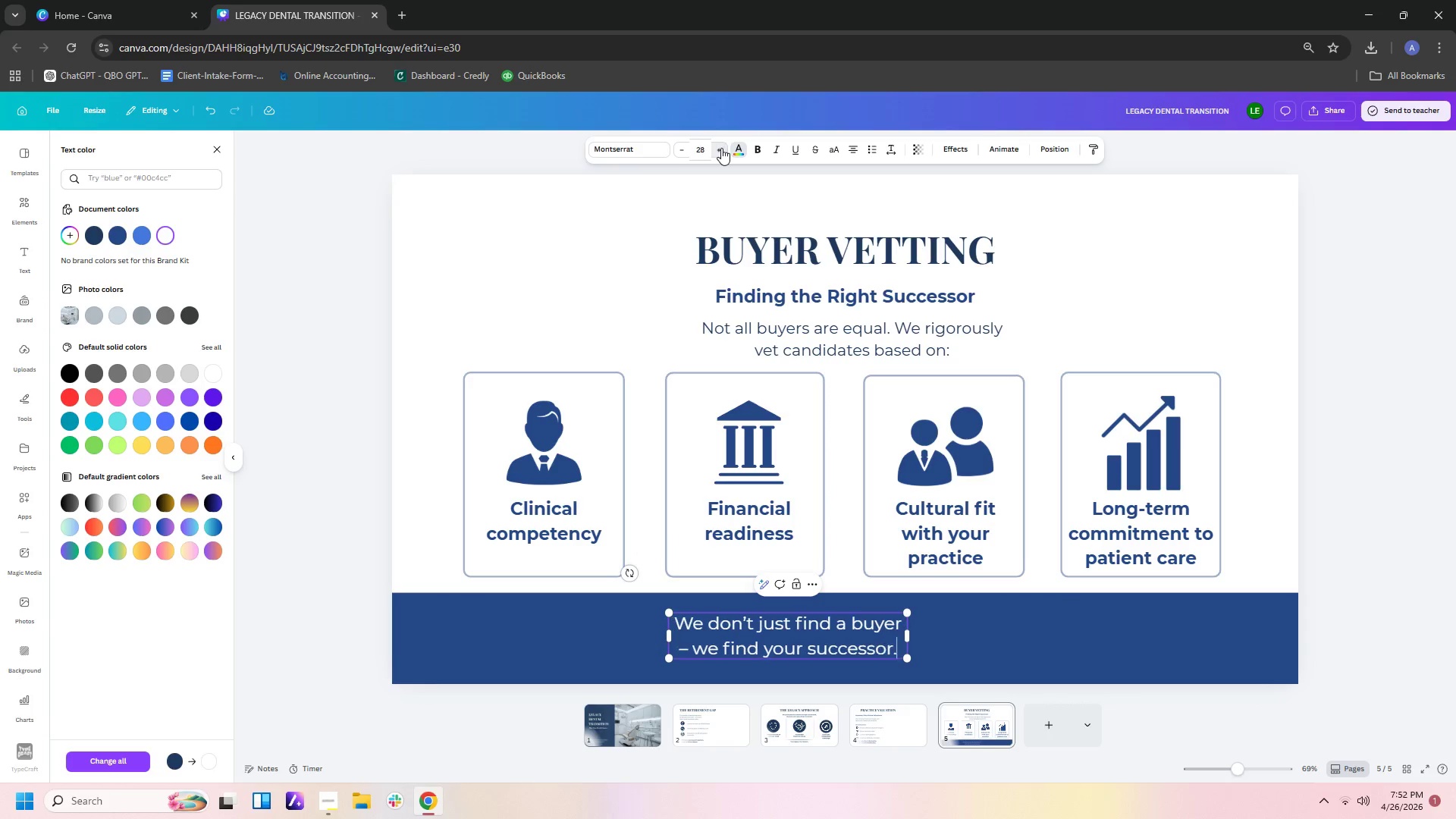 
triple_click([721, 148])
 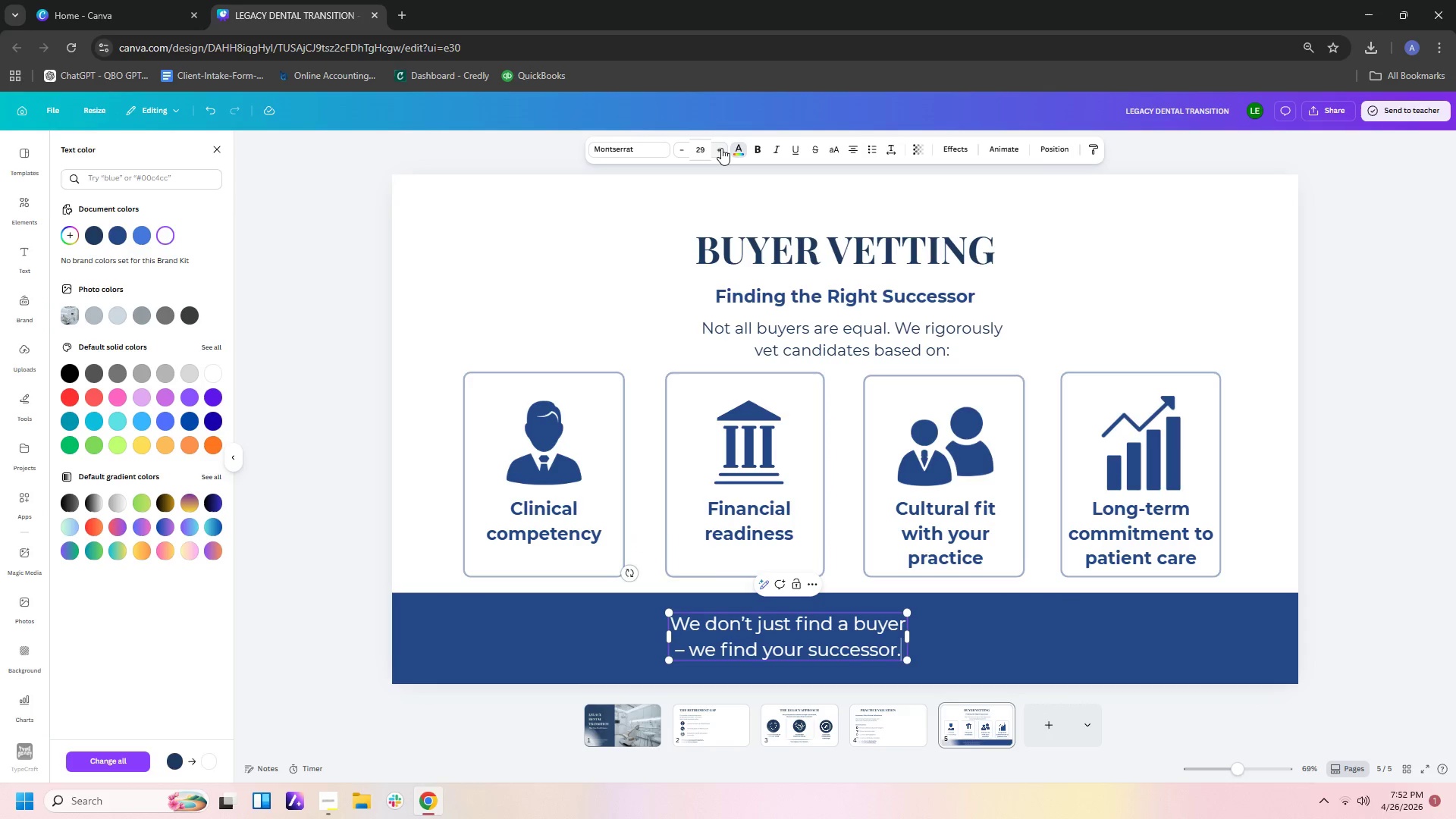 
left_click([721, 148])
 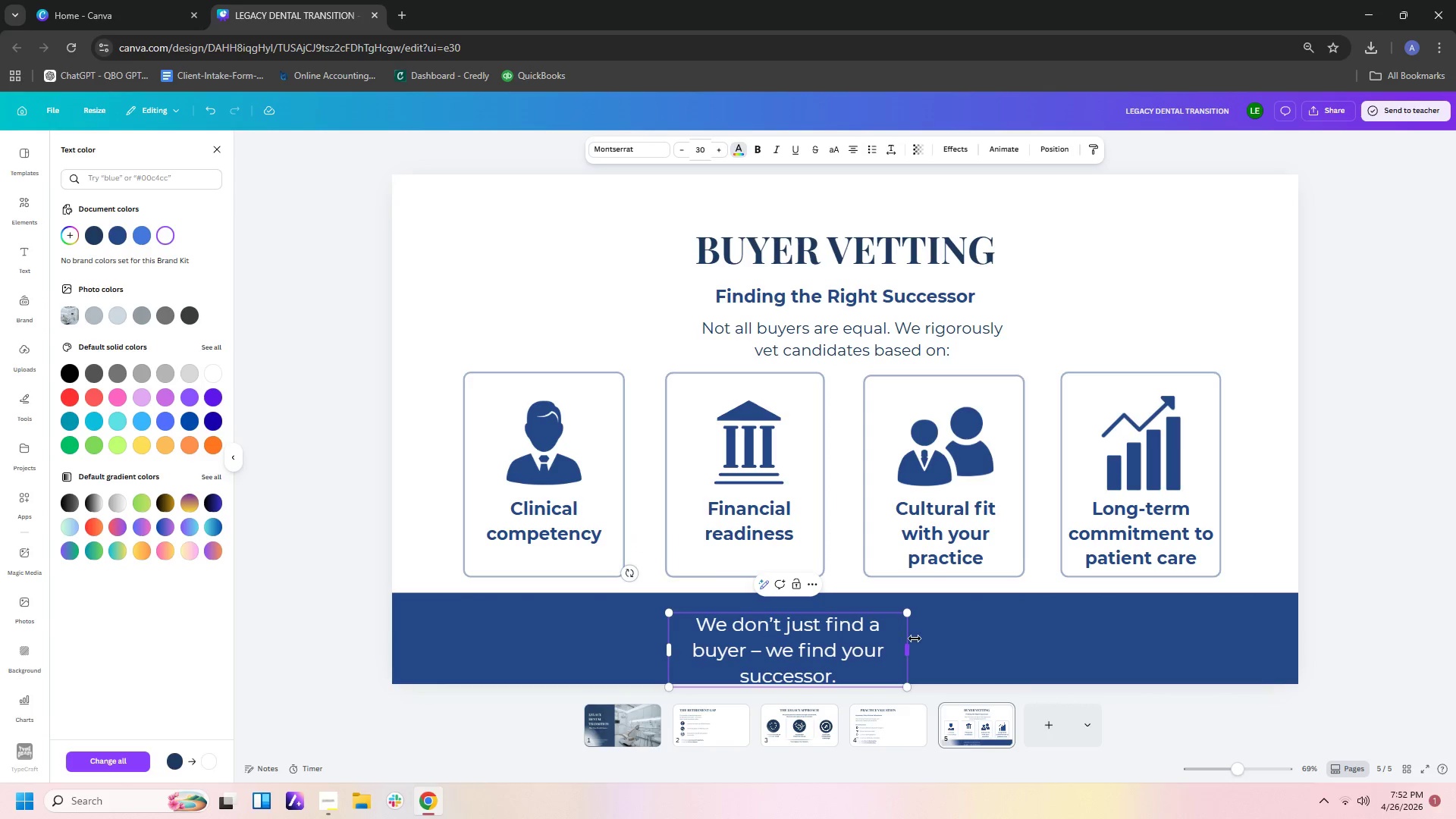 
left_click_drag(start_coordinate=[908, 642], to_coordinate=[938, 638])
 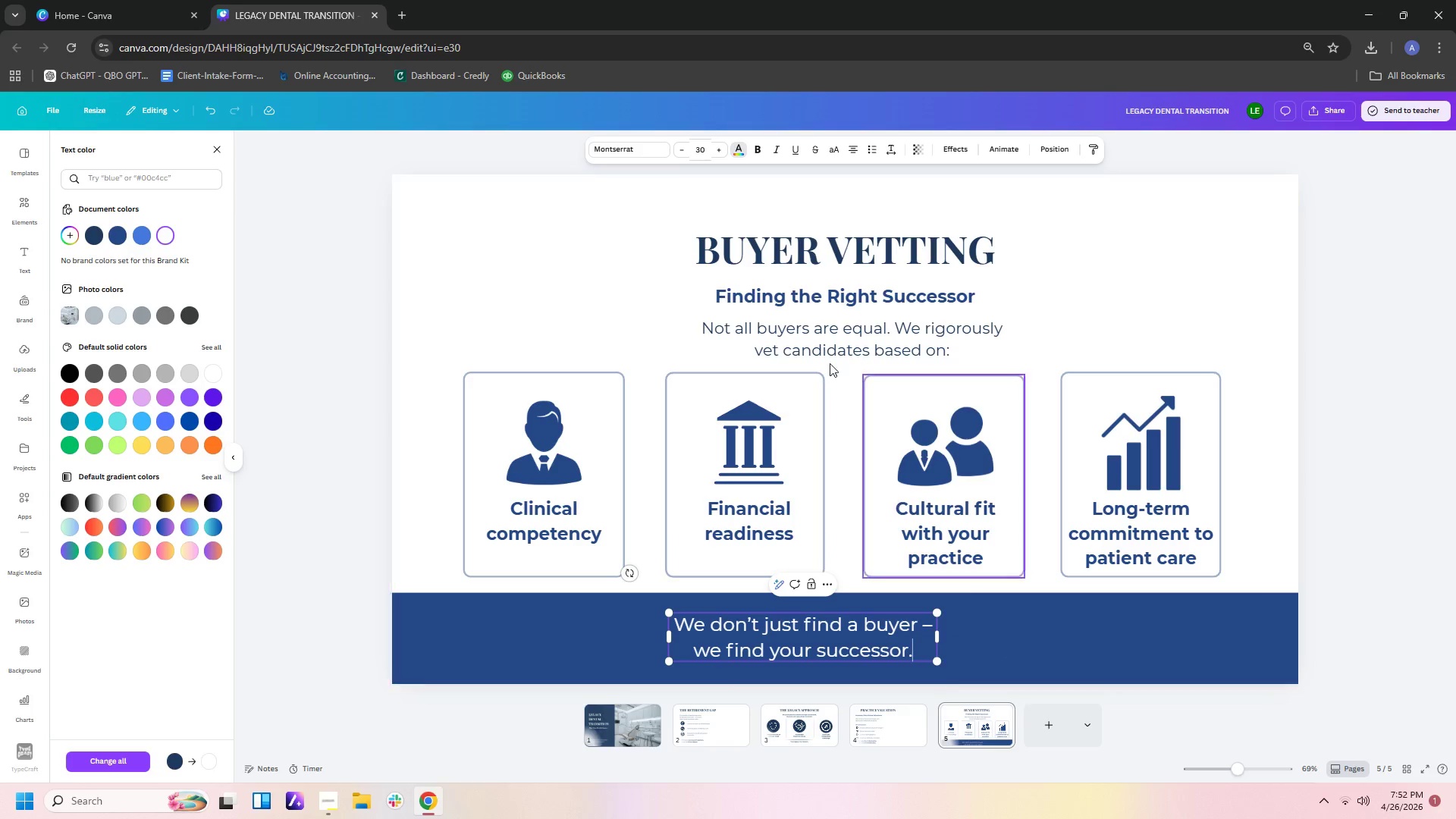 
left_click([758, 149])
 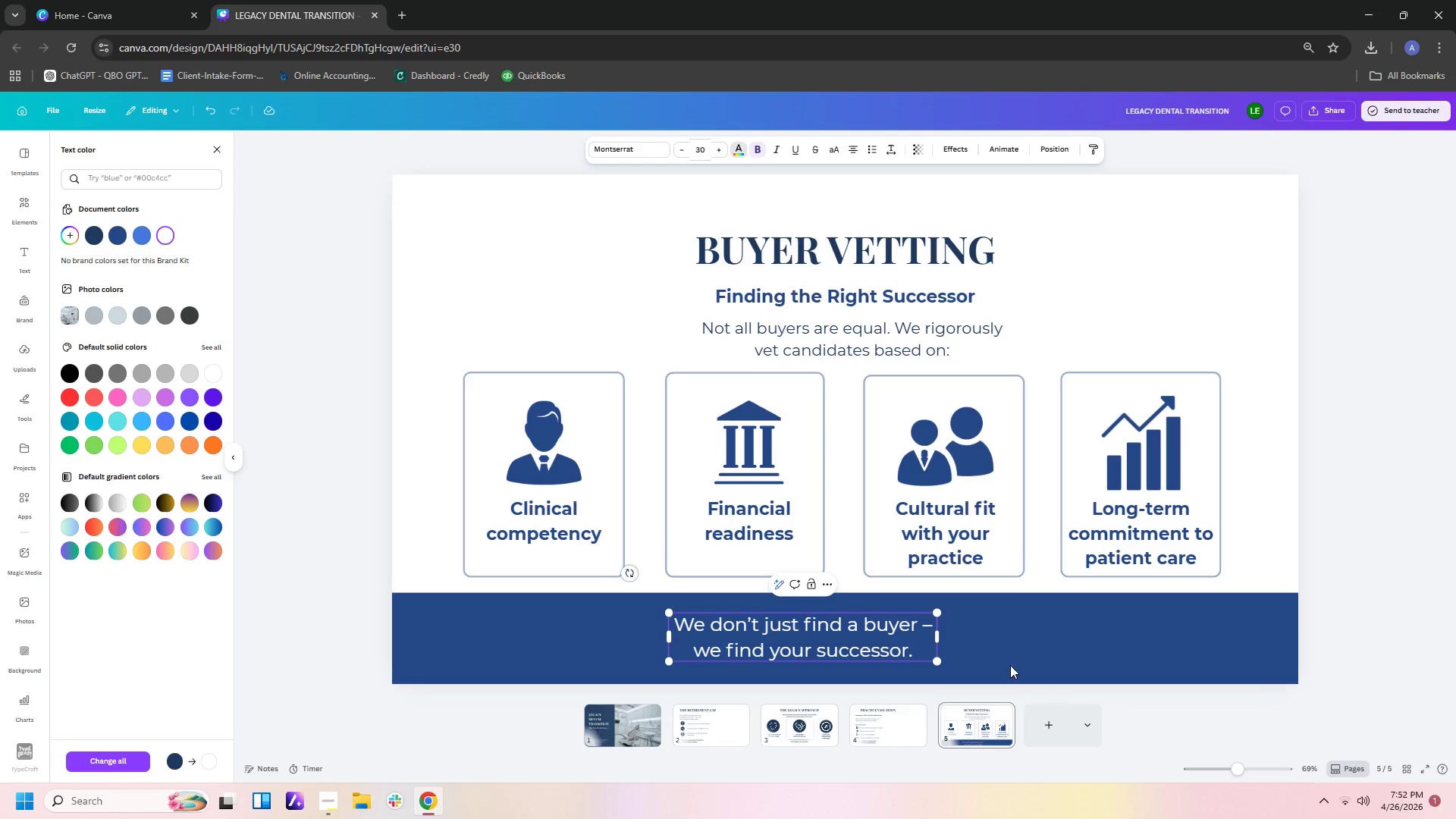 
left_click([1029, 280])
 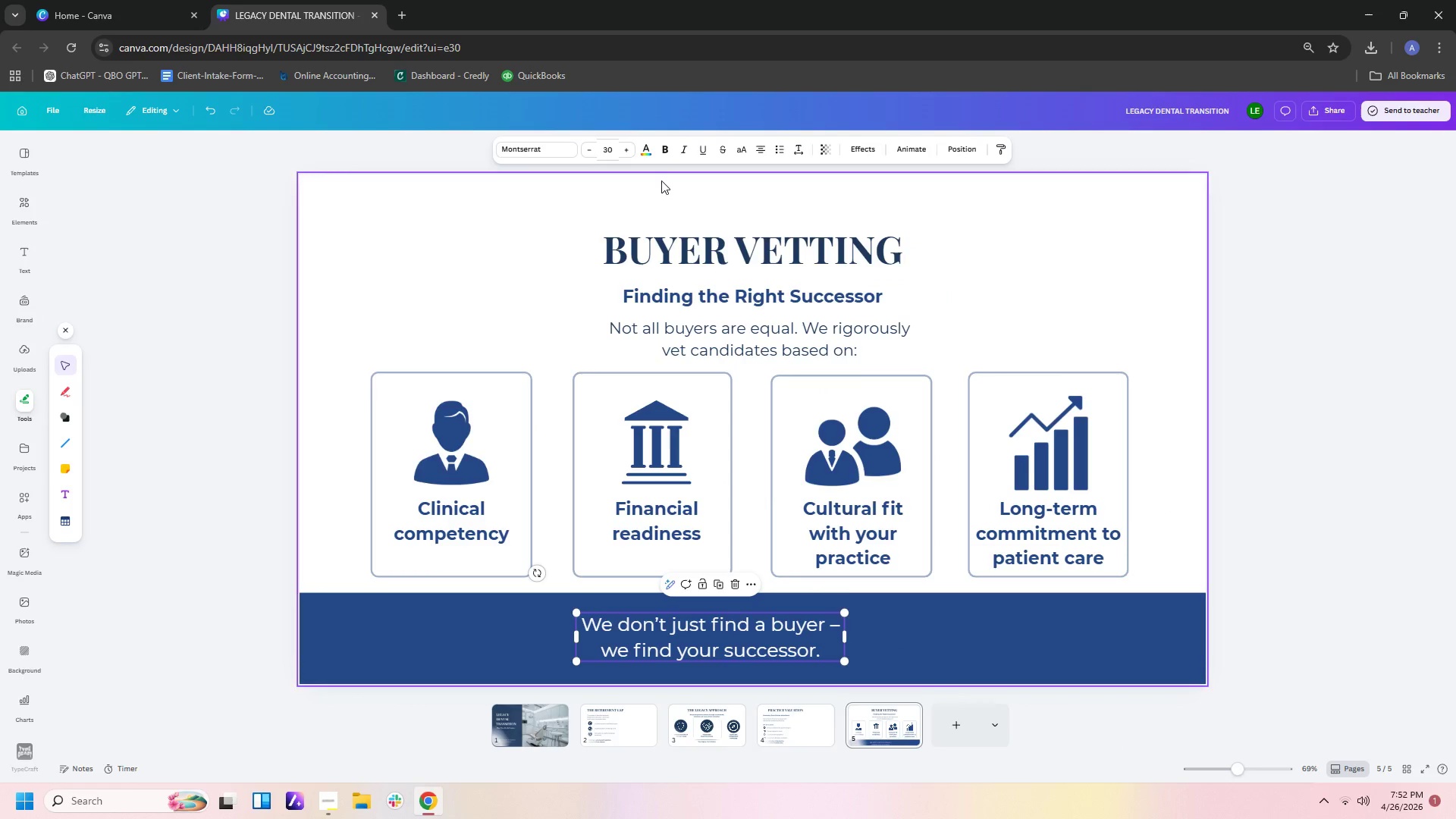 
left_click([664, 151])
 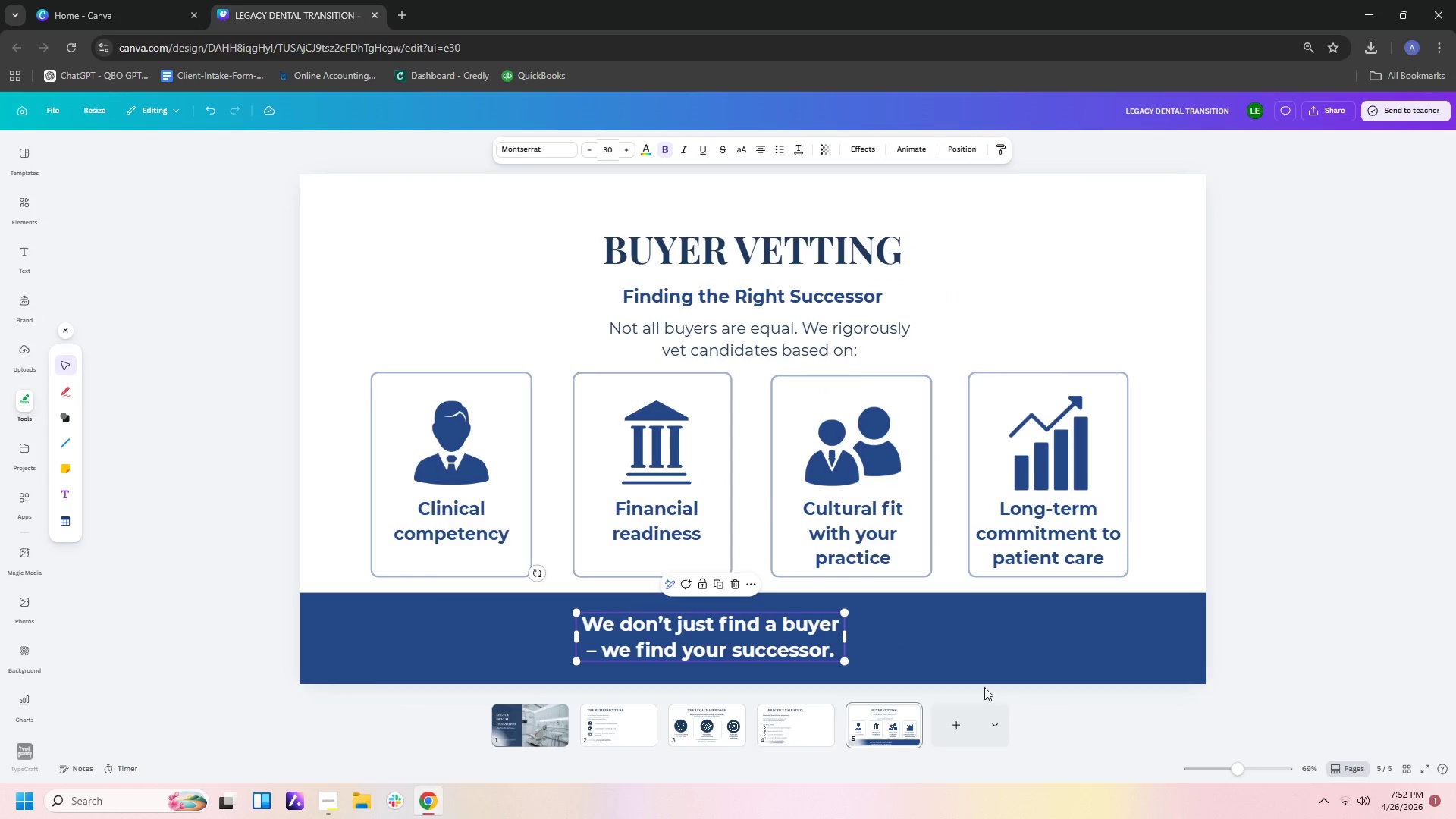 
left_click([984, 659])
 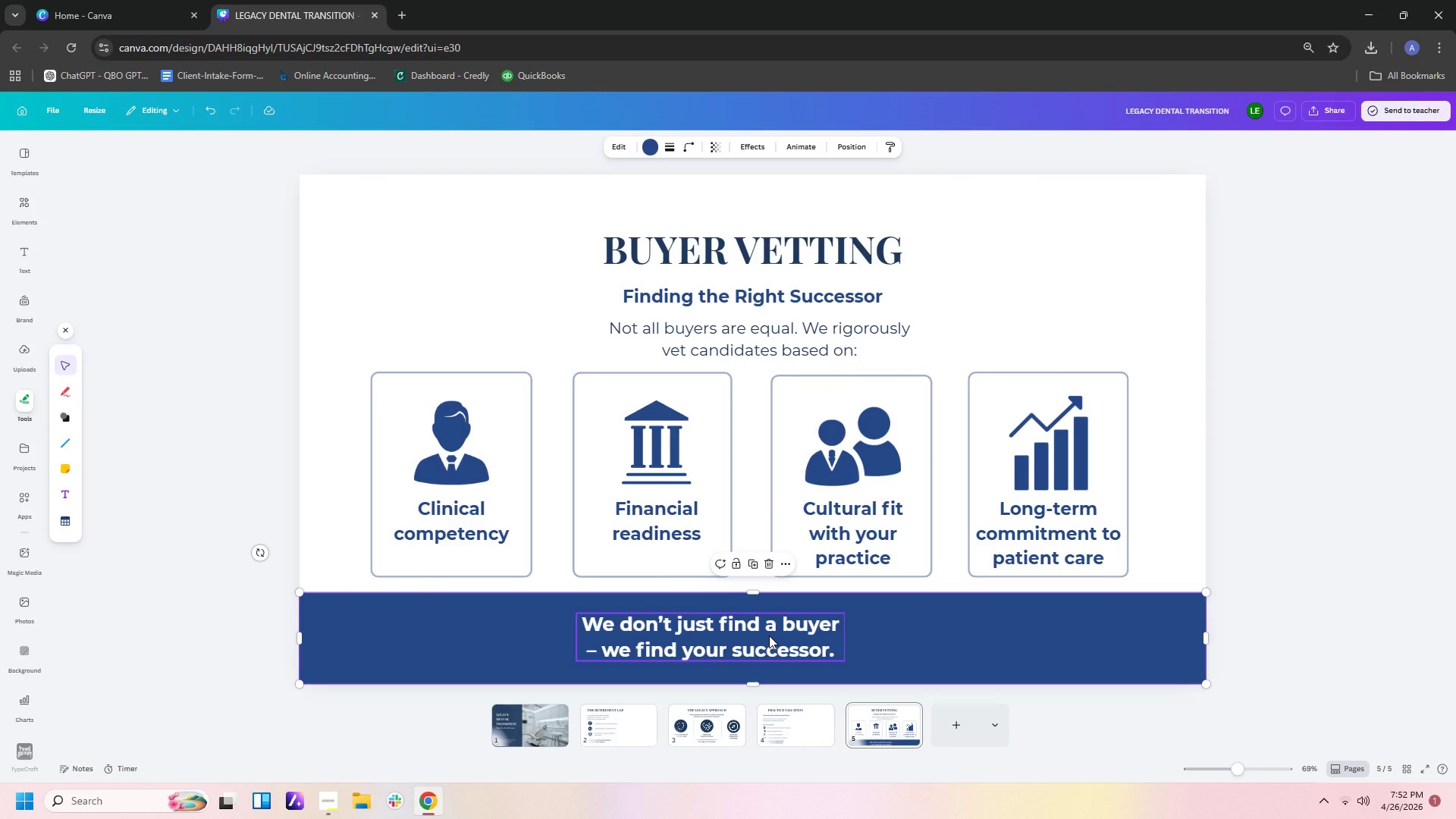 
left_click_drag(start_coordinate=[769, 635], to_coordinate=[784, 635])
 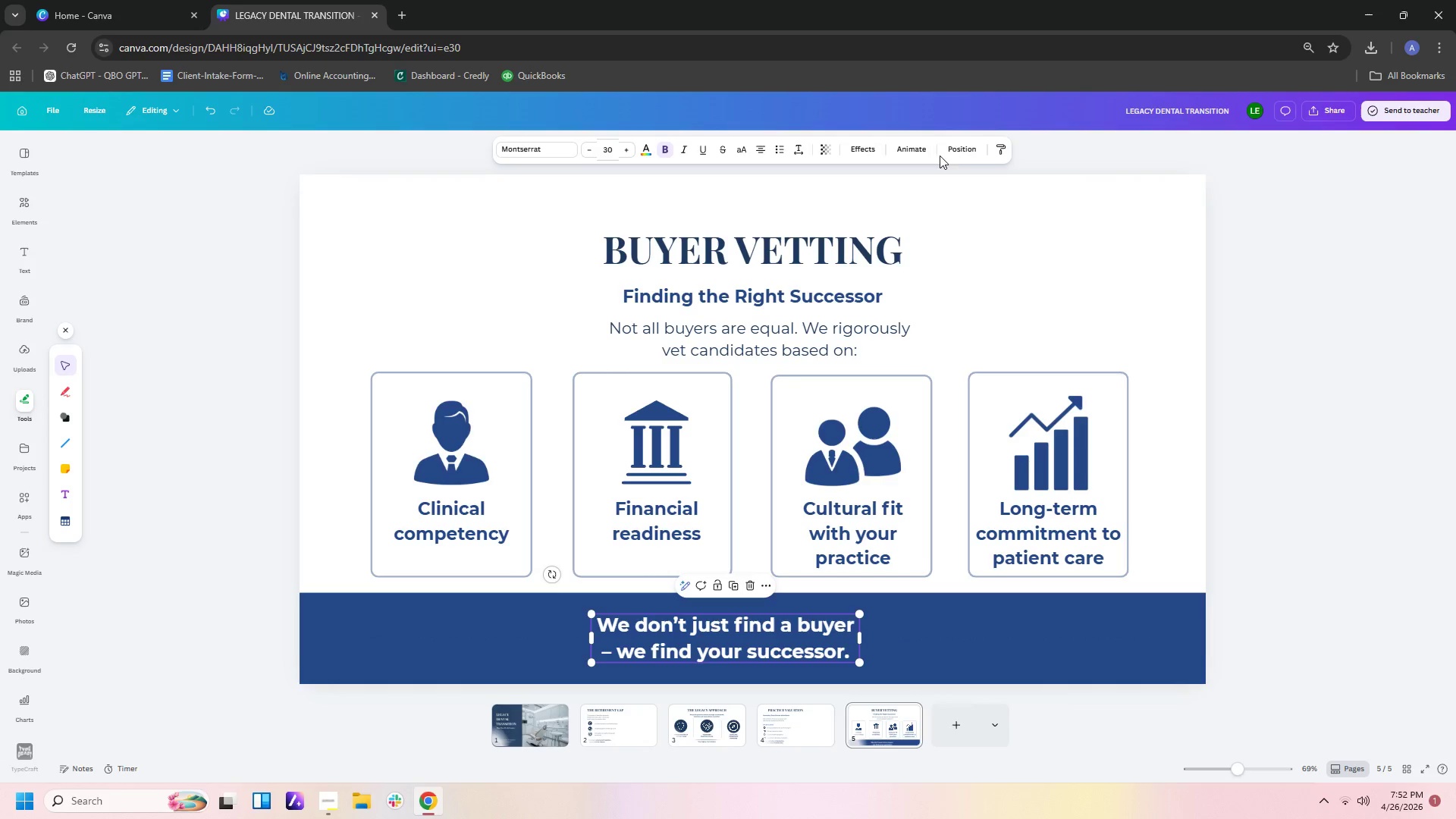 
left_click([954, 151])
 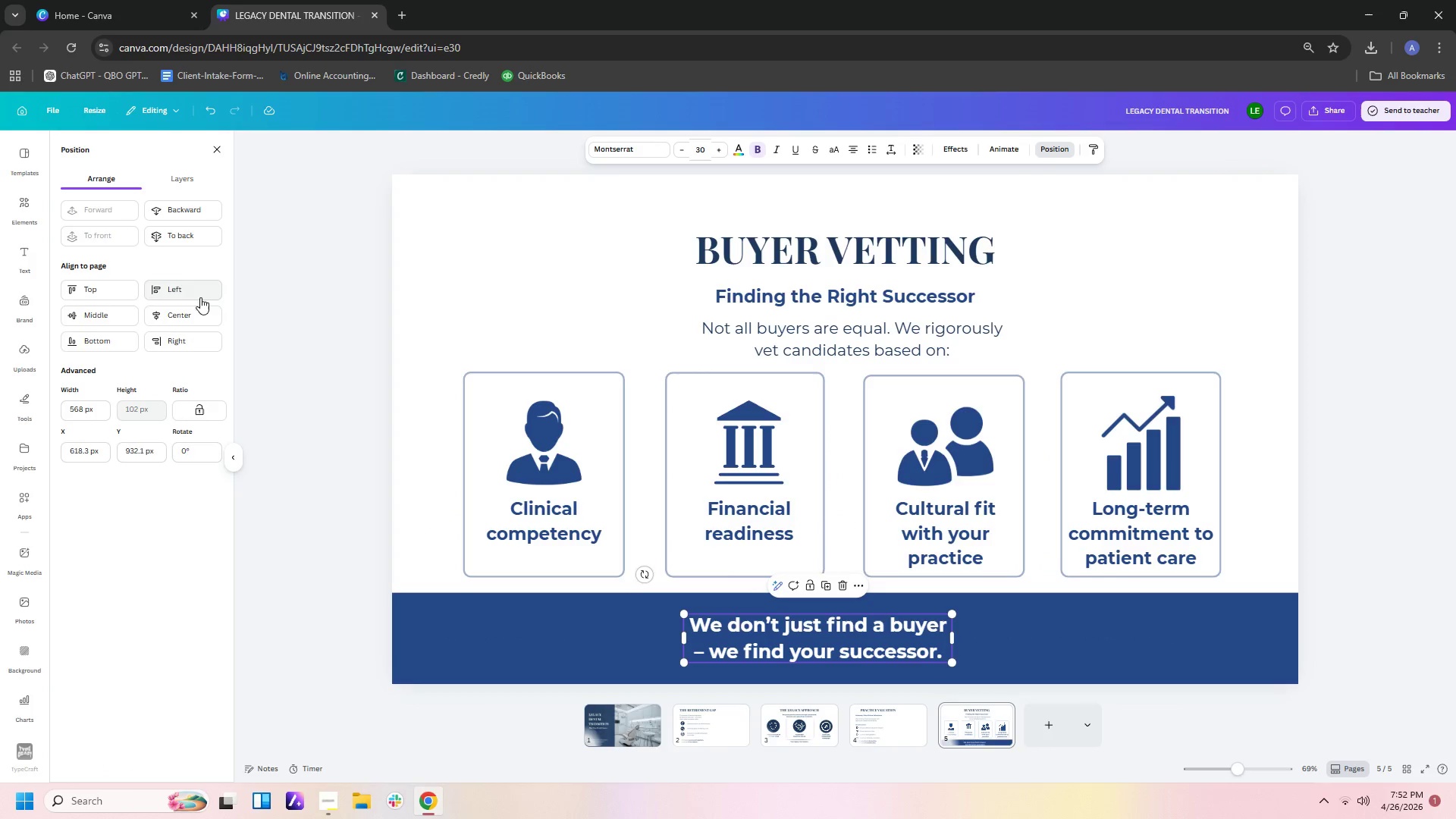 
left_click([202, 315])
 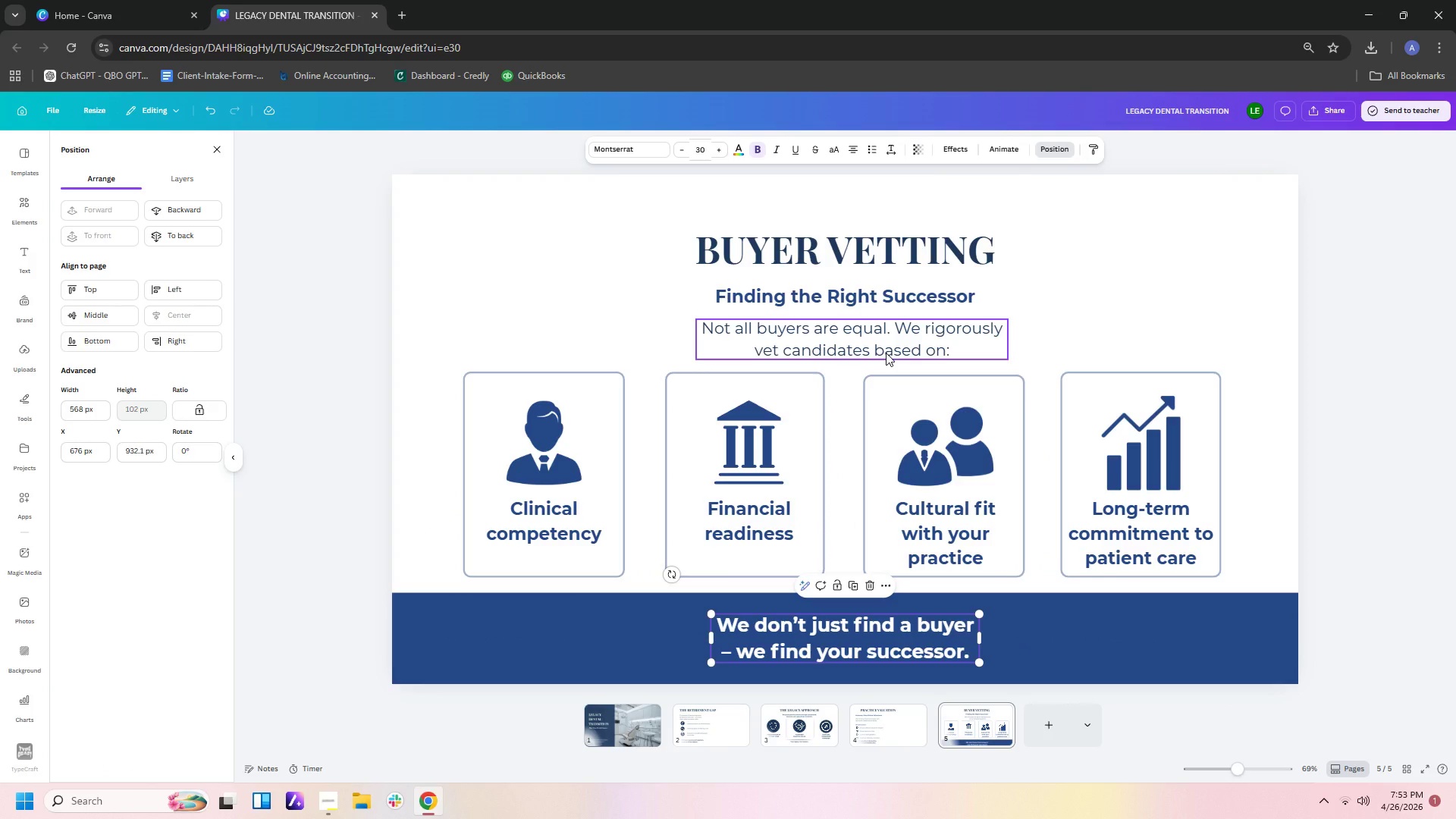 
left_click([1171, 352])
 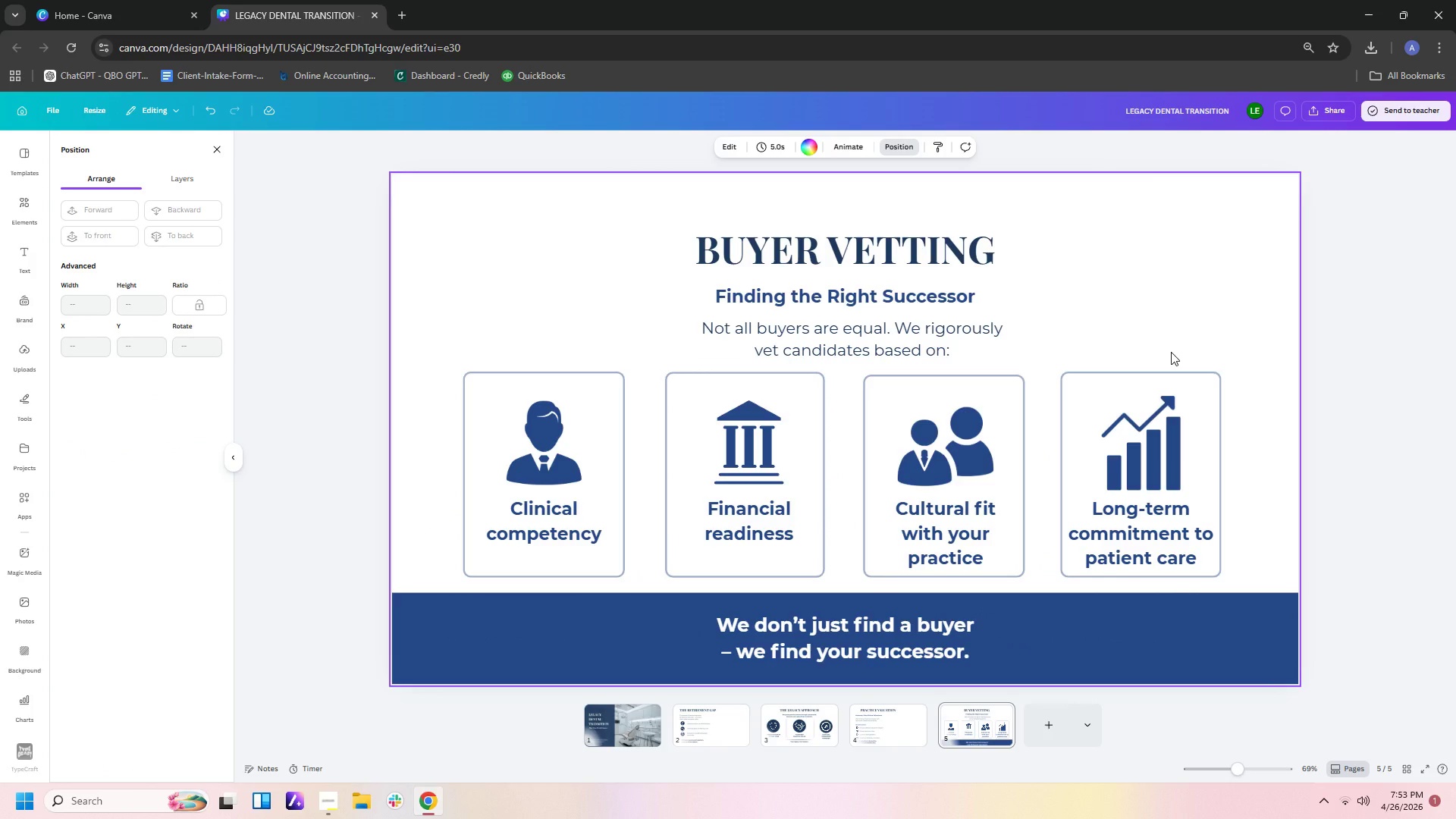 
wait(5.86)
 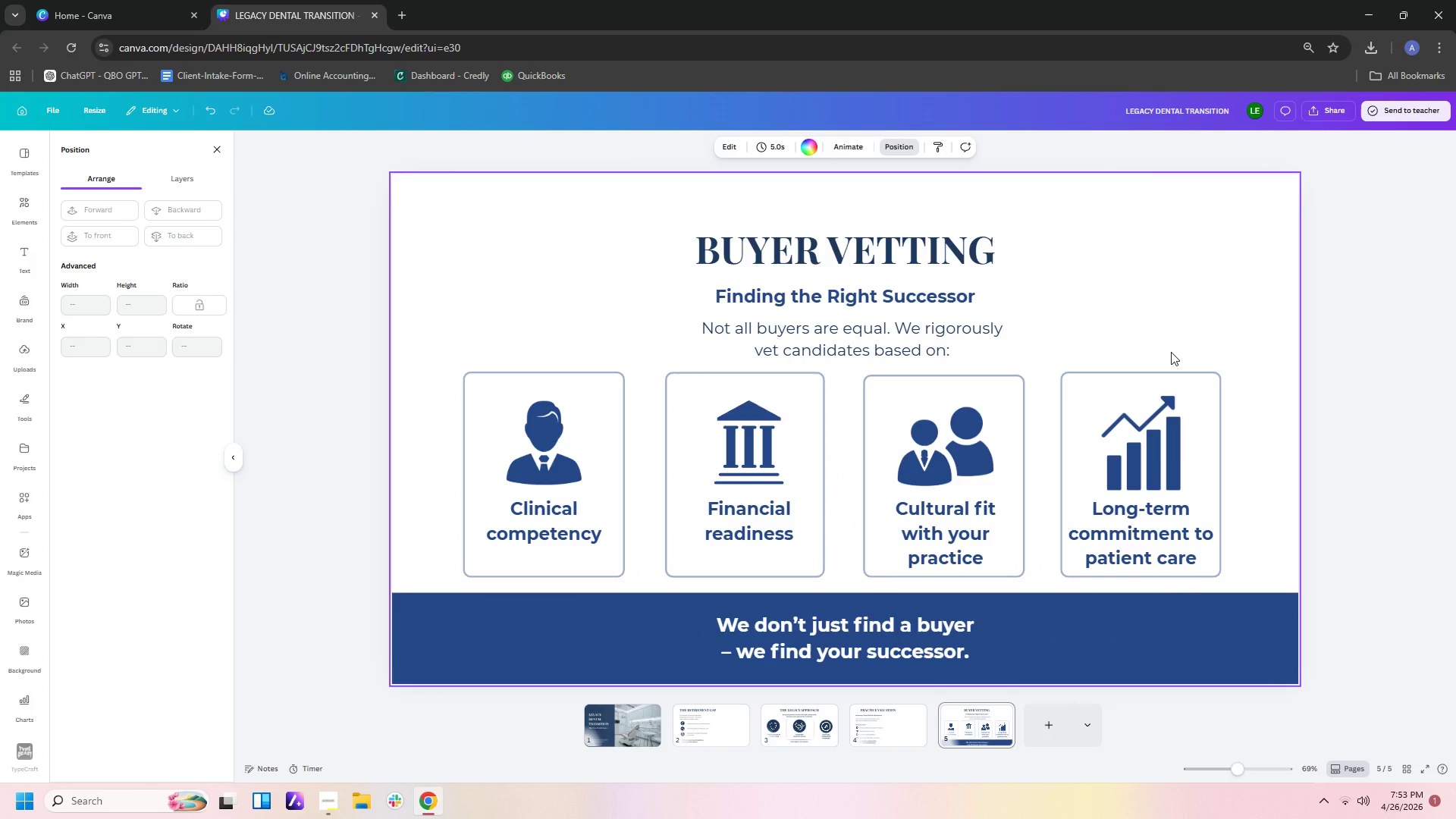 
left_click([1245, 382])
 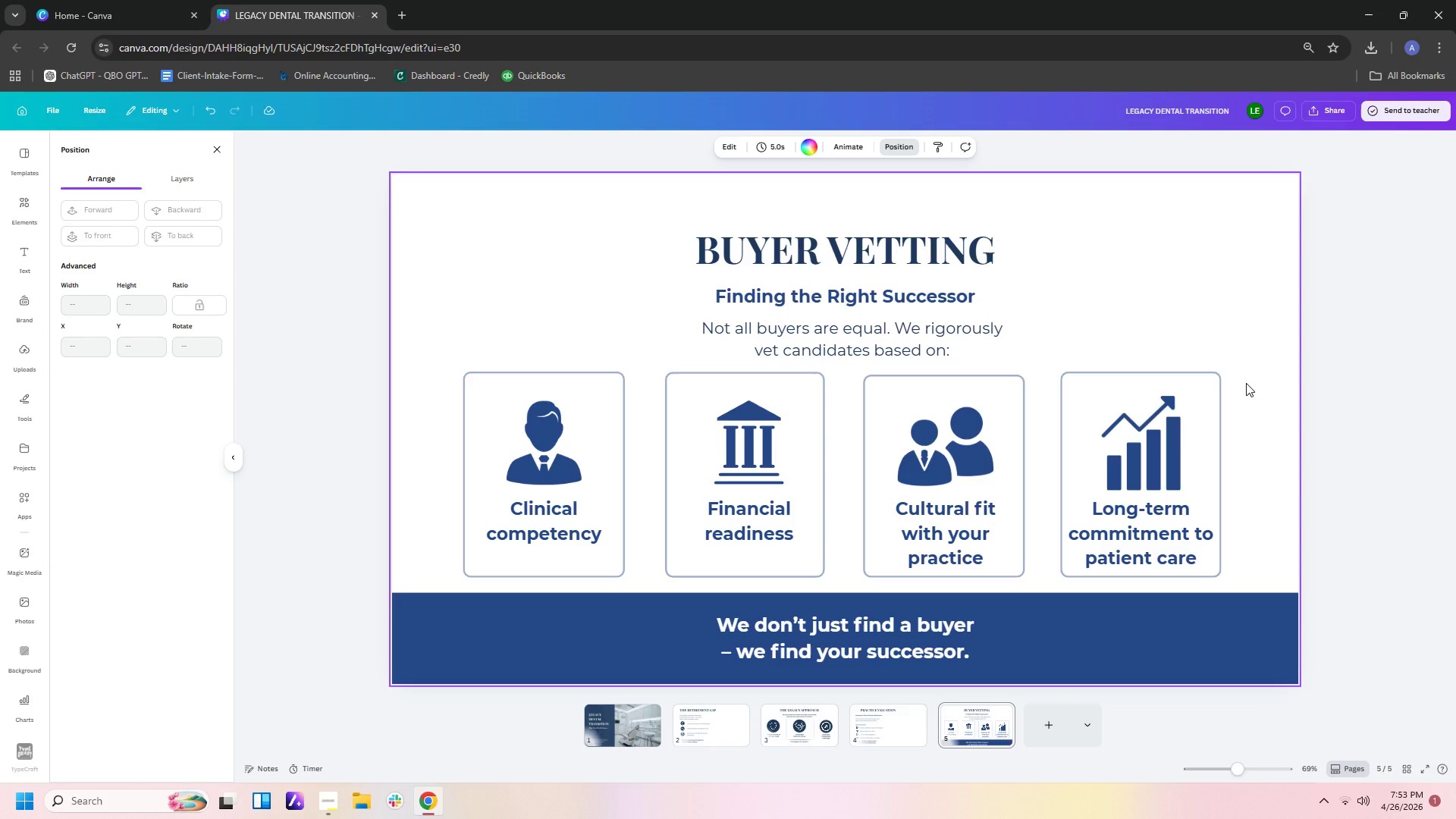 
wait(6.95)
 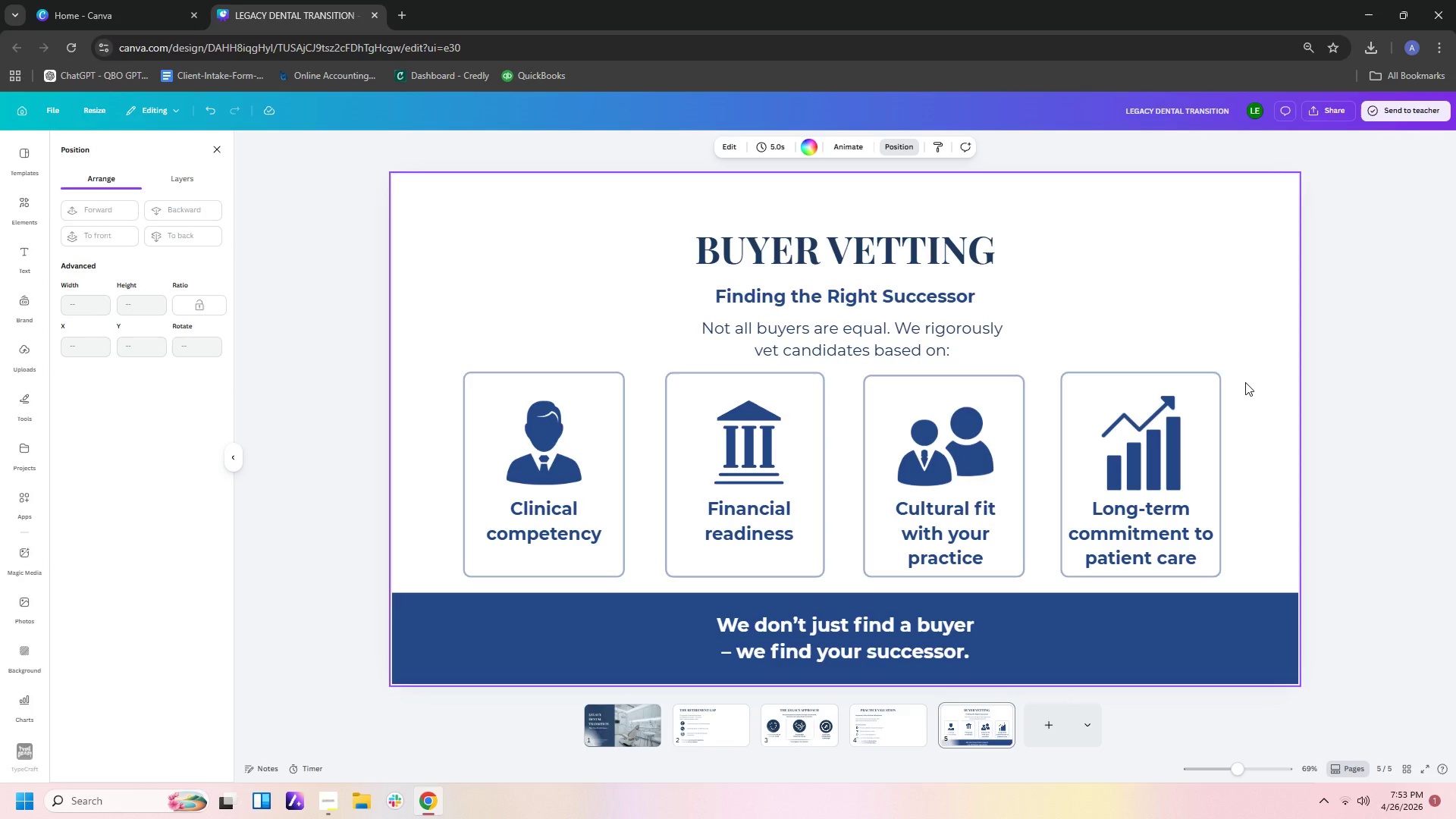 
left_click([888, 654])
 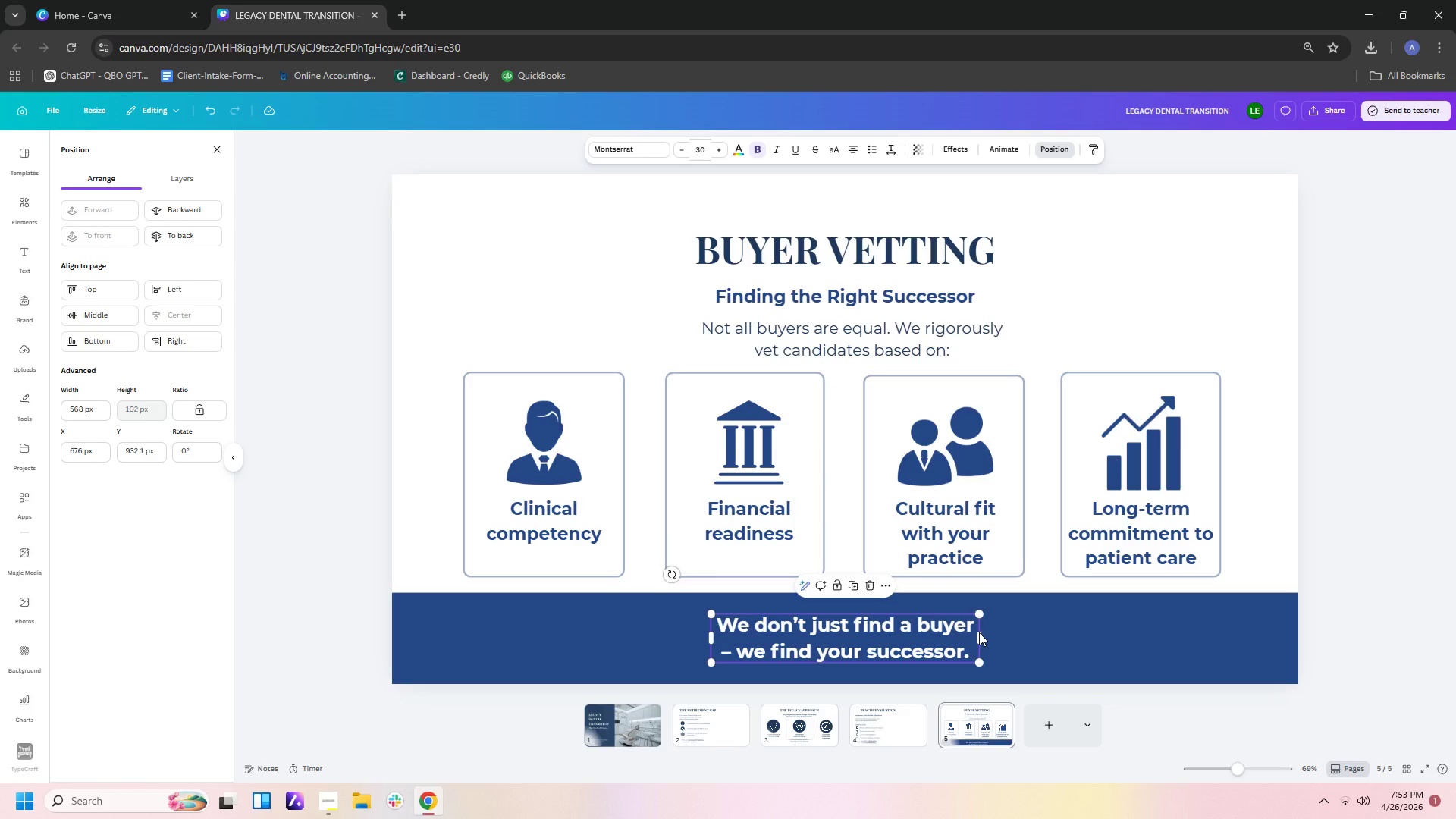 
left_click_drag(start_coordinate=[980, 636], to_coordinate=[990, 637])
 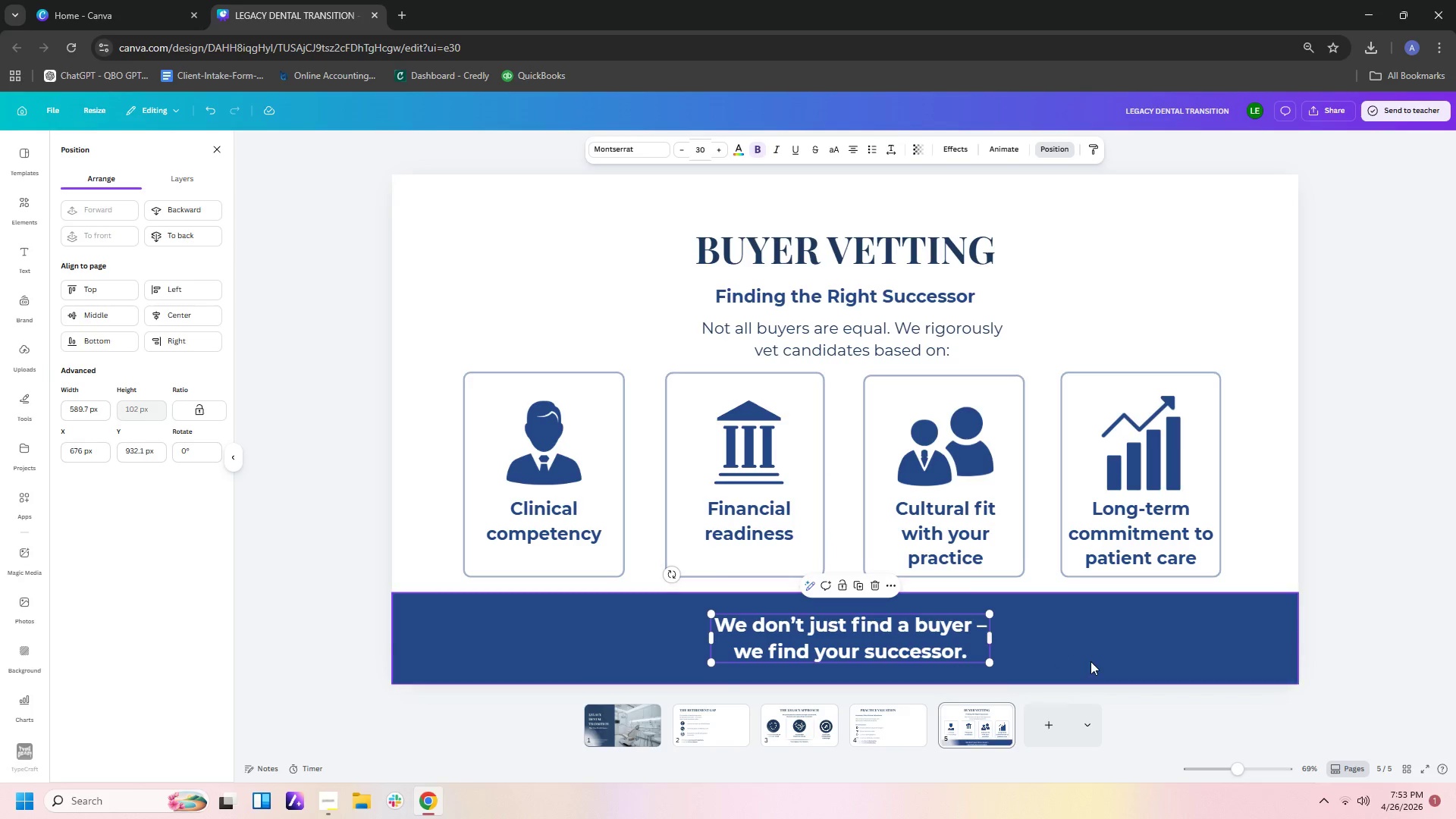 
left_click([1090, 661])
 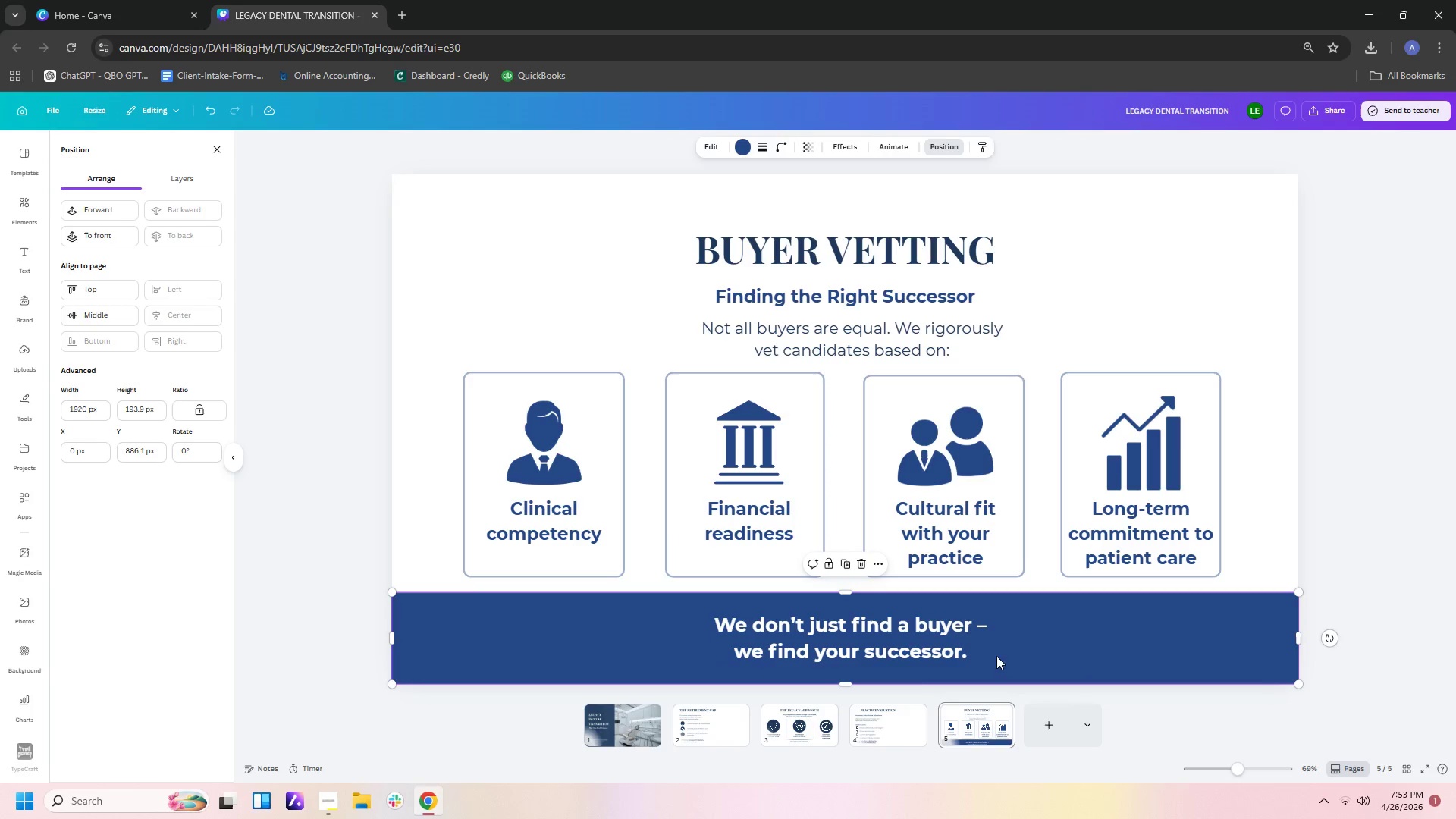 
left_click([974, 649])
 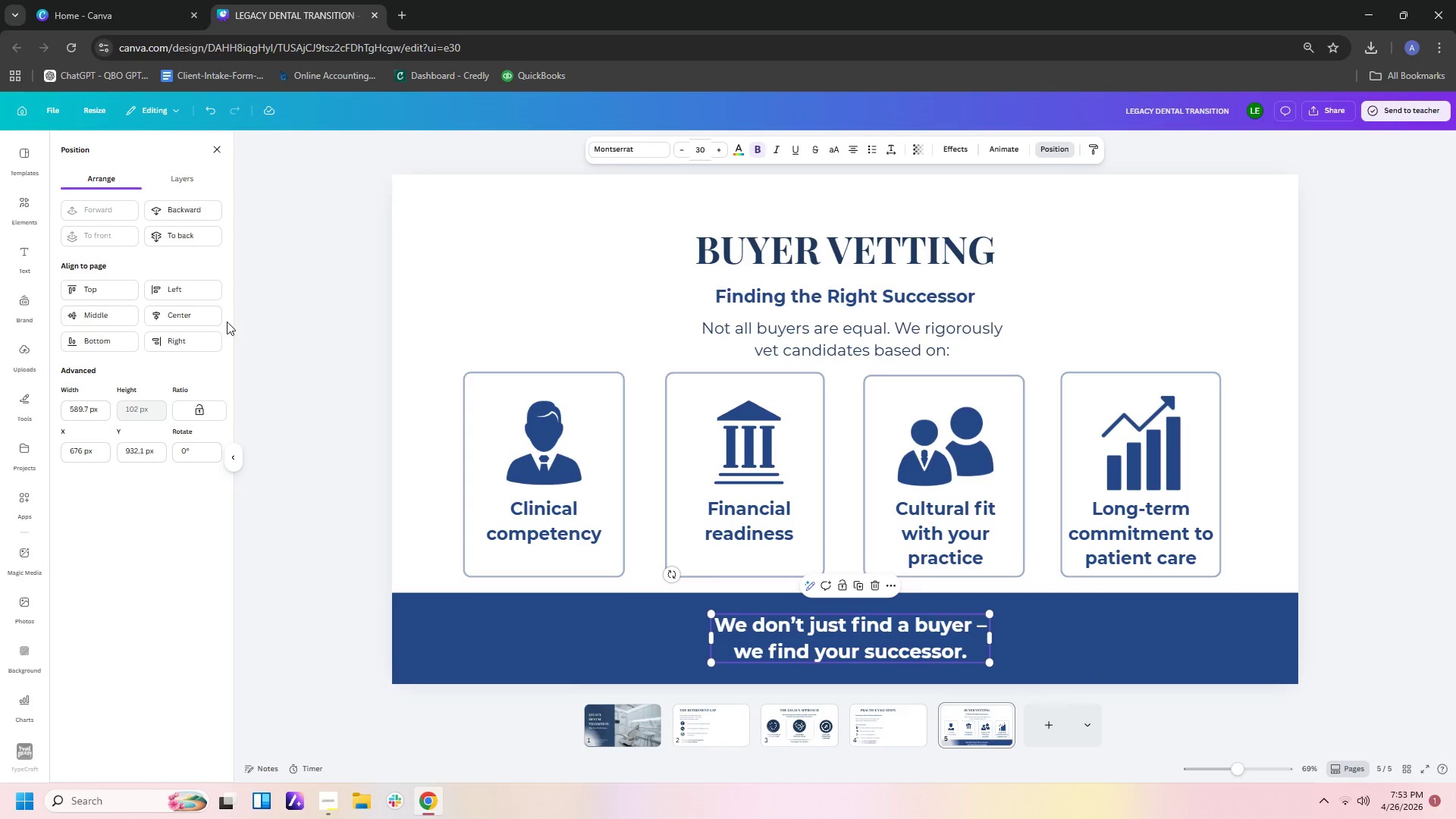 
left_click([201, 318])
 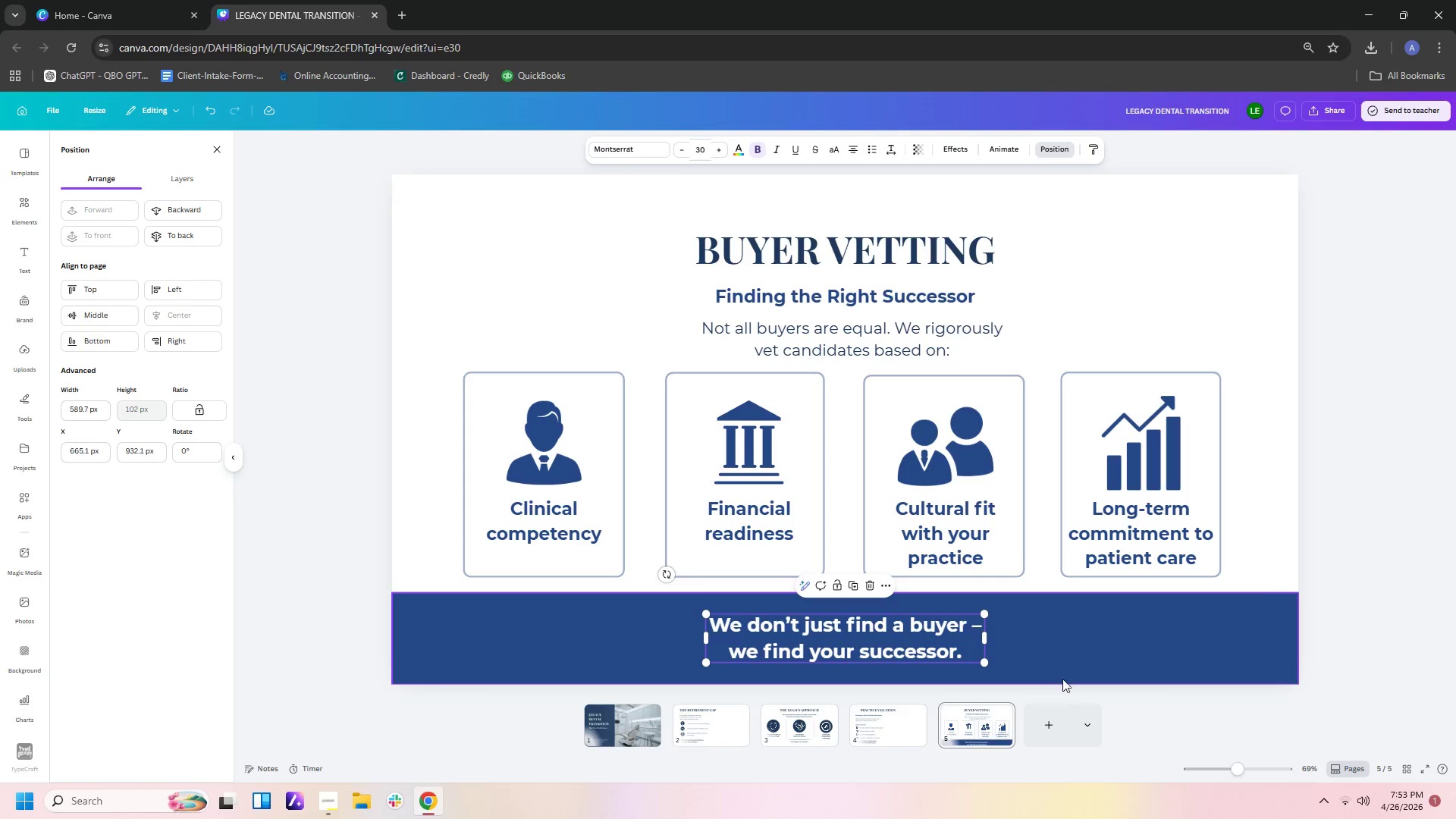 
left_click([1084, 653])
 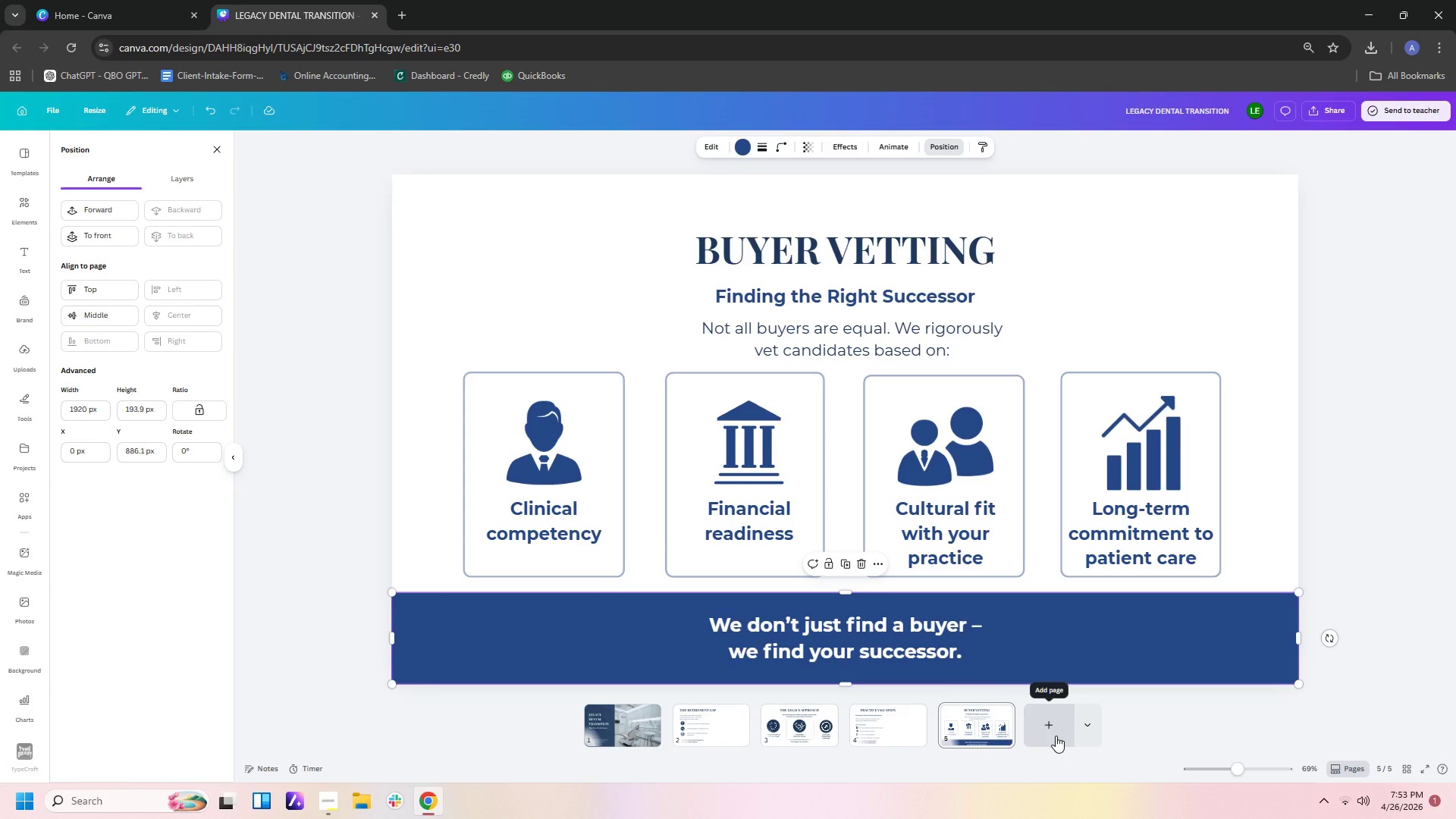 
left_click([1056, 736])
 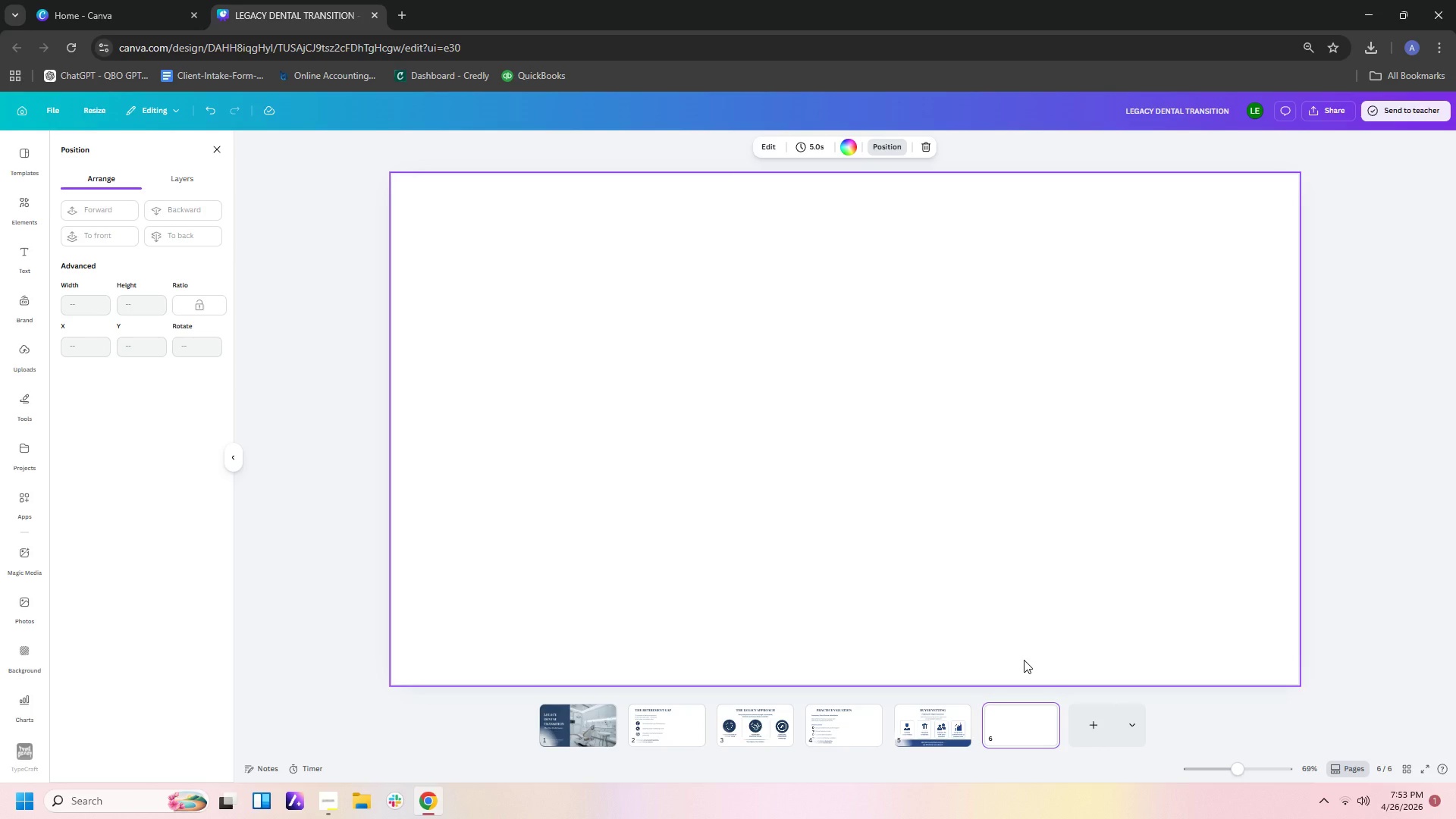 
wait(12.62)
 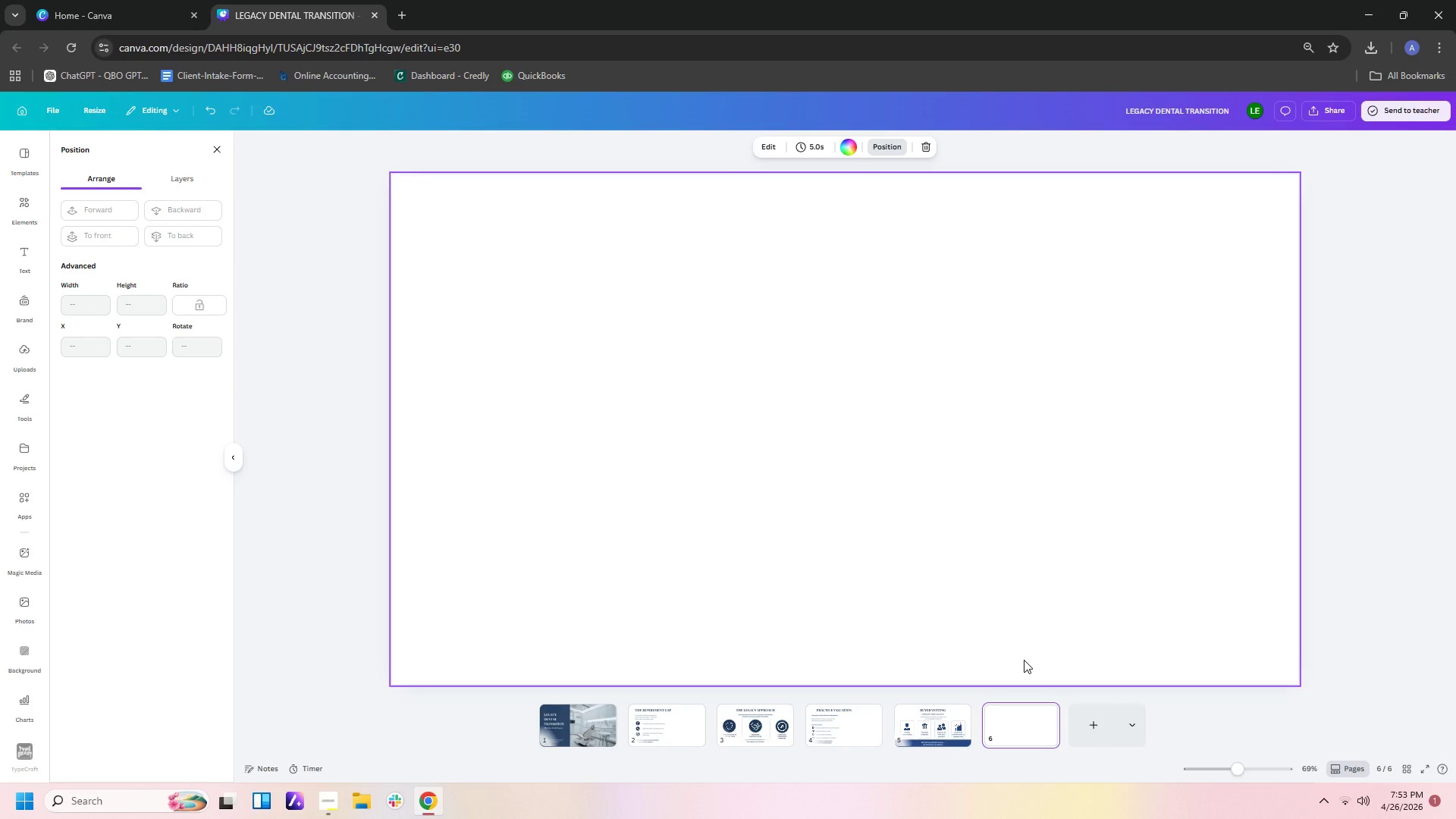 
left_click([935, 702])
 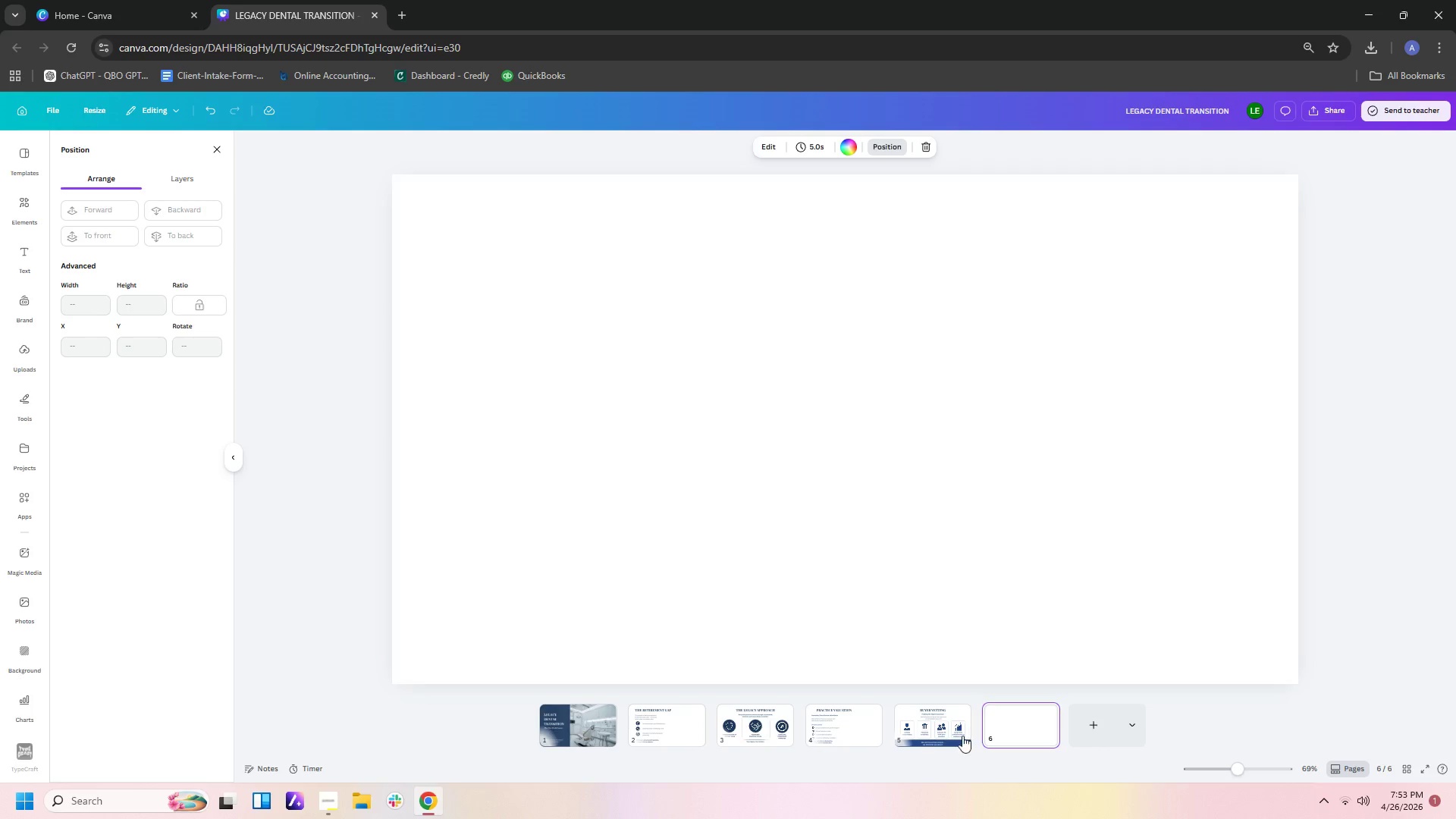 
left_click([959, 738])
 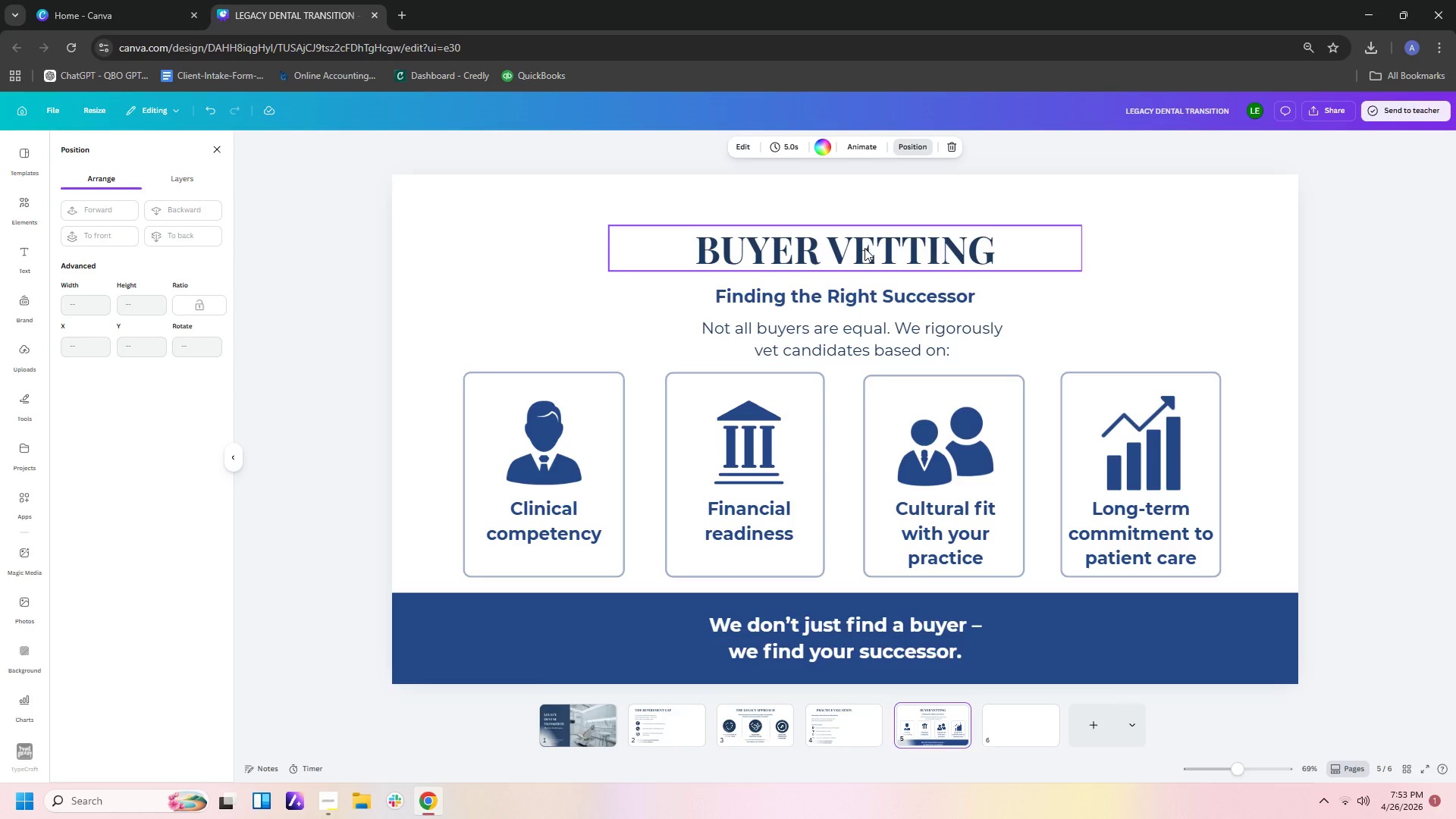 
left_click([864, 248])
 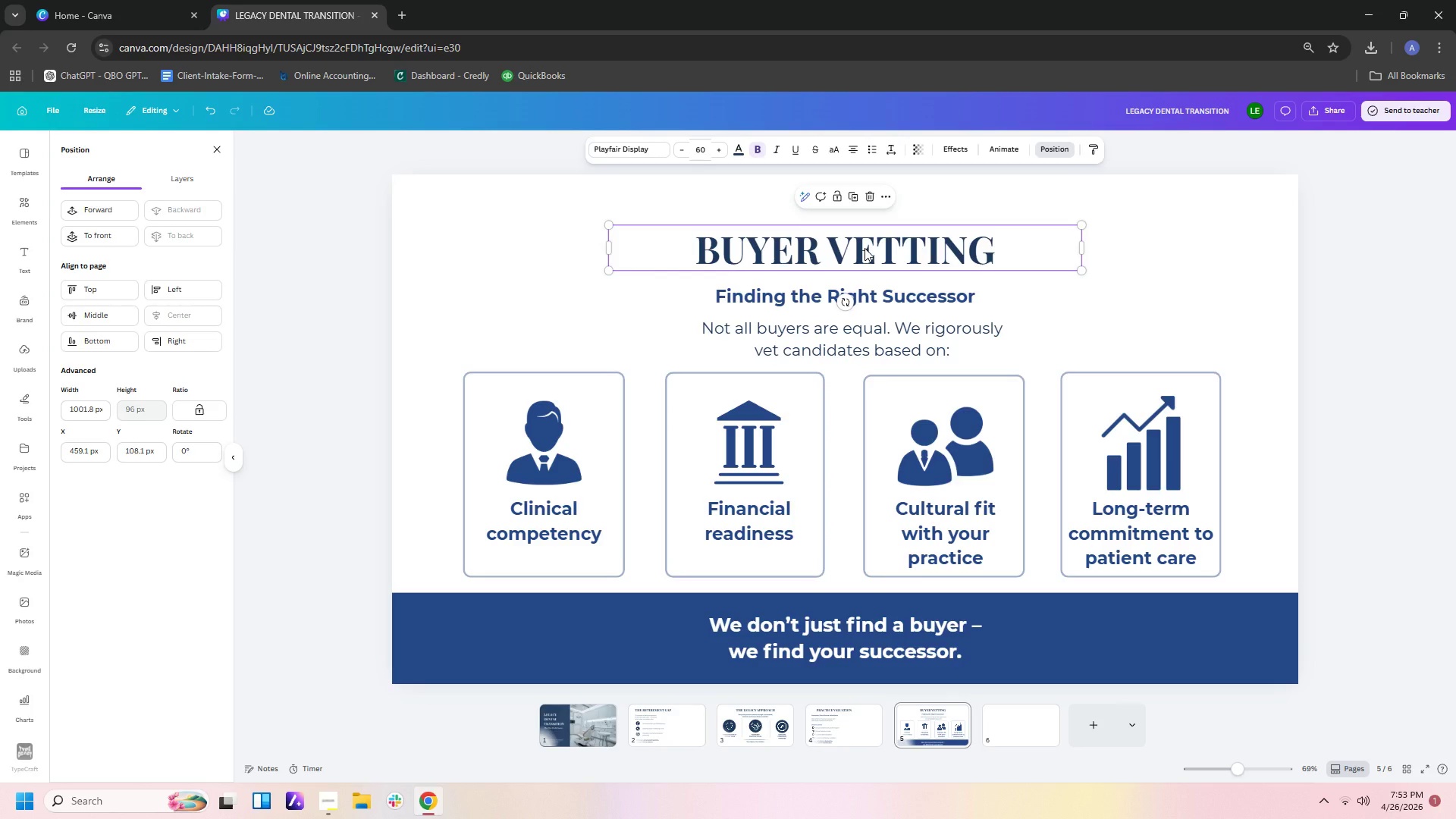 
key(Control+C)
 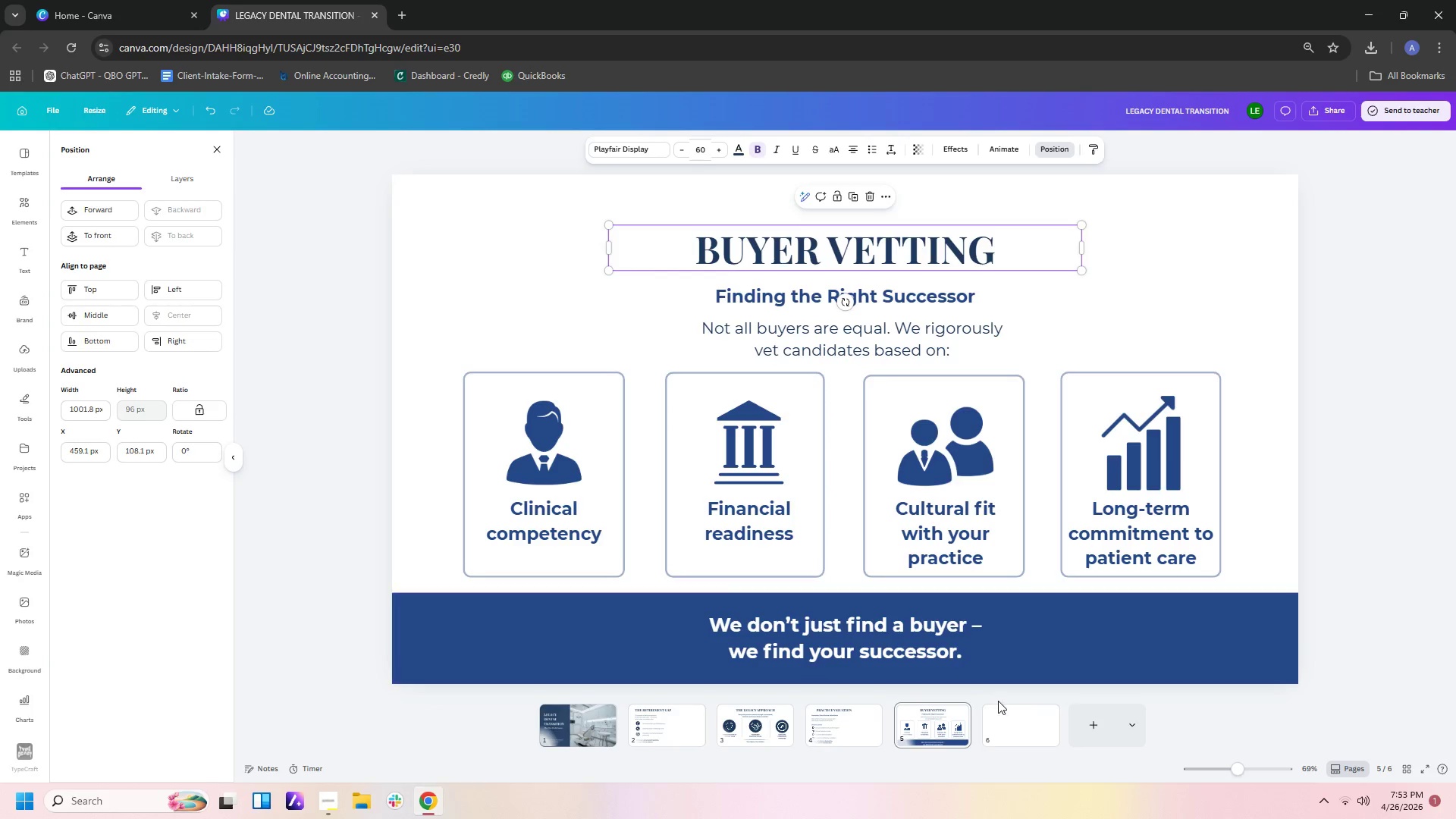 
left_click([1018, 724])
 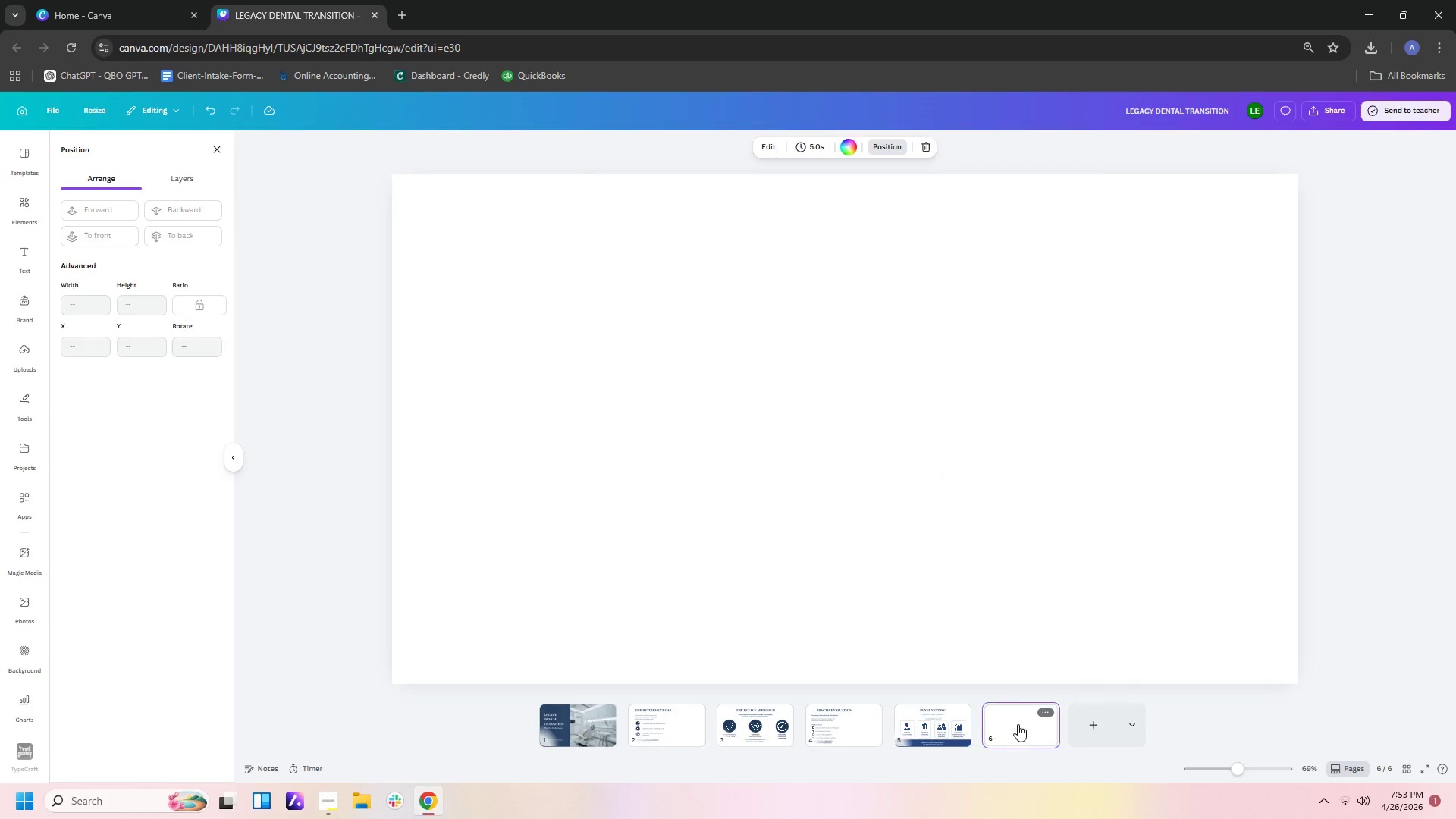 
key(Control+V)
 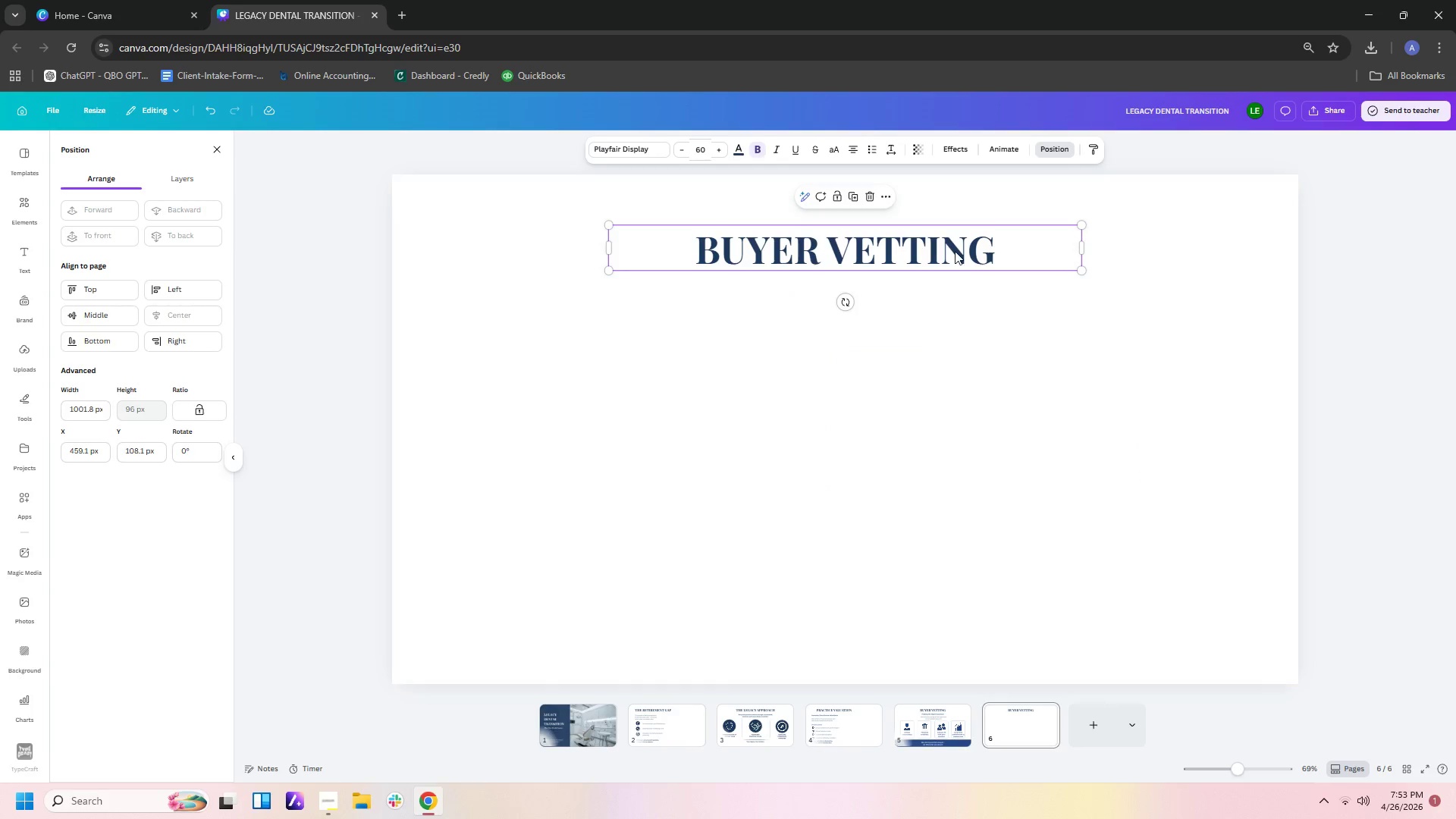 
double_click([955, 251])
 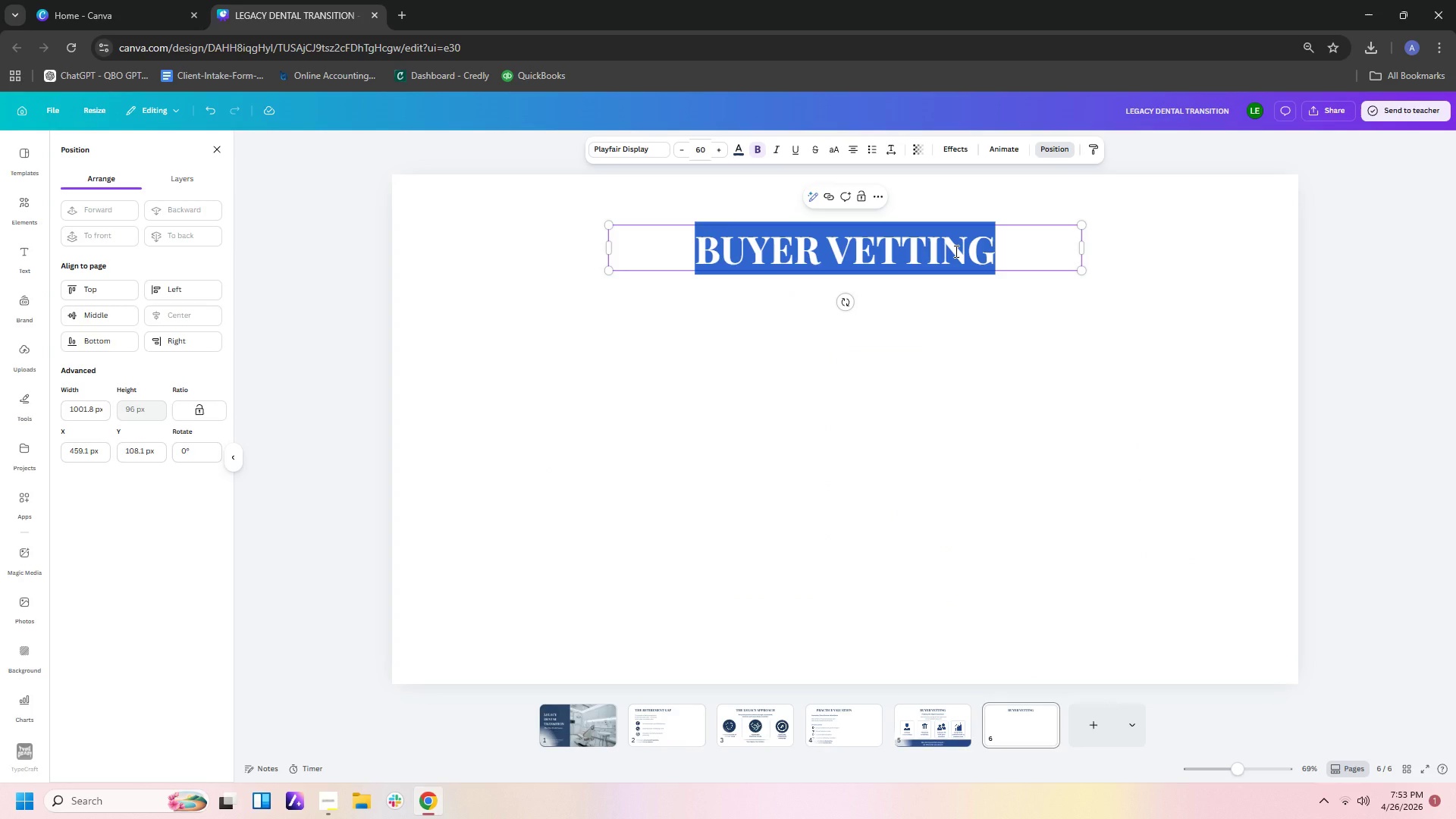 
type(THE 4-PHASE TIMELINE)
 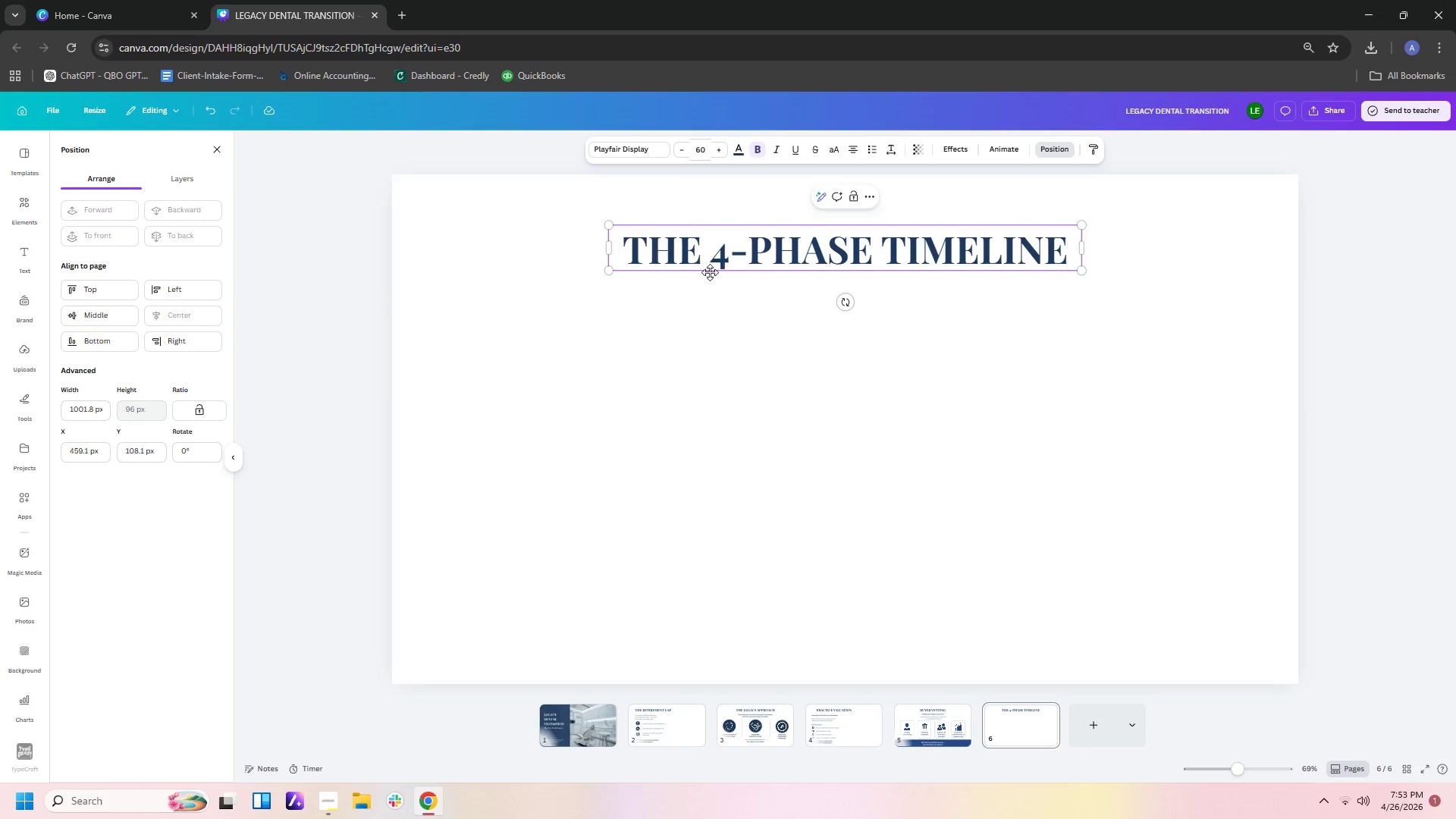 
left_click([721, 270])
 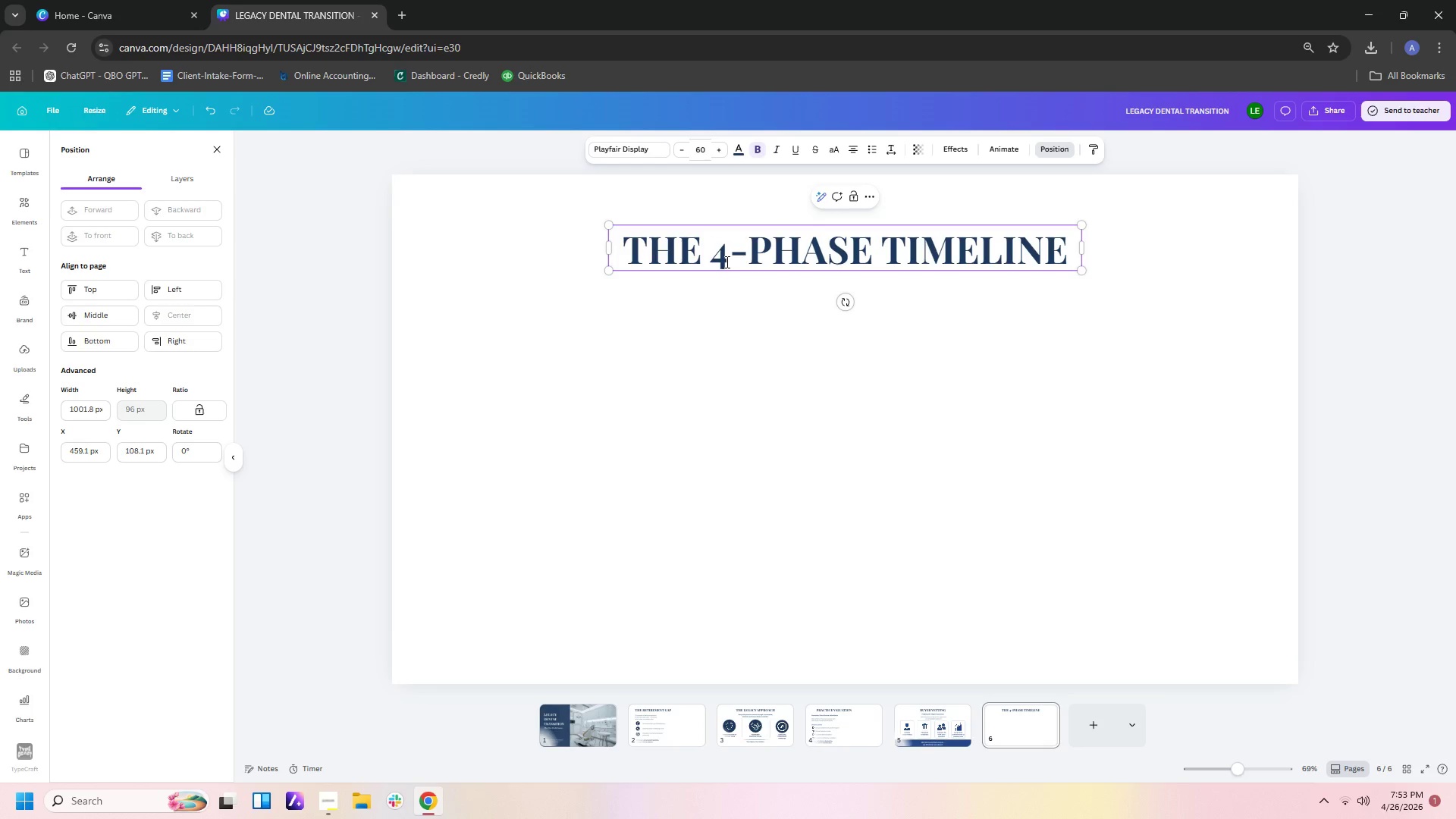 
left_click([726, 259])
 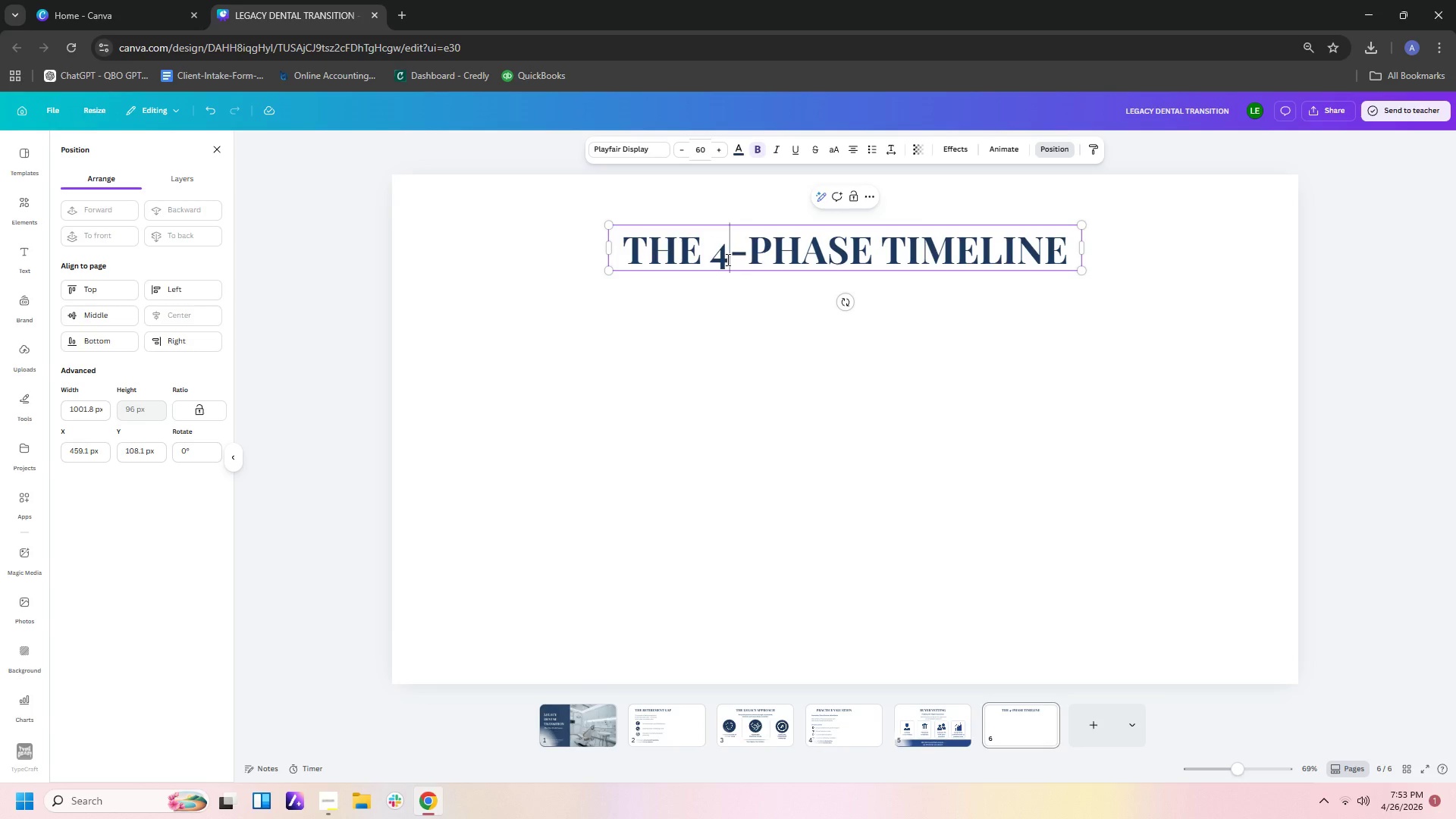 
left_click_drag(start_coordinate=[726, 259], to_coordinate=[707, 257])
 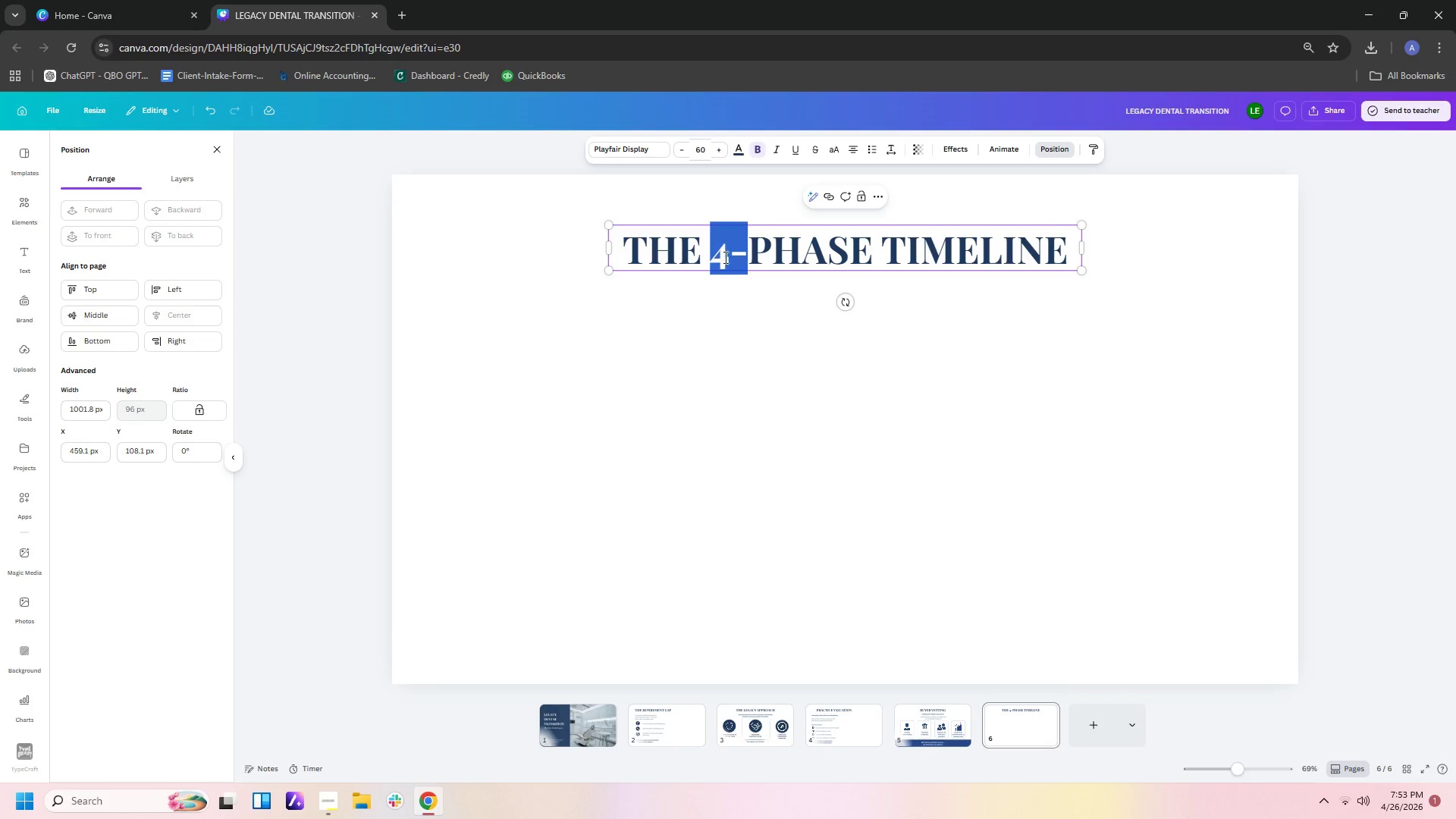 
left_click([724, 257])
 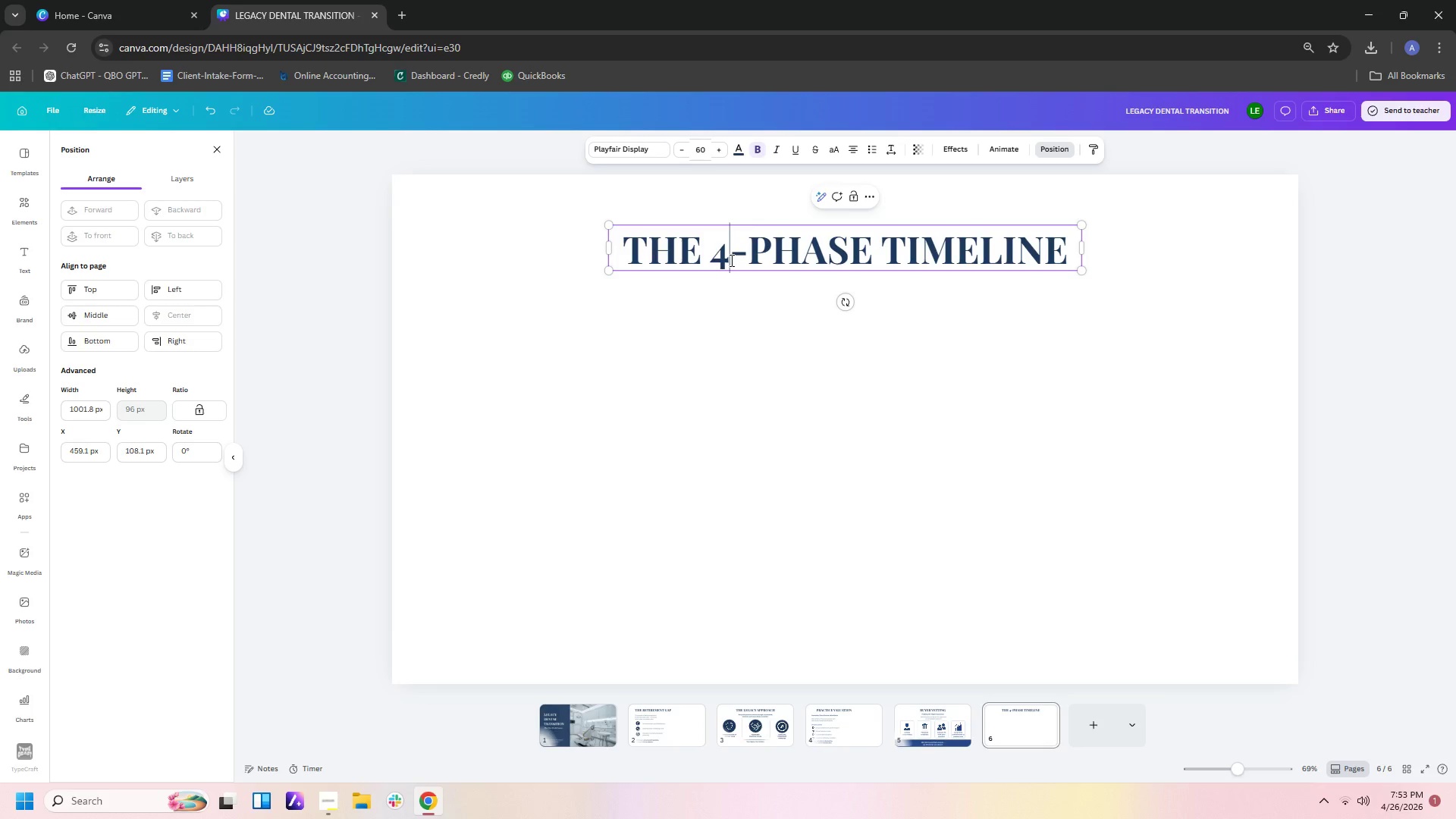 
left_click_drag(start_coordinate=[730, 260], to_coordinate=[714, 261])
 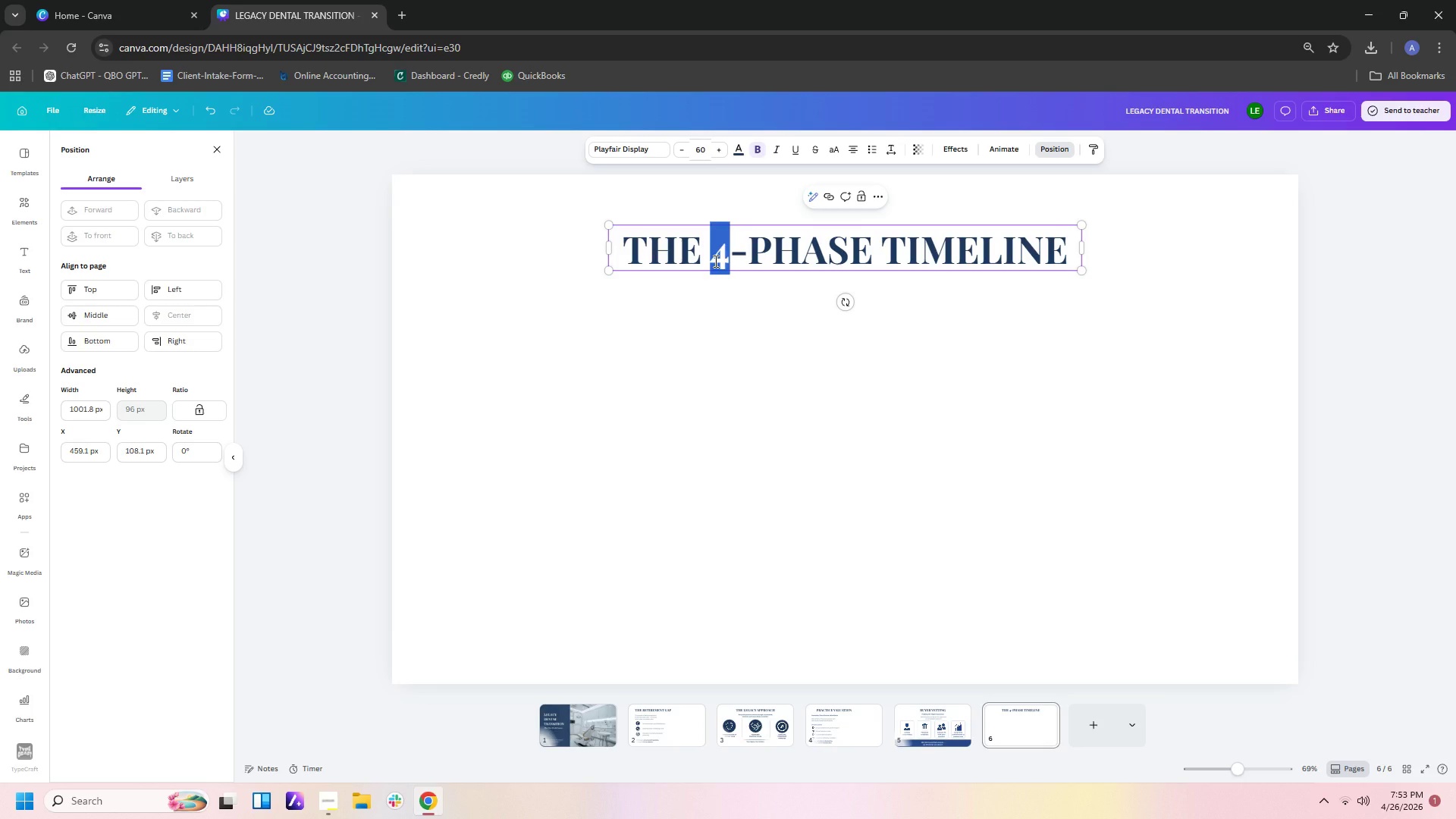 
key(Control+X)
 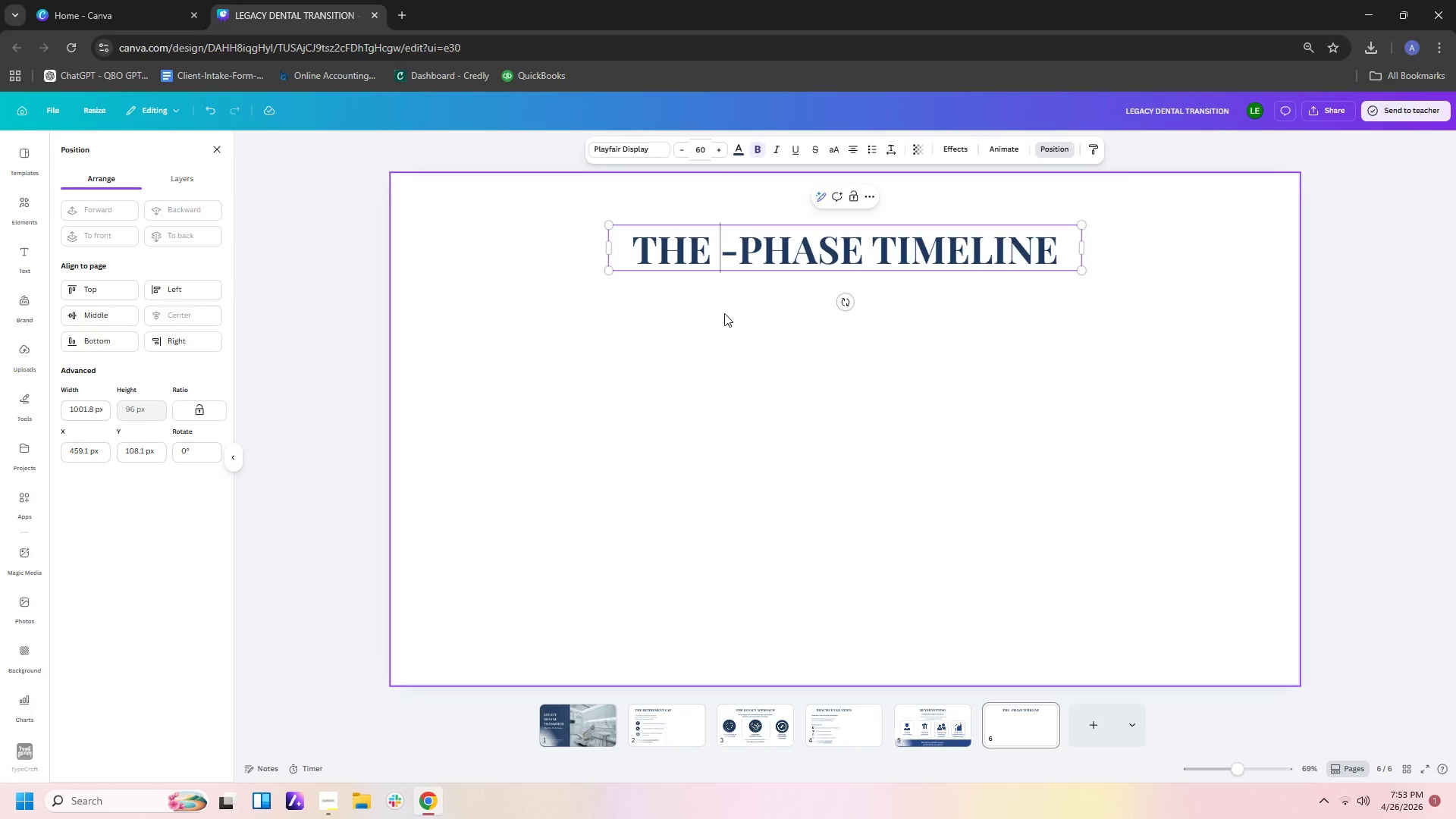 
key(Space)
 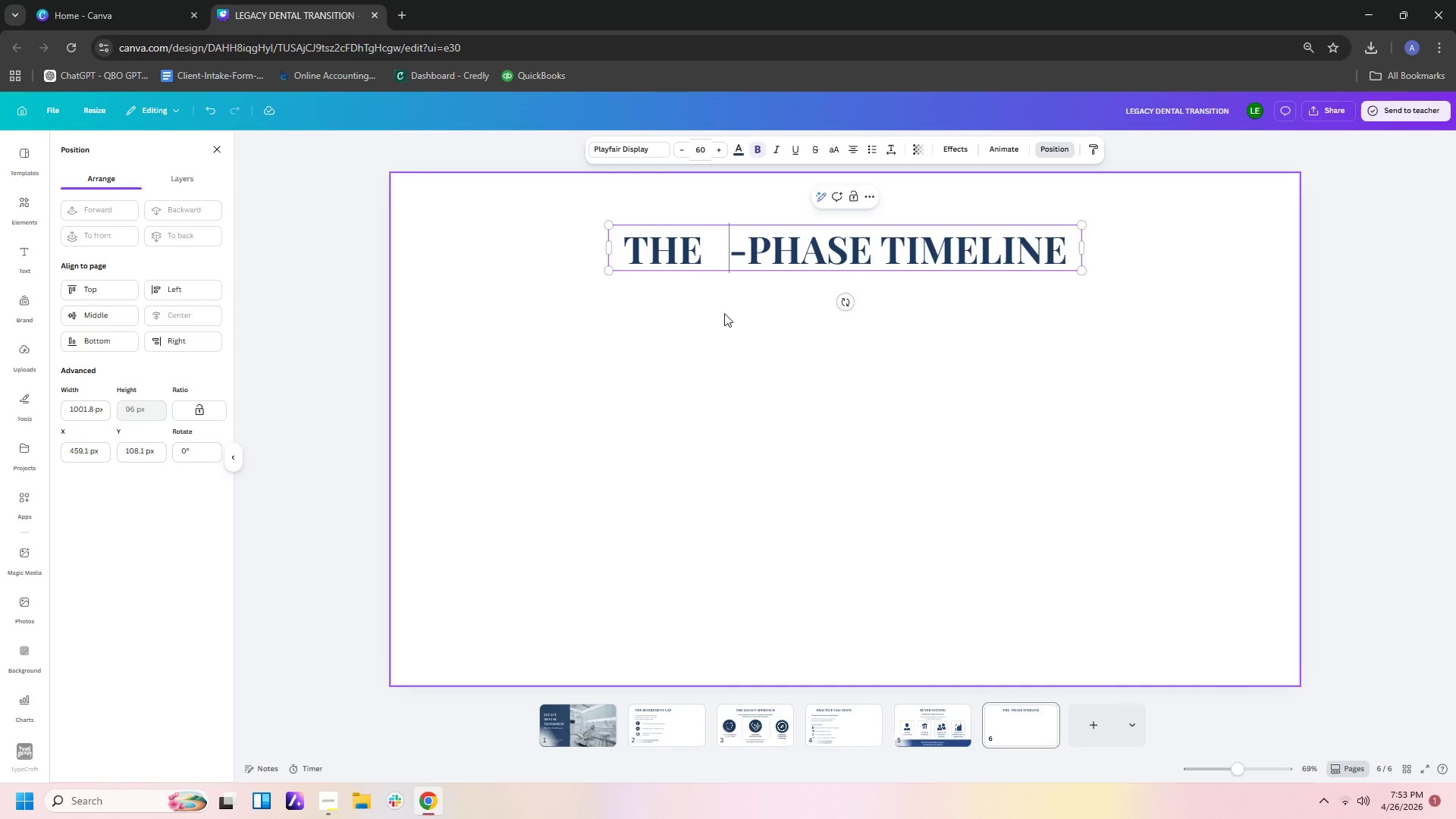 
key(Space)
 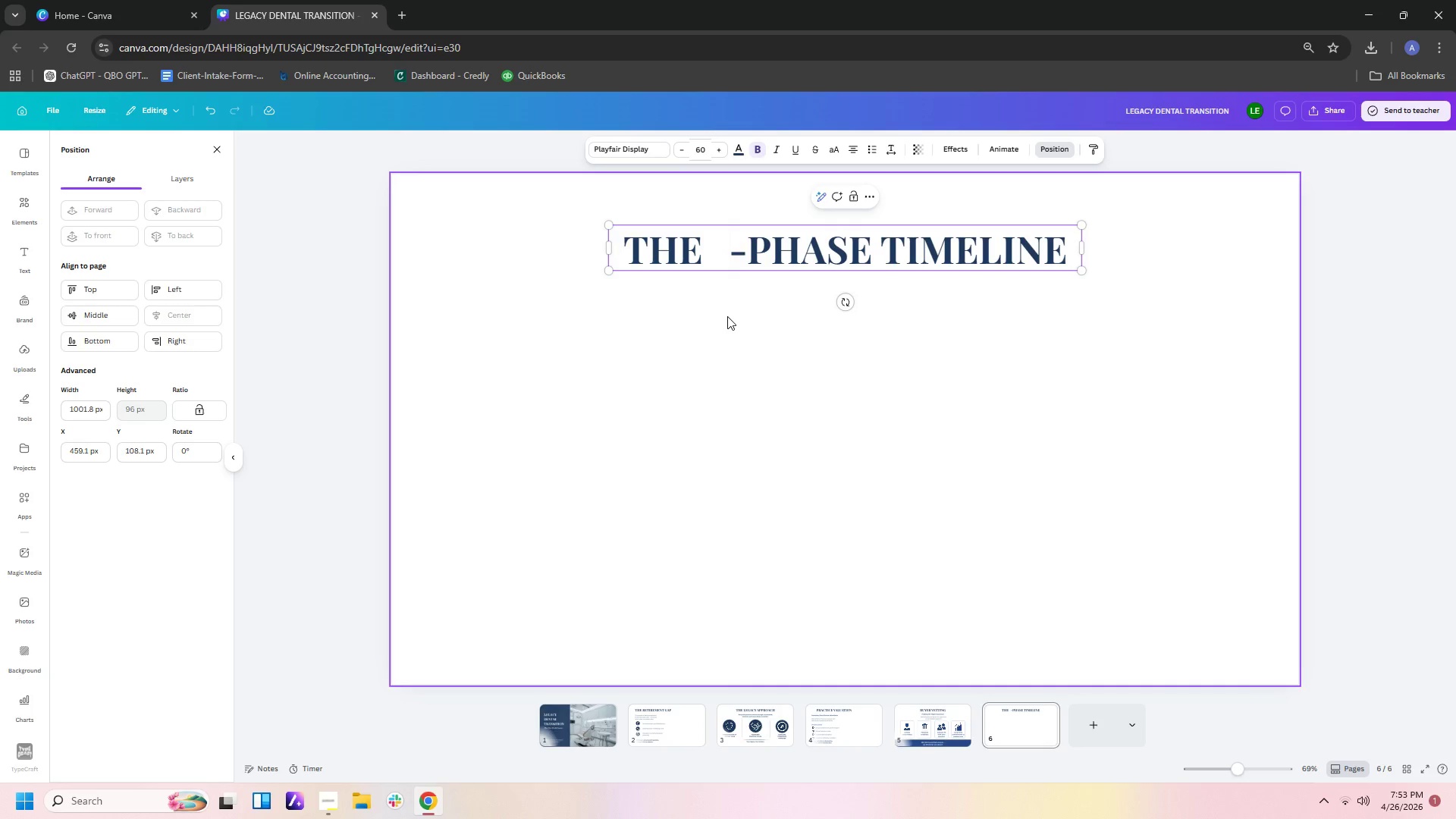 
key(Space)
 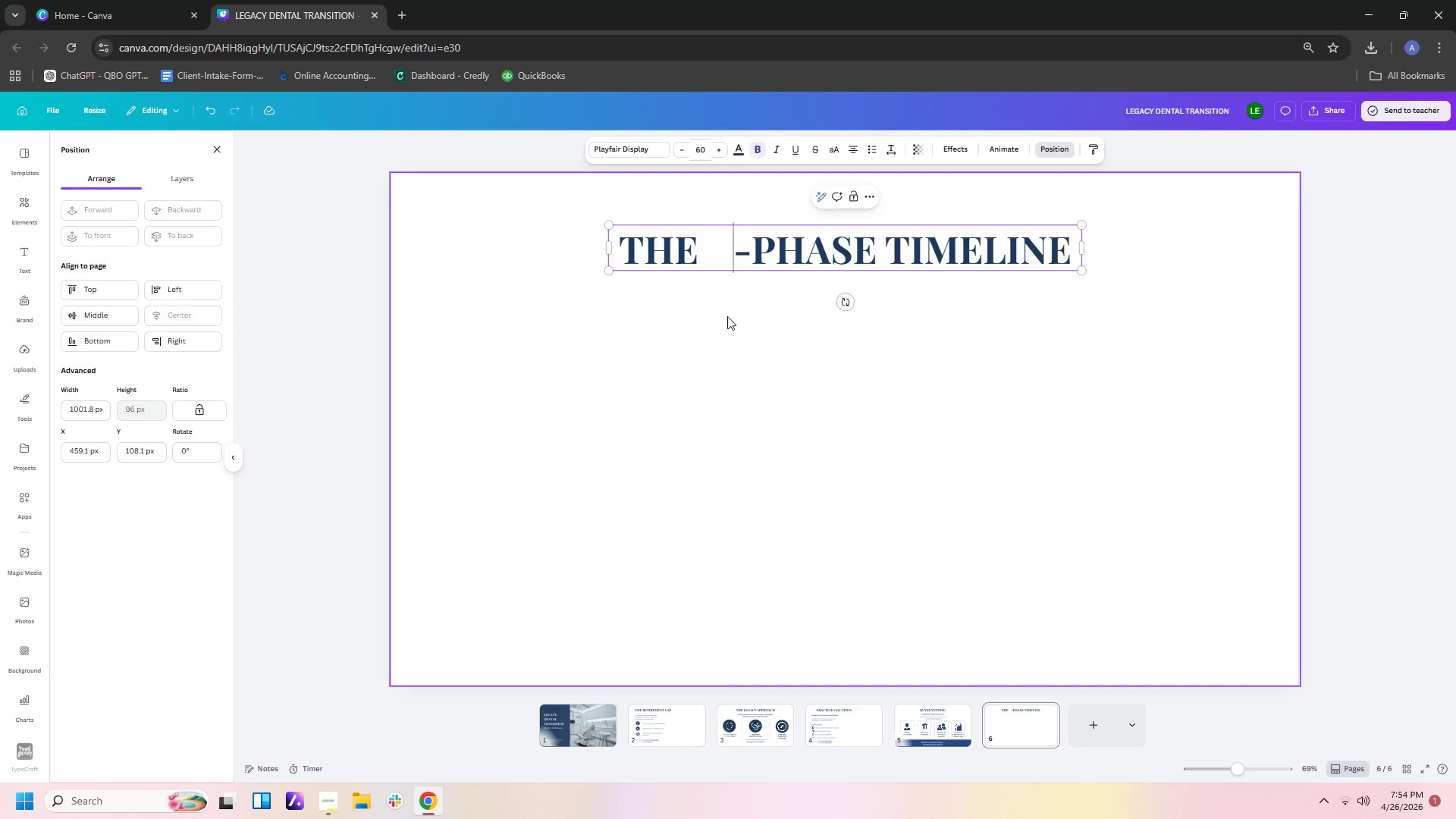 
left_click([727, 316])
 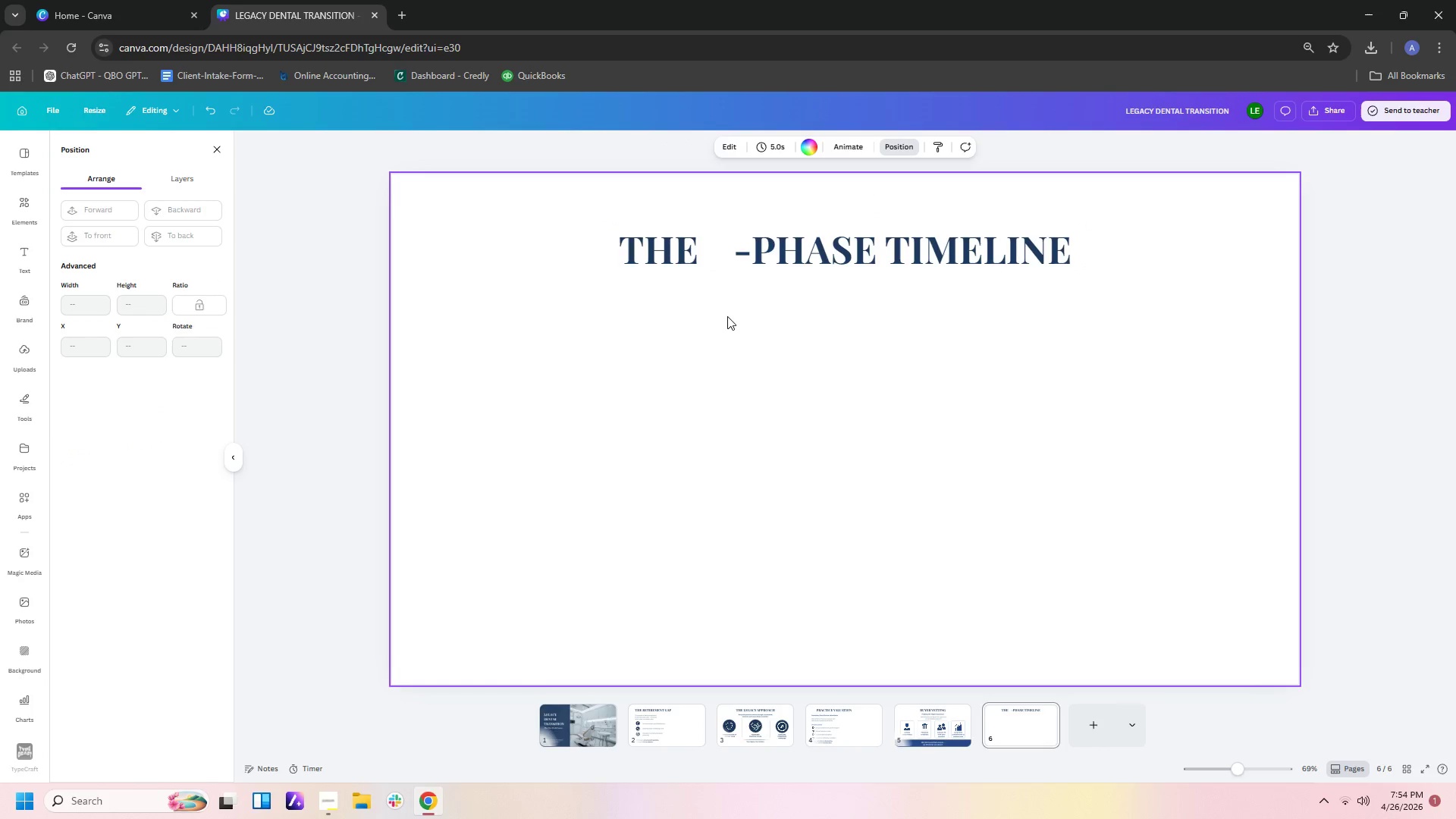 
key(Control+V)
 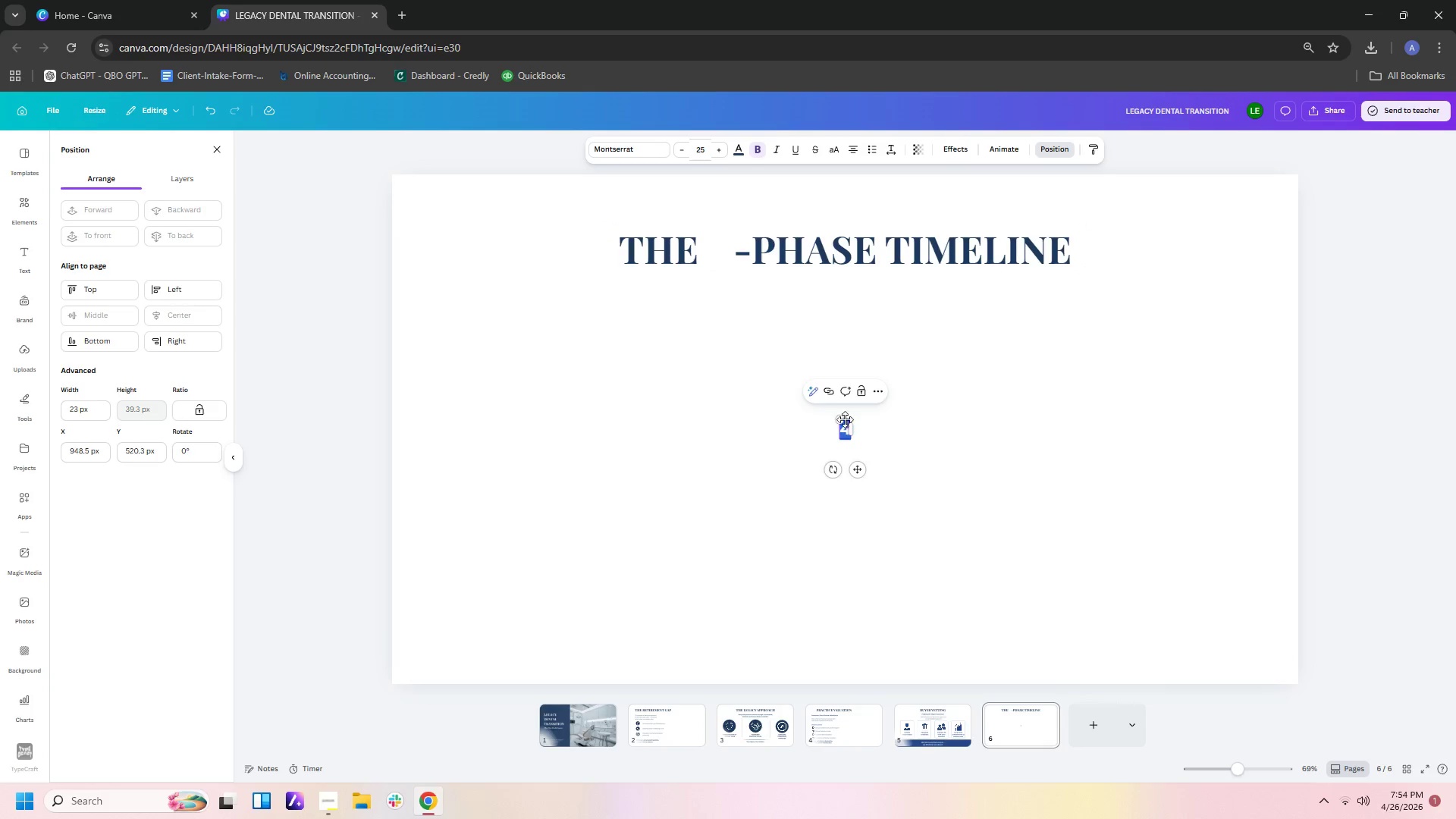 
left_click_drag(start_coordinate=[839, 419], to_coordinate=[821, 398])
 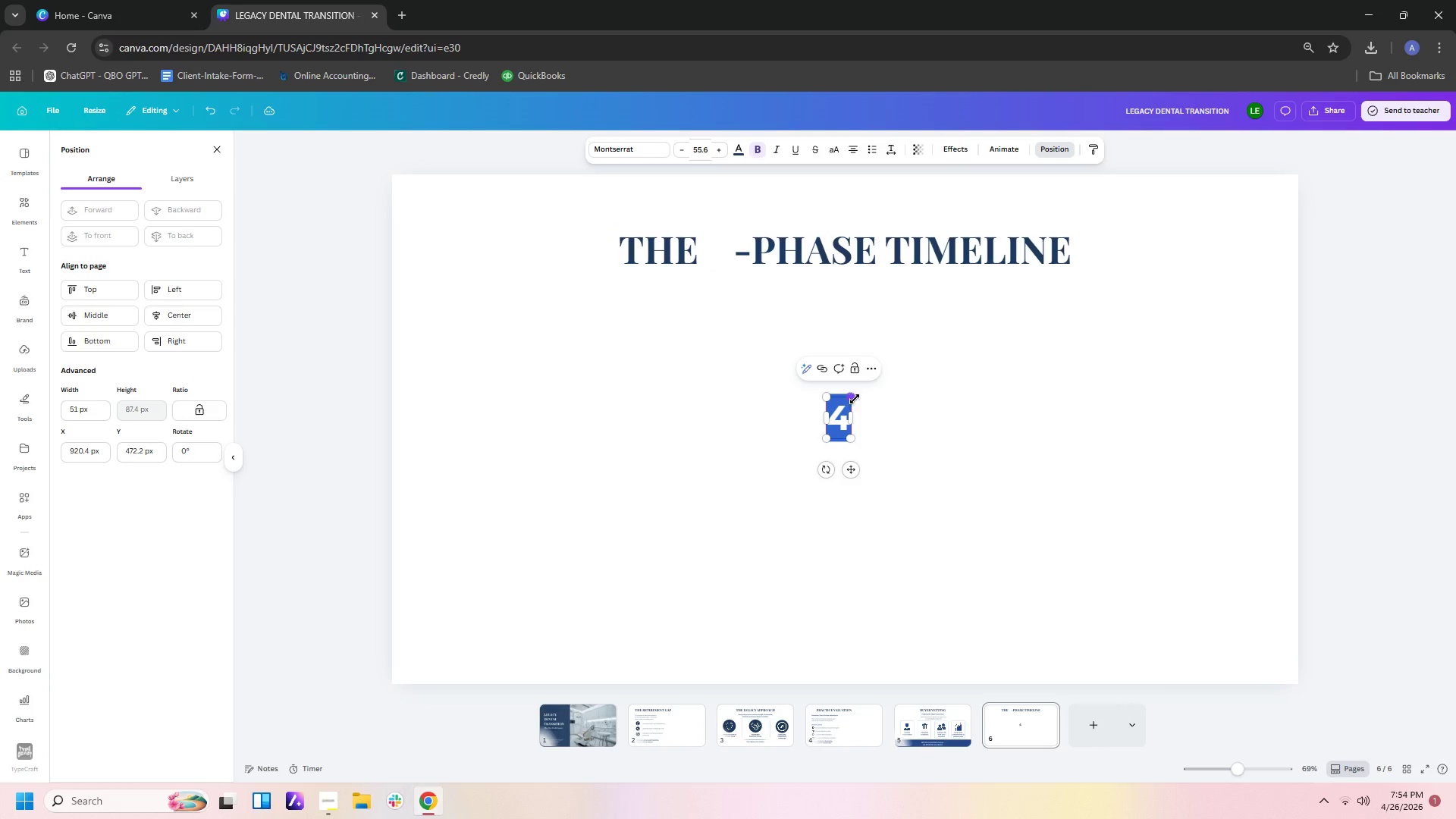 
double_click([857, 403])
 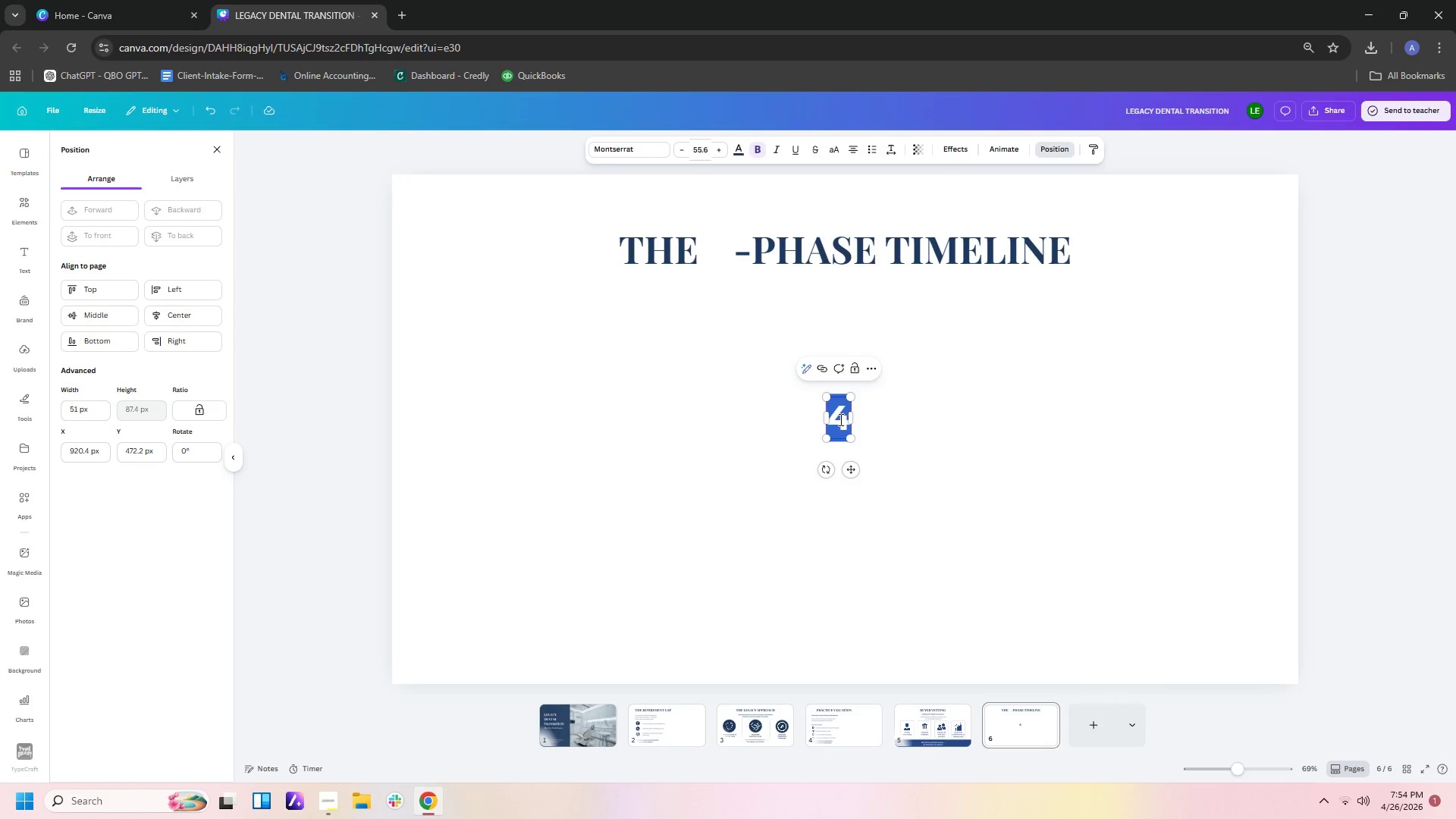 
left_click([926, 438])
 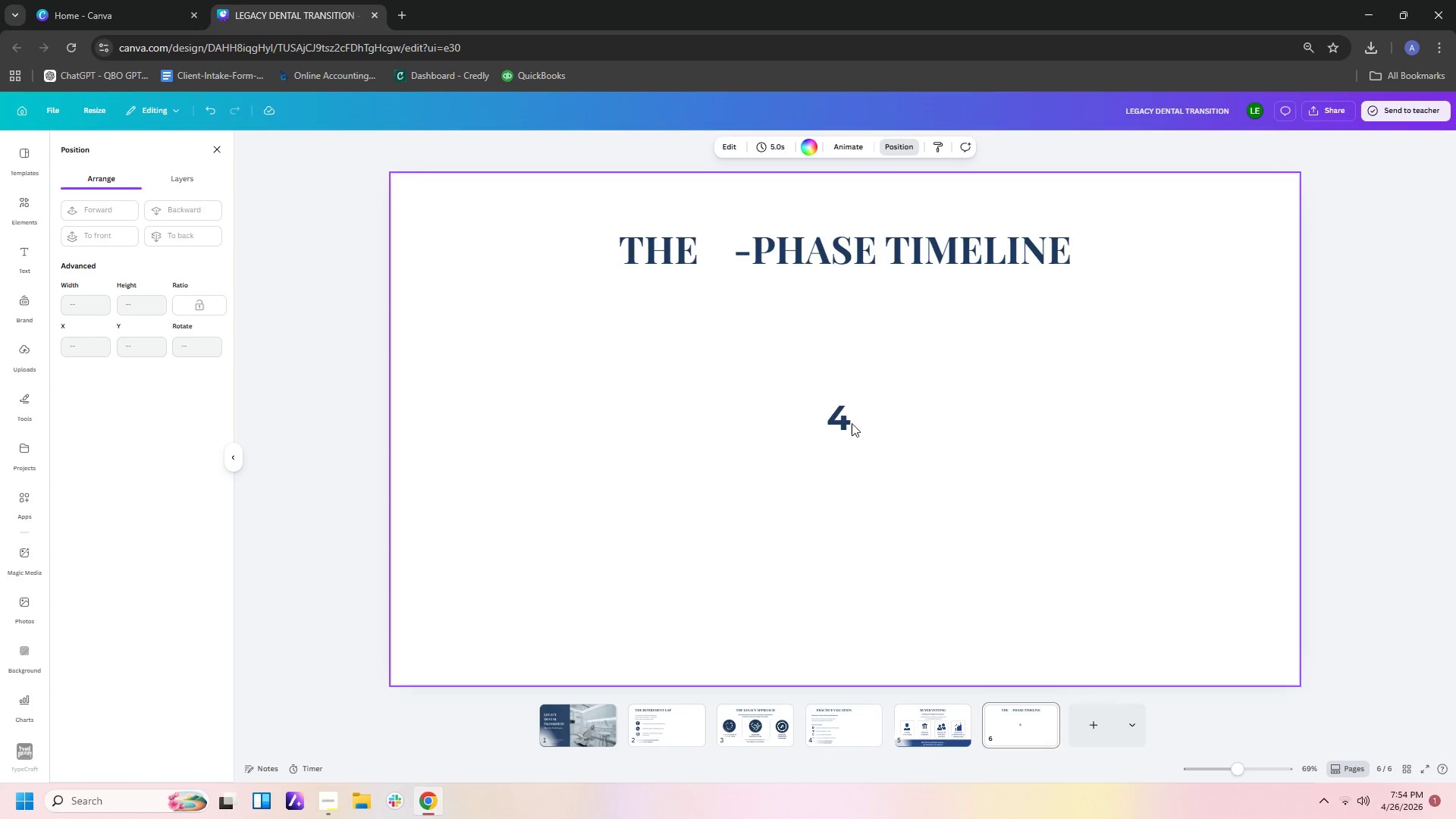 
left_click_drag(start_coordinate=[846, 421], to_coordinate=[730, 253])
 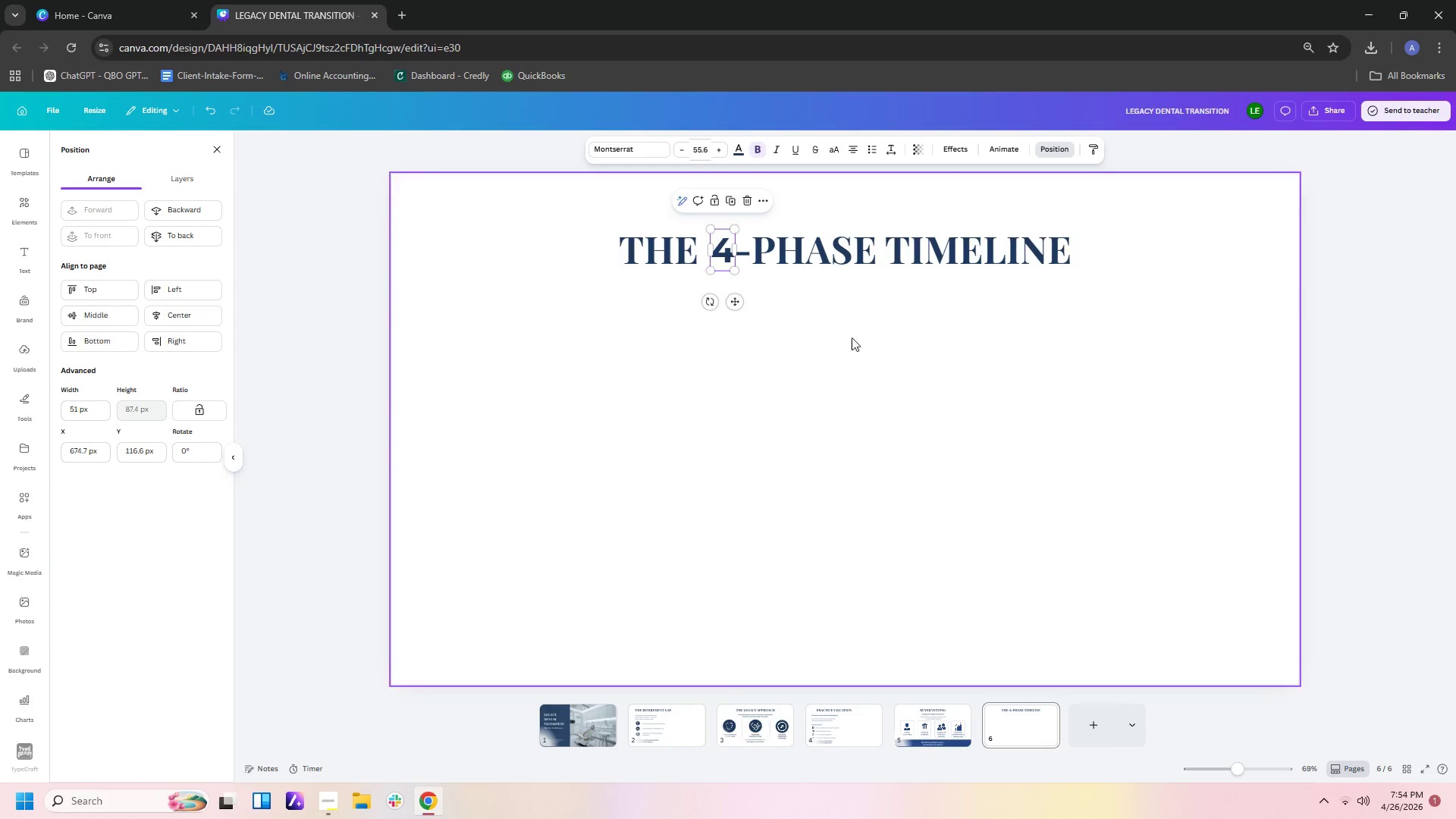 
left_click([846, 344])
 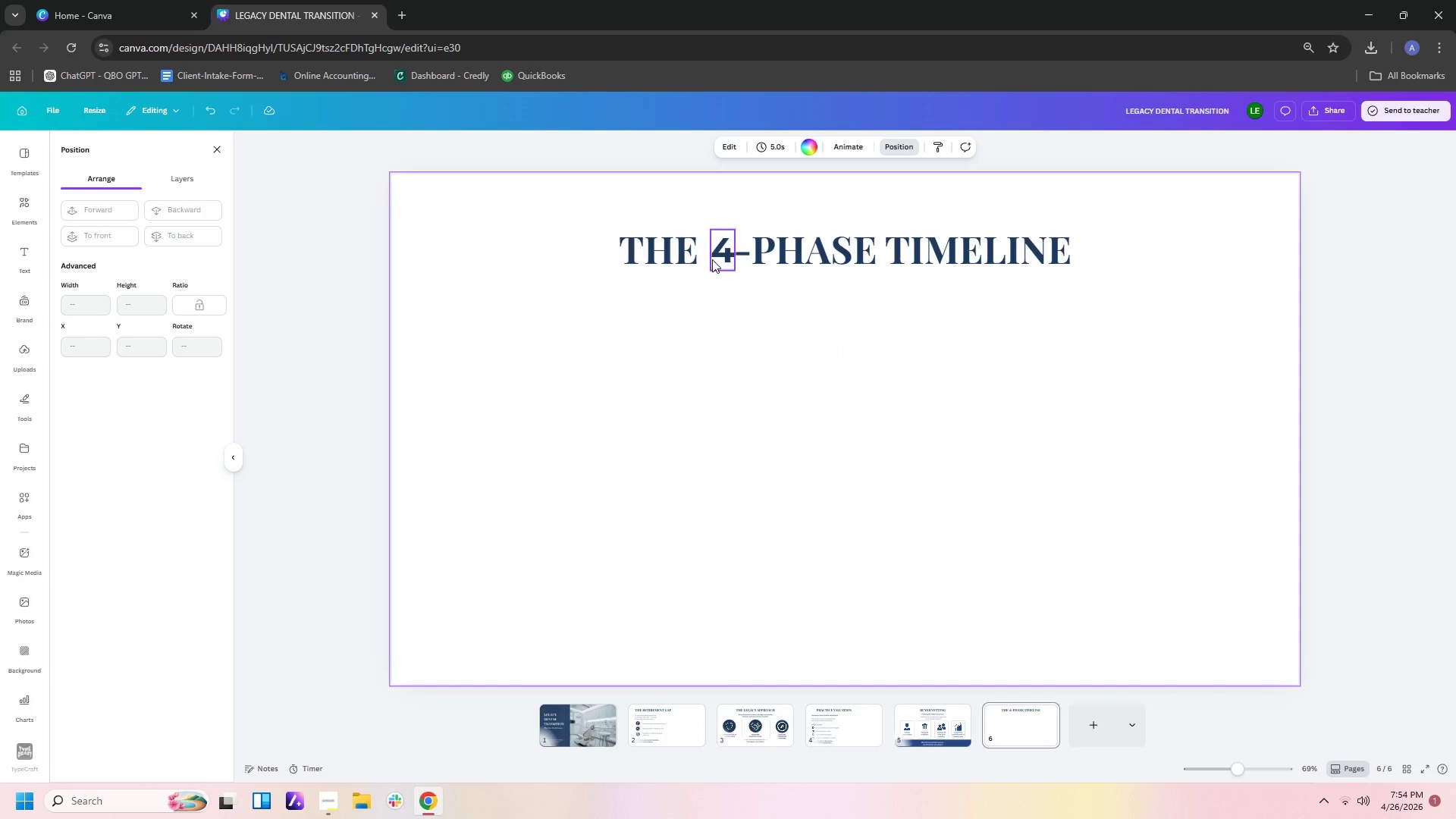 
left_click([722, 257])
 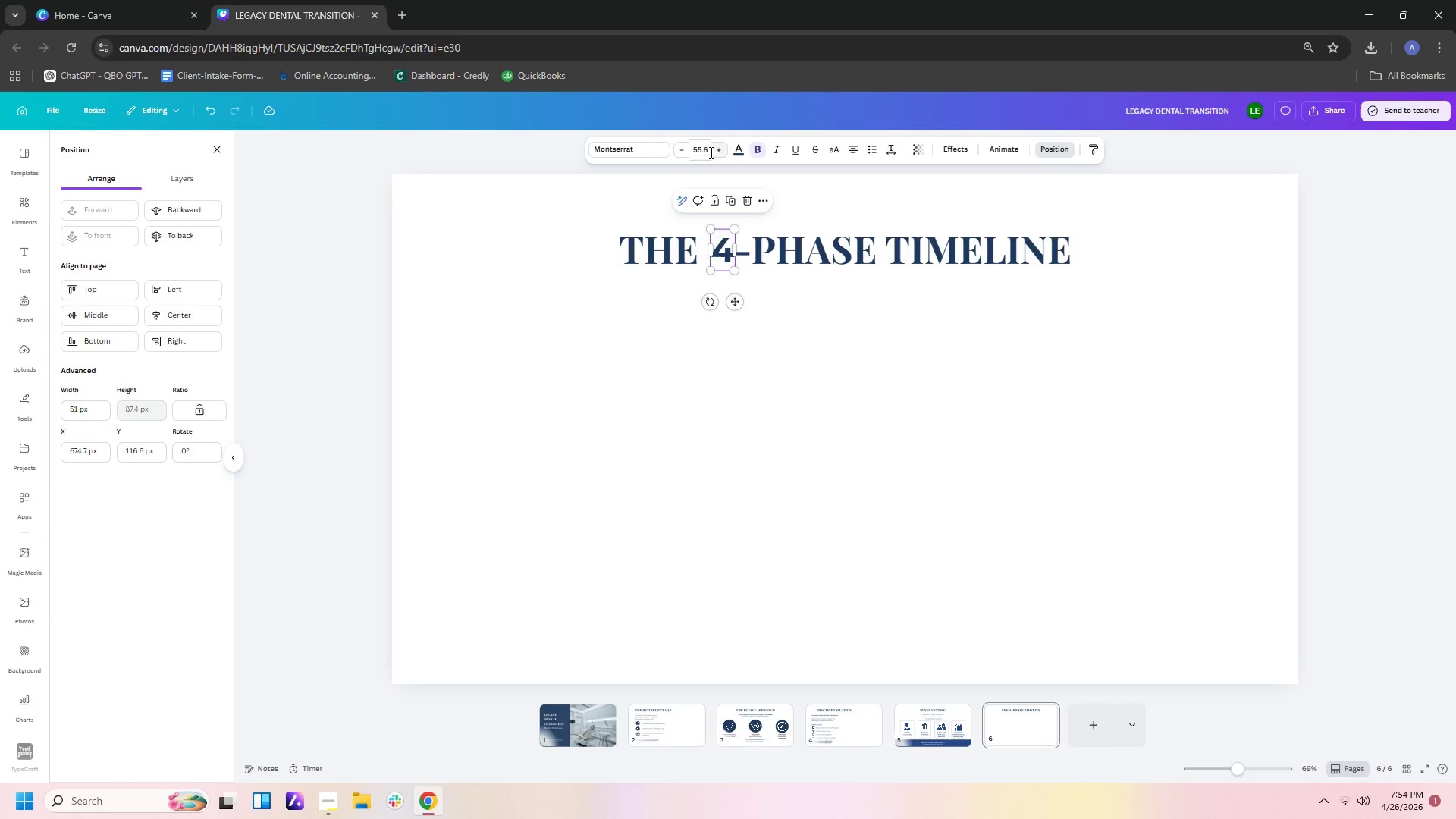 
left_click([708, 150])
 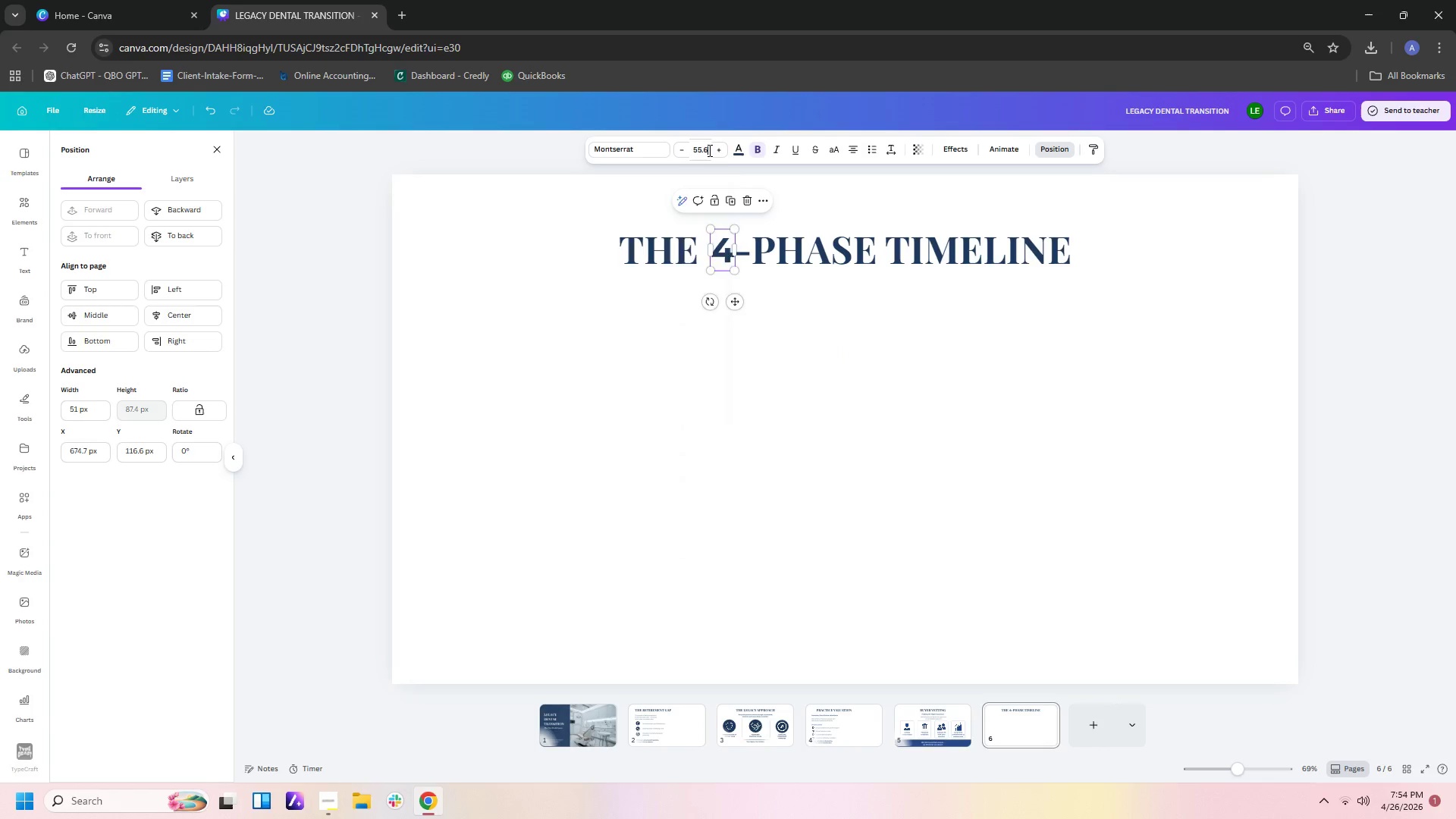 
left_click_drag(start_coordinate=[708, 150], to_coordinate=[687, 150])
 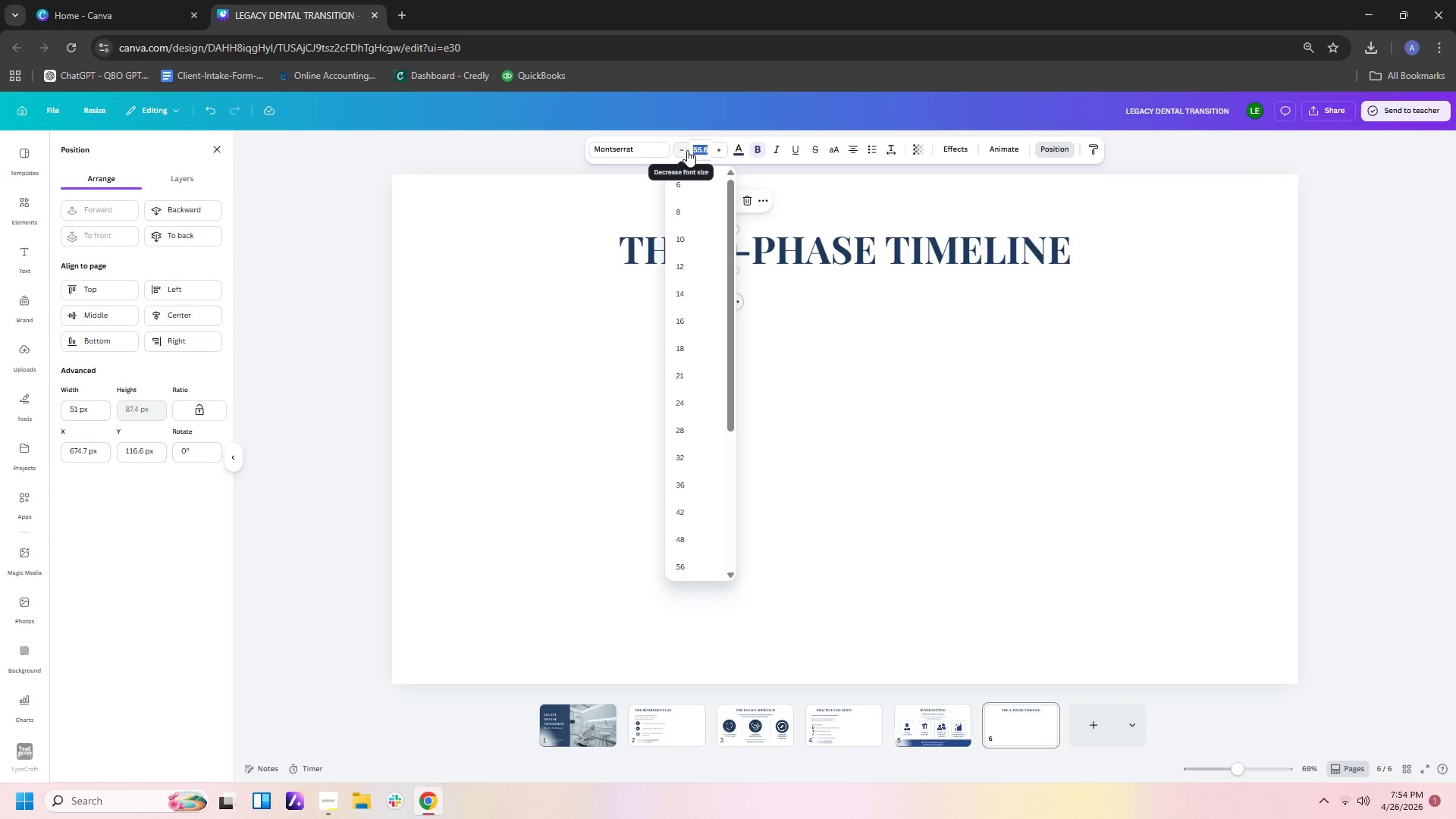 
key(Numpad6)
 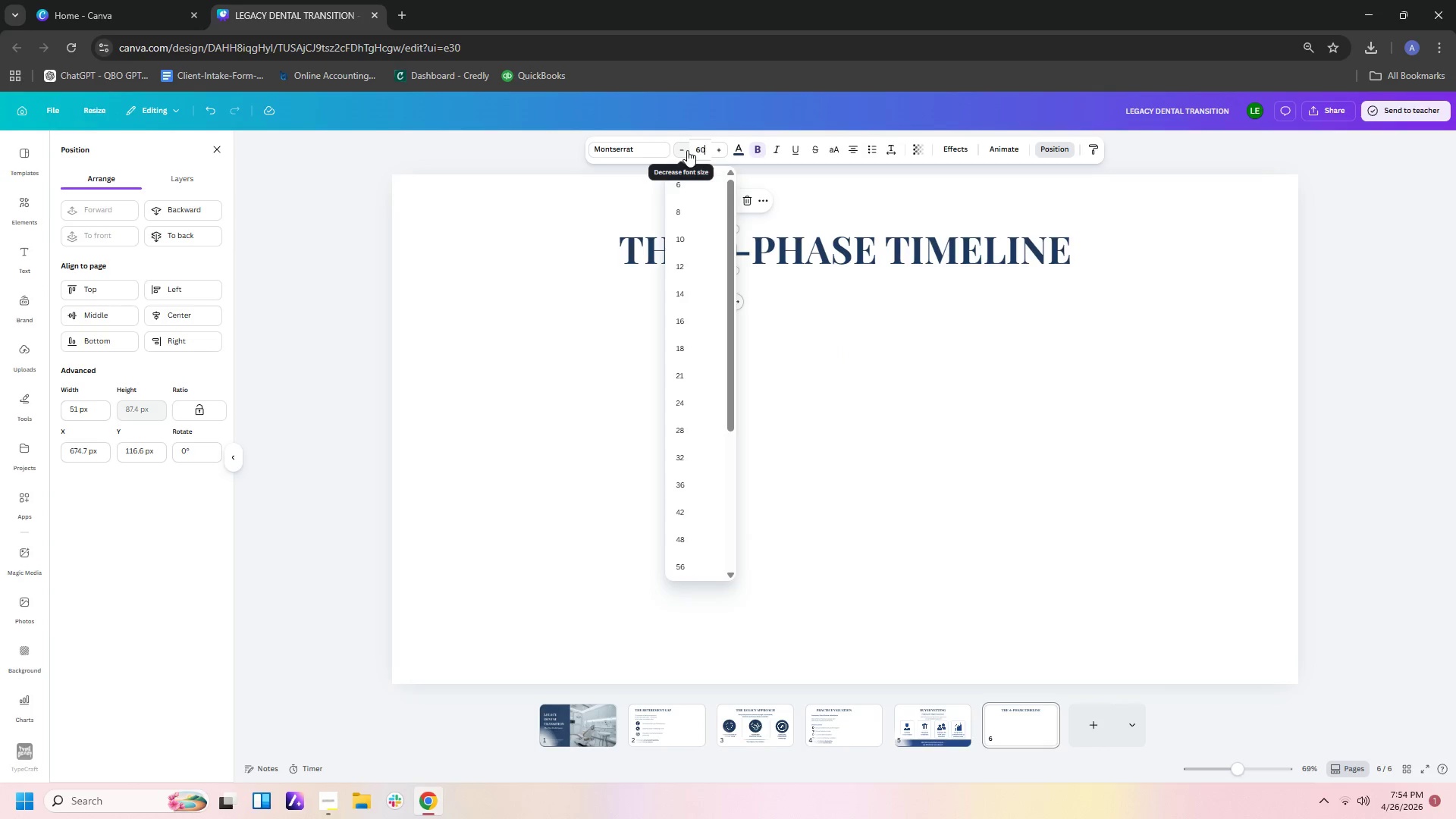 
key(Numpad0)
 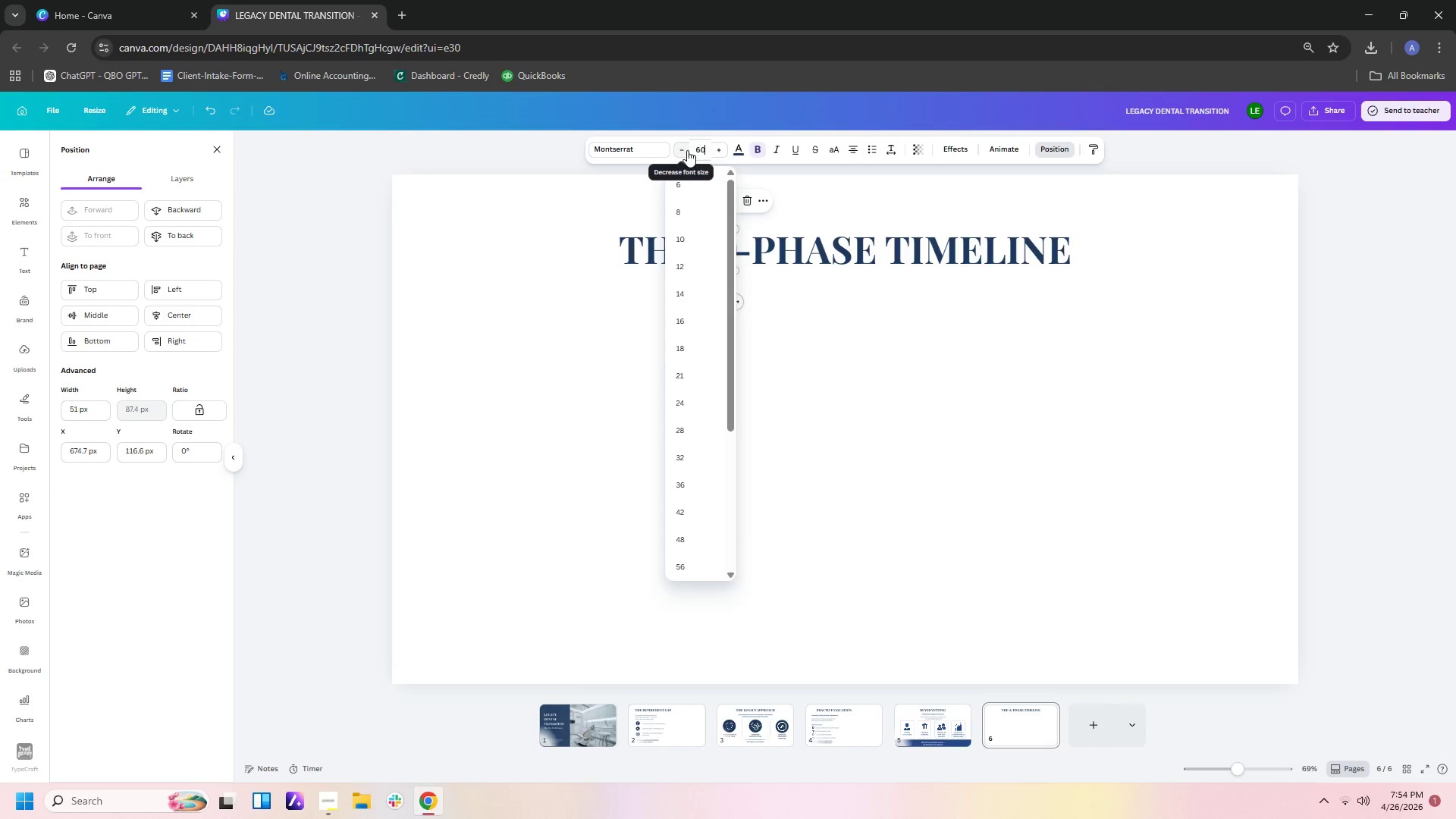 
key(Enter)
 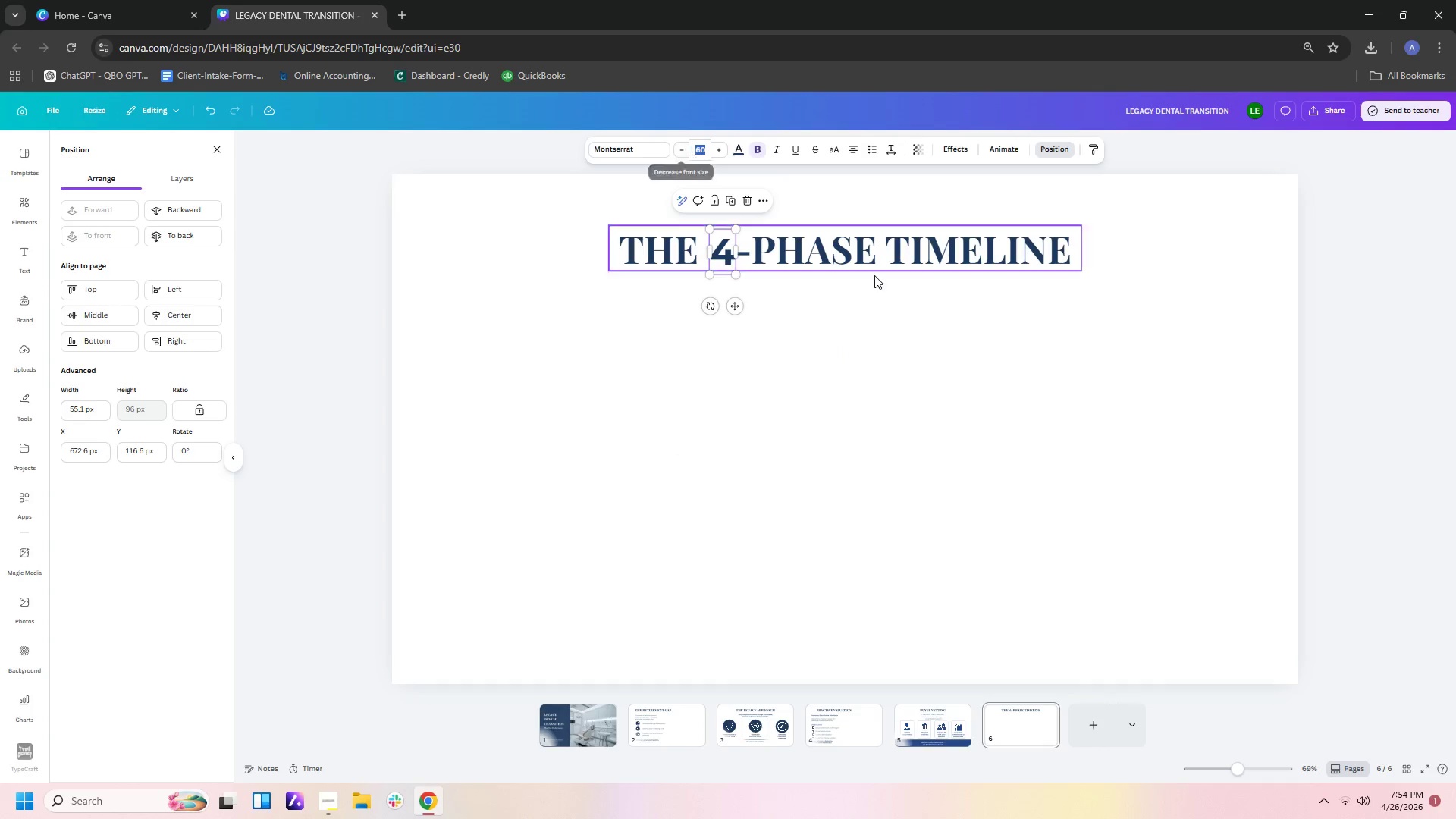 
left_click([864, 340])
 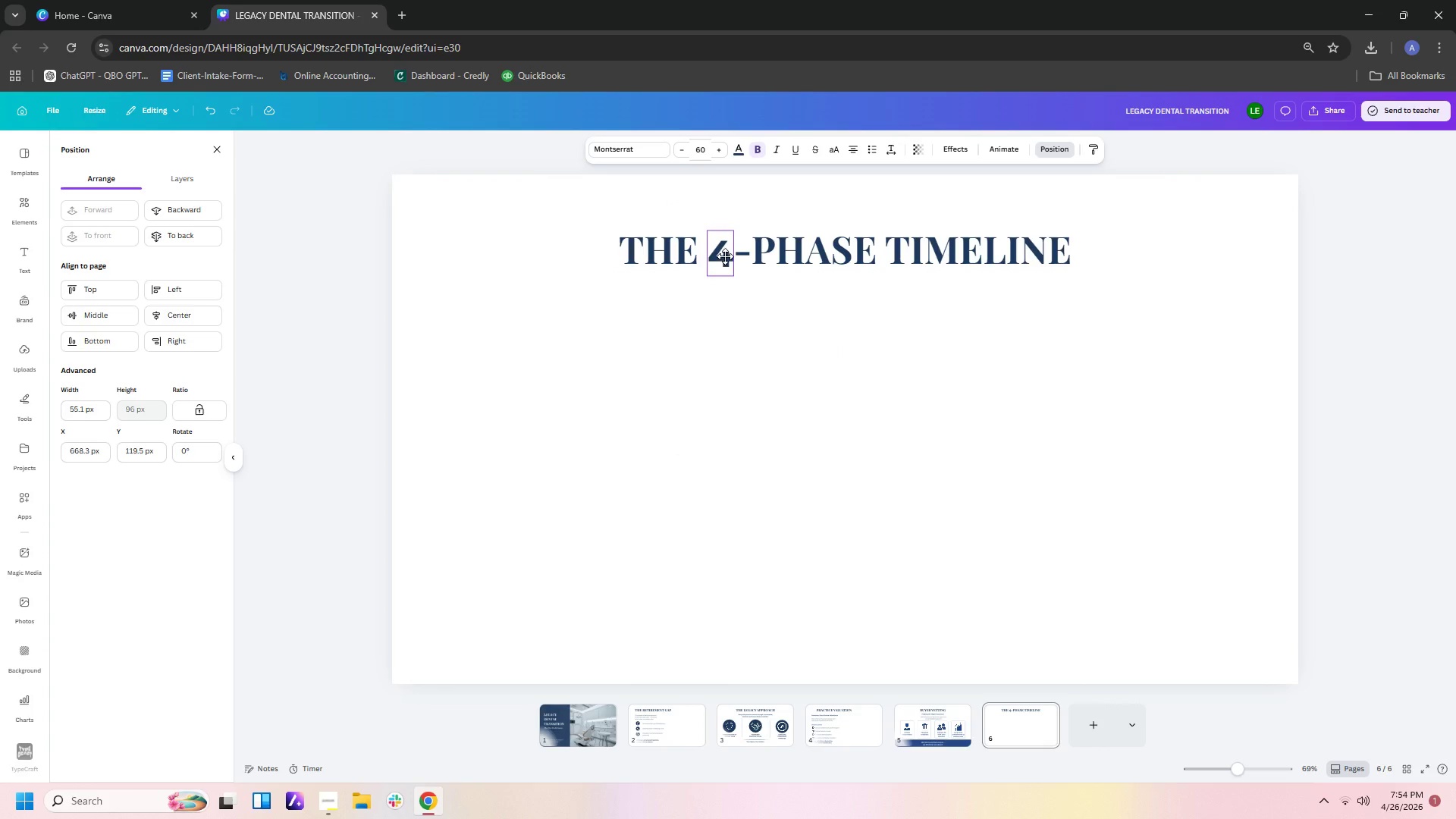 
left_click([775, 315])
 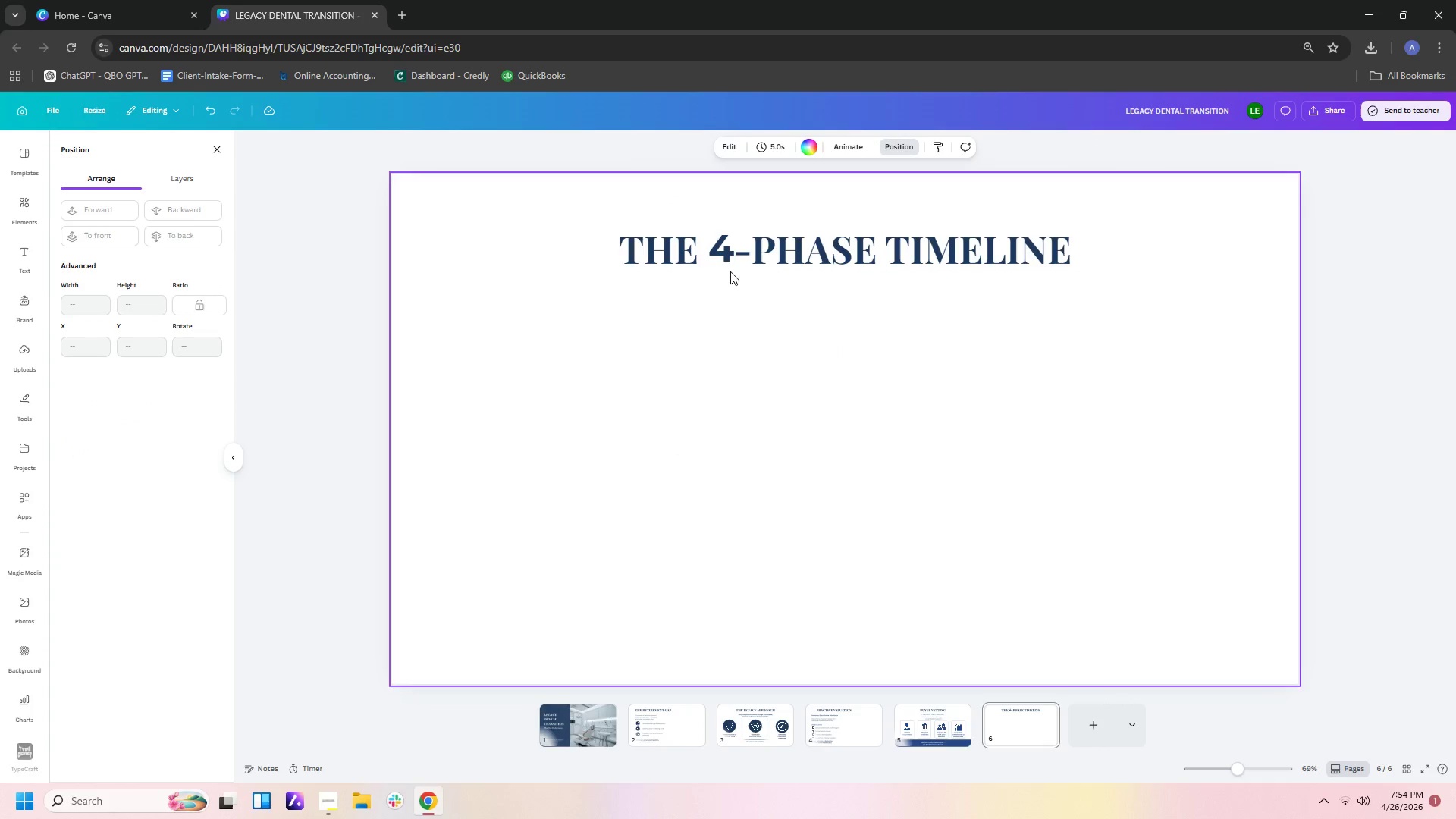 
left_click([725, 253])
 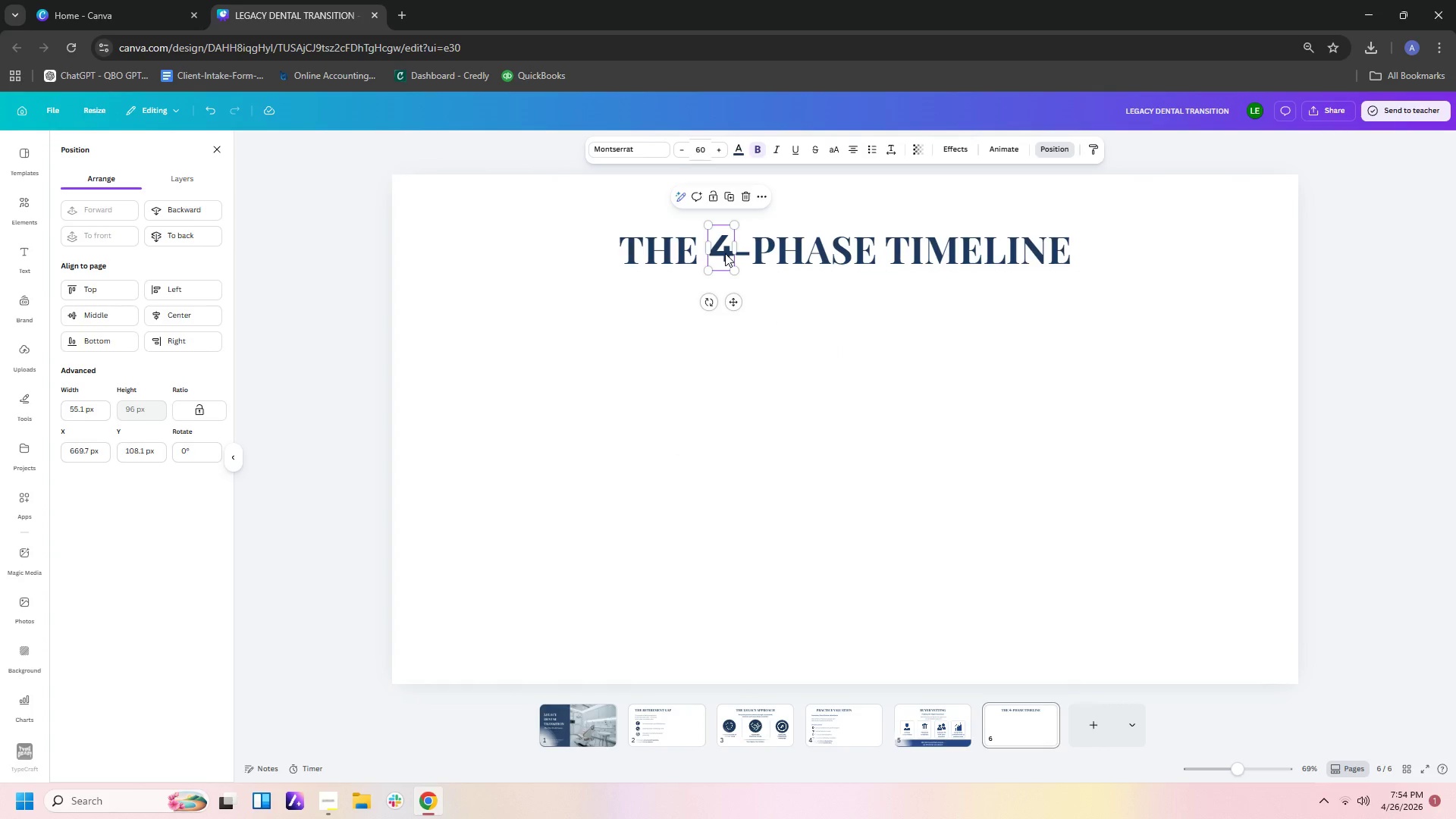 
key(ArrowDown)
 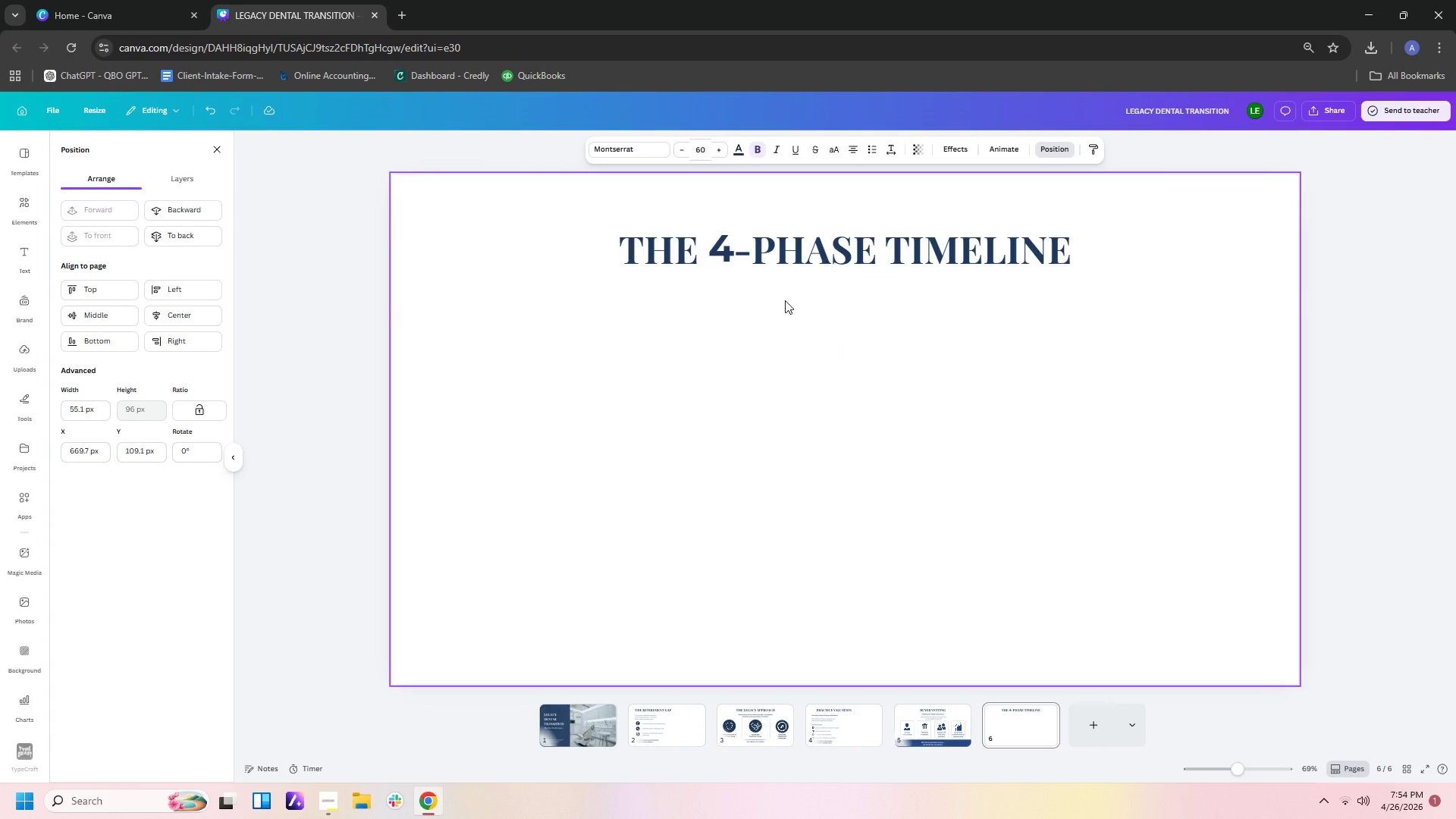 
key(ArrowDown)
 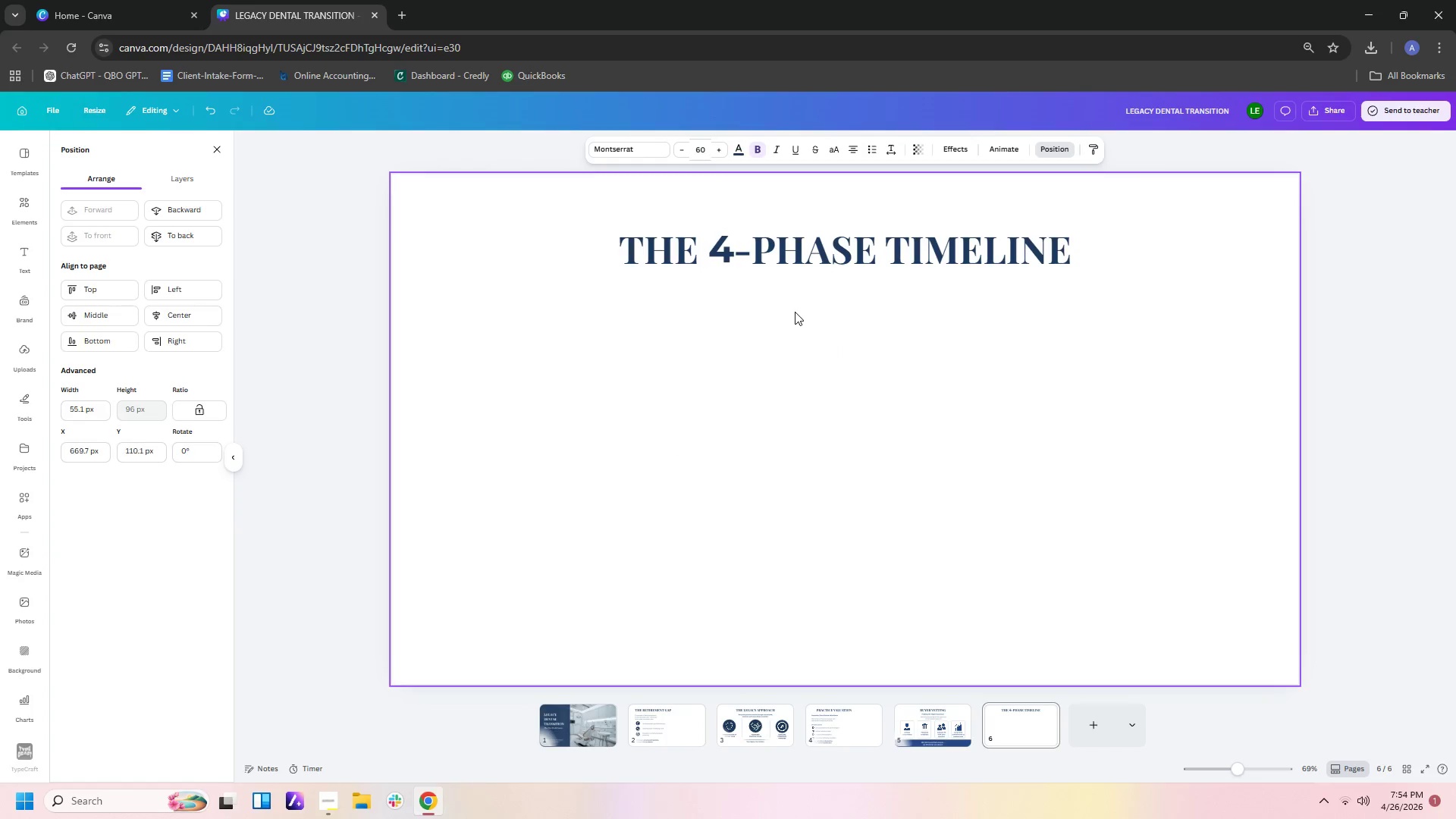 
key(ArrowDown)
 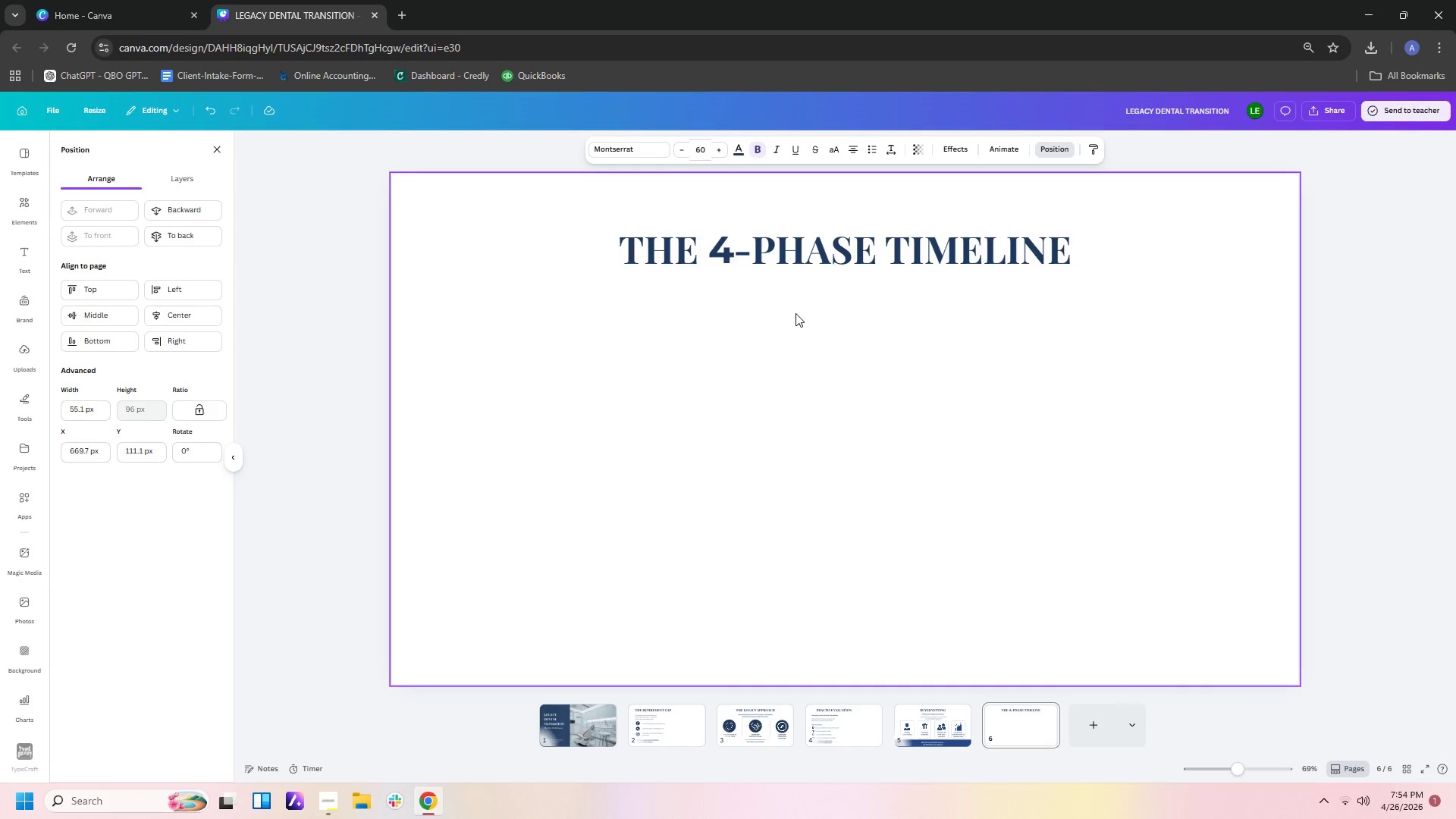 
key(ArrowDown)
 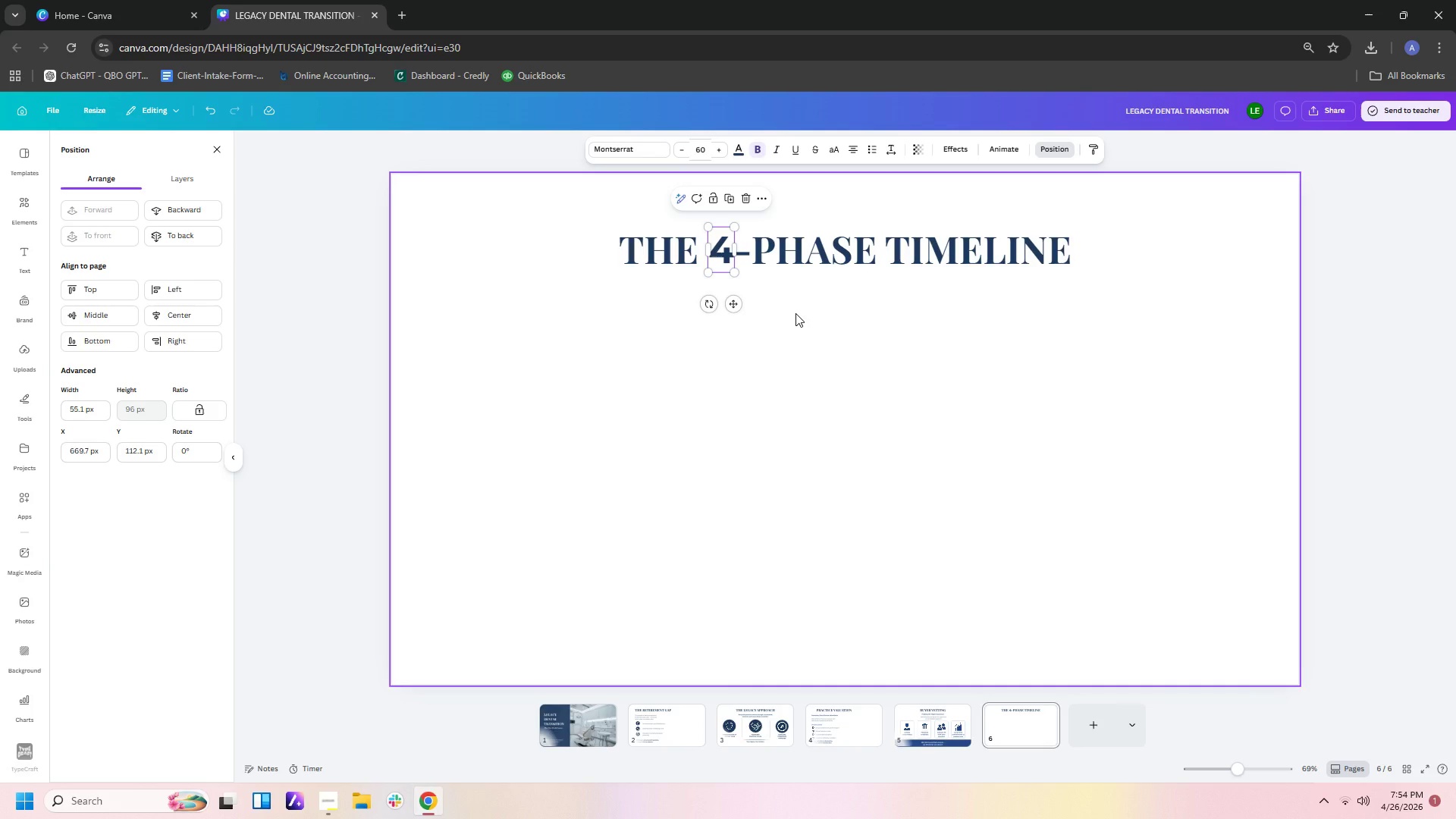 
key(ArrowDown)
 